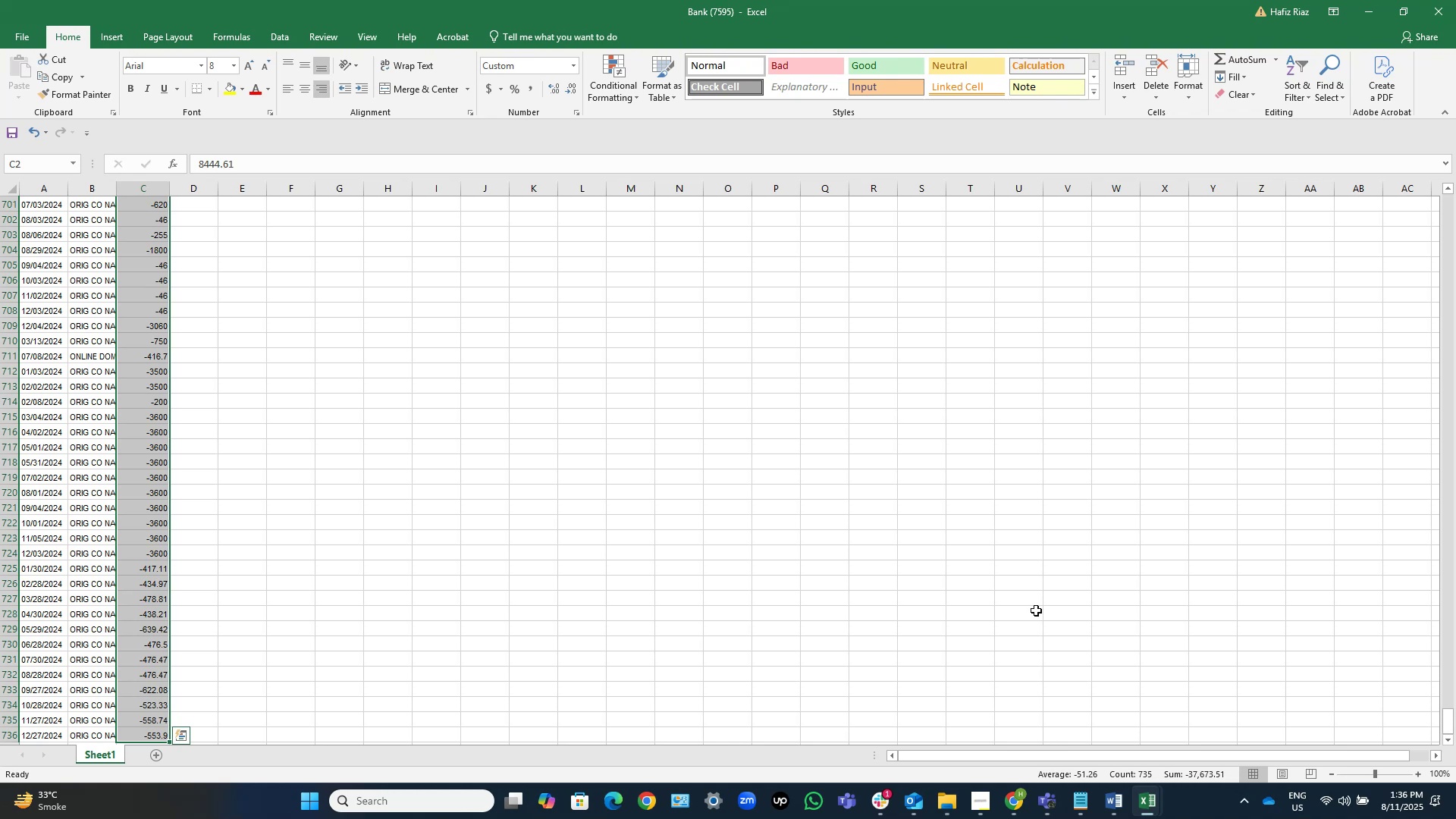 
wait(10.17)
 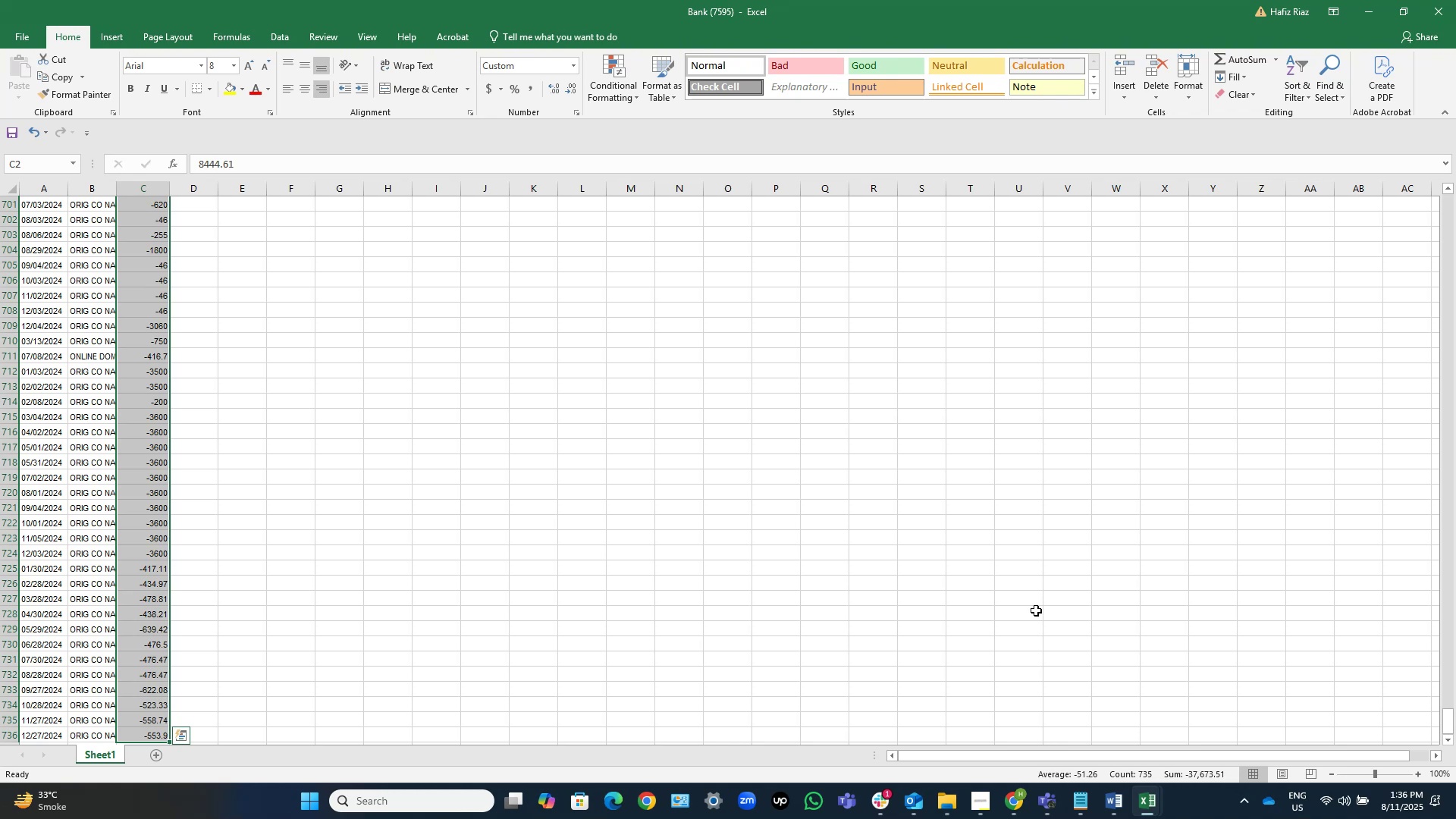 
left_click([1071, 742])
 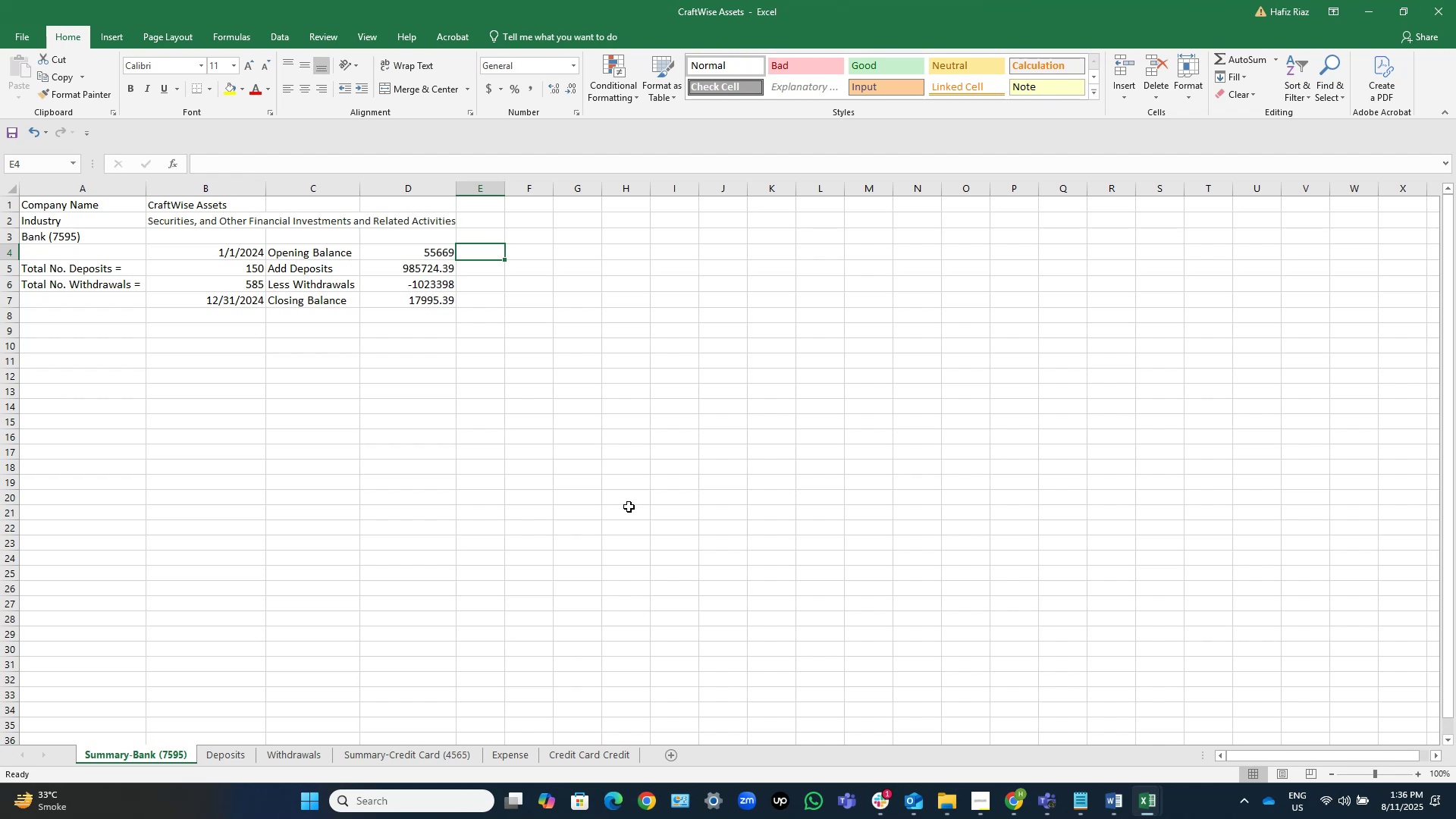 
wait(10.11)
 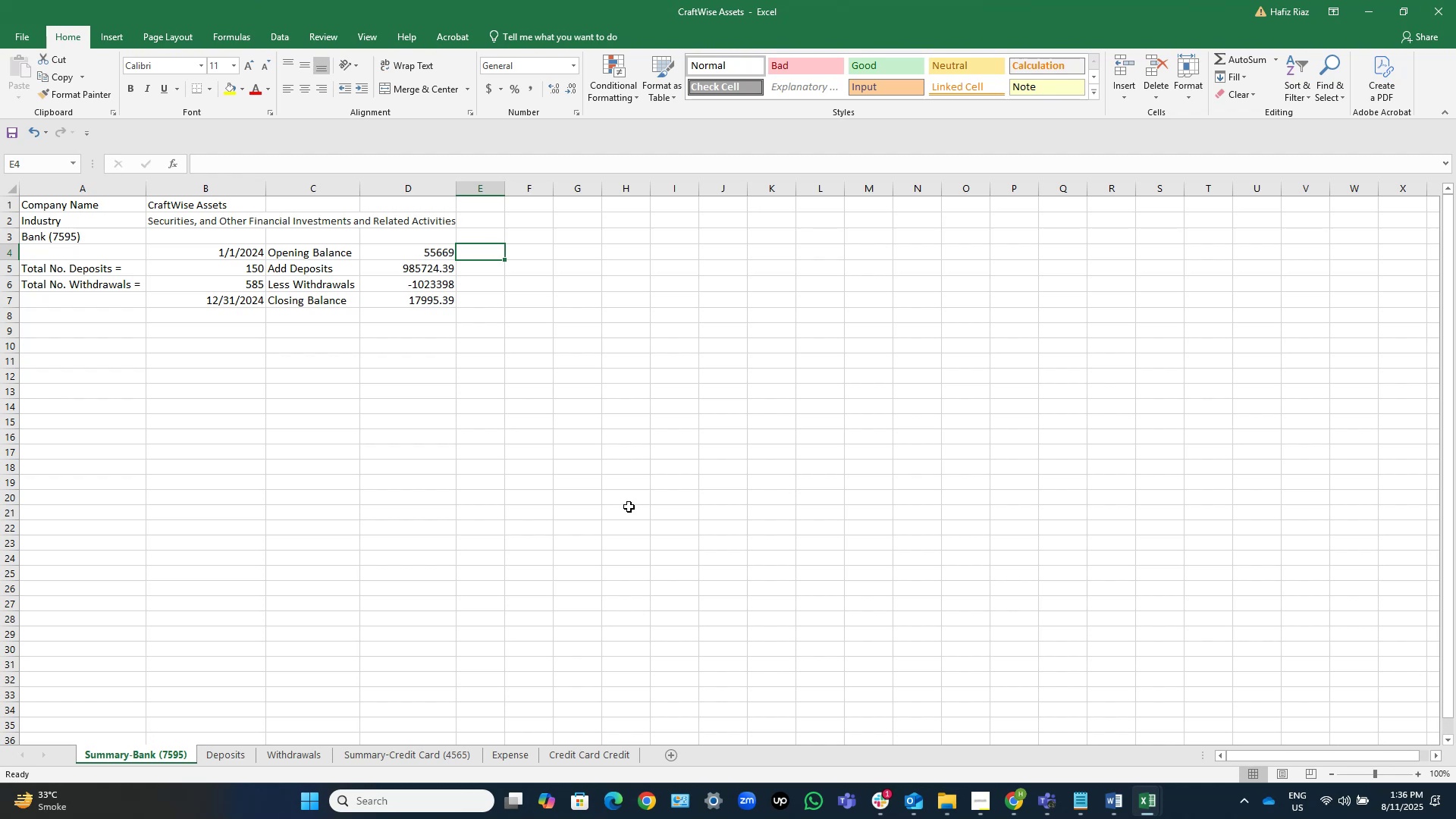 
left_click([405, 297])
 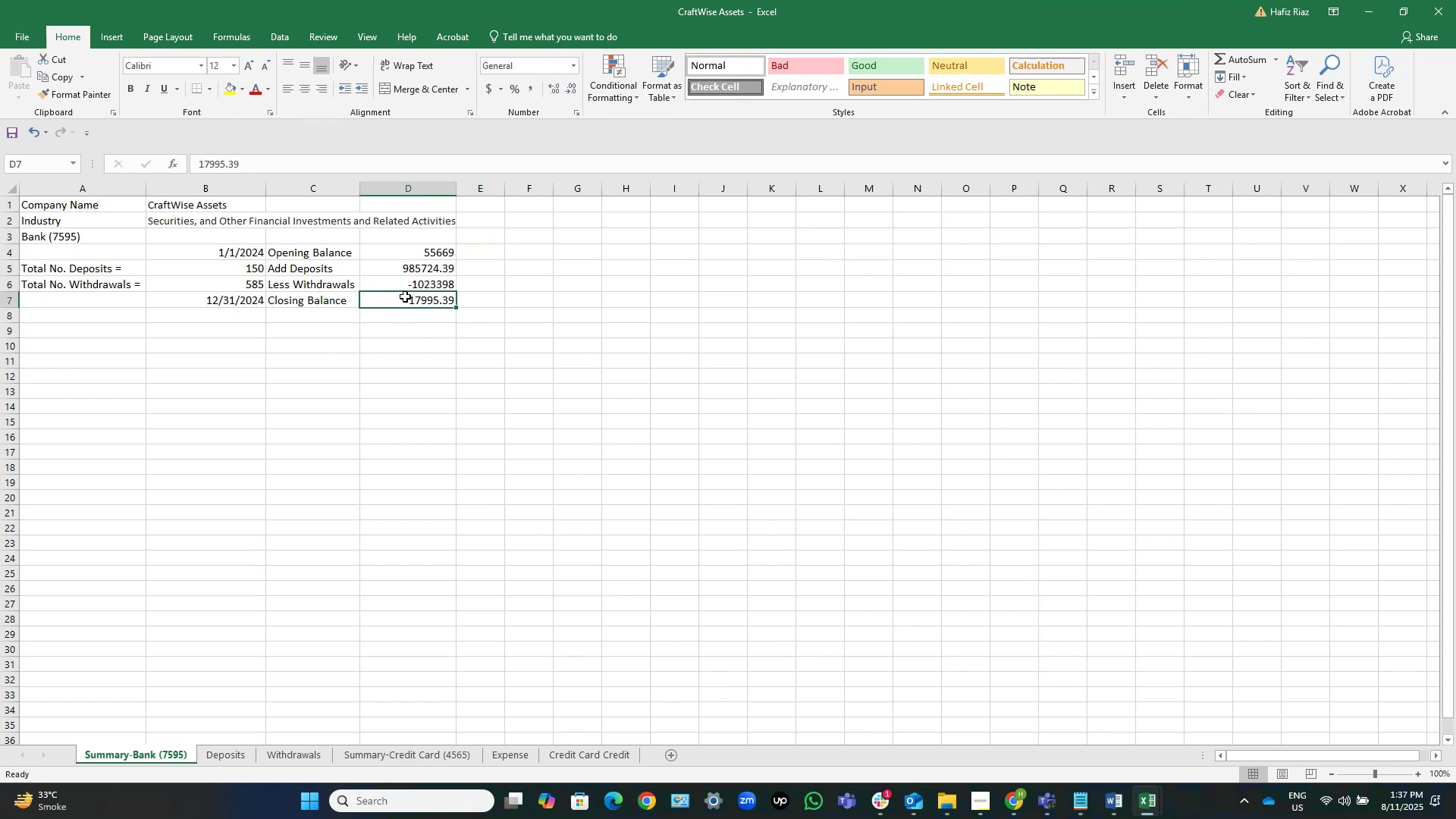 
key(F2)
 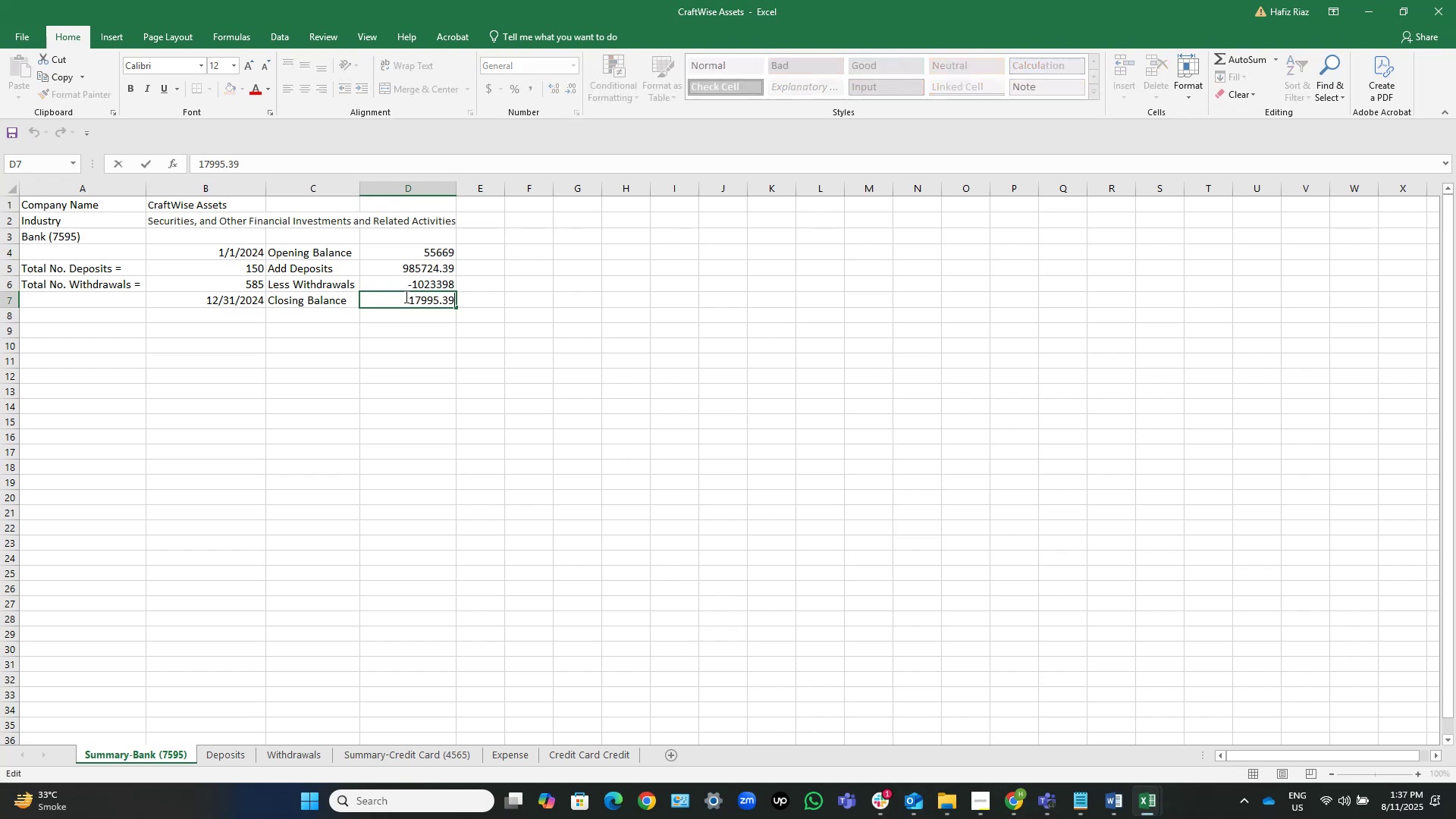 
key(ArrowLeft)
 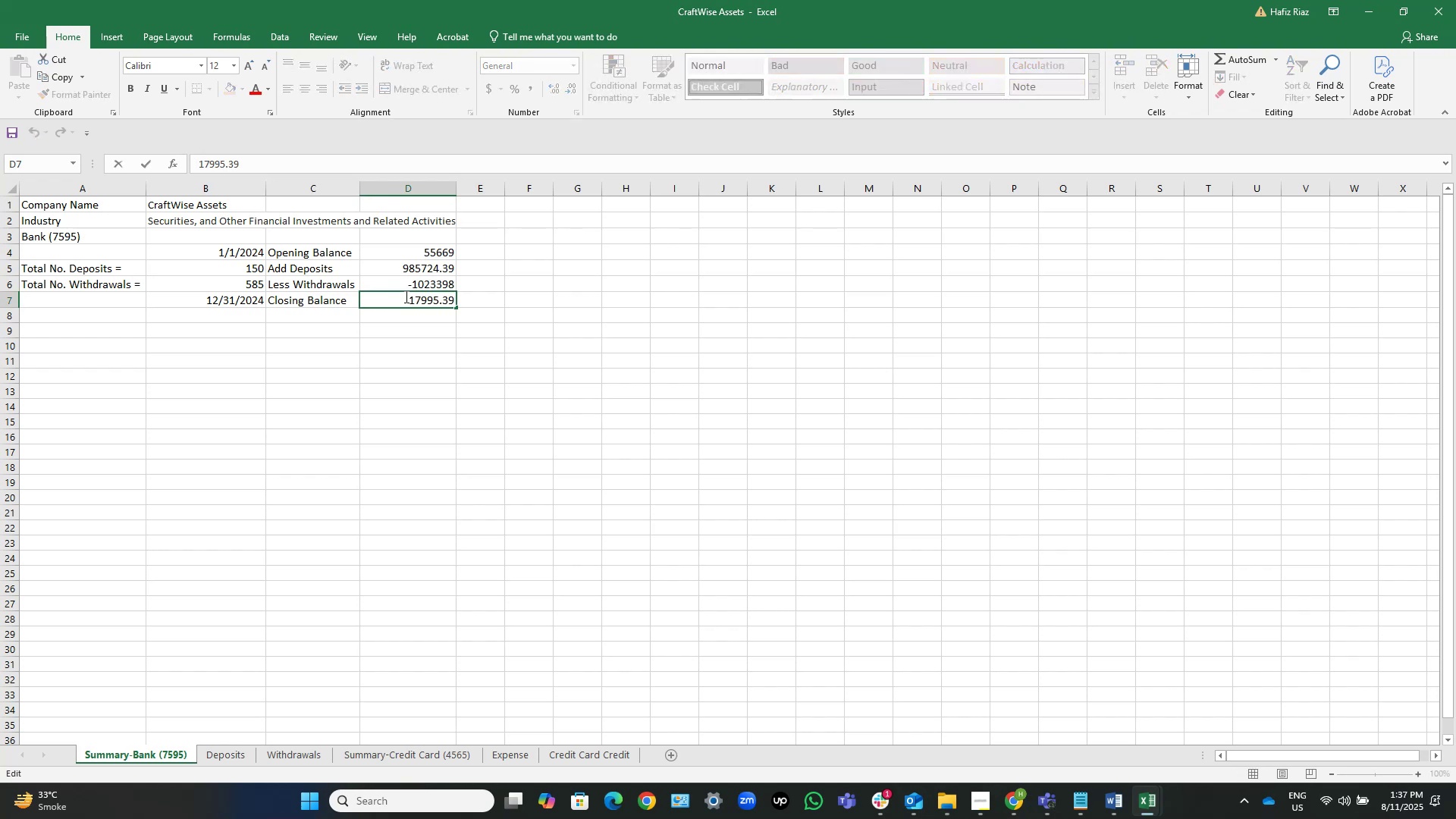 
key(Backspace)
 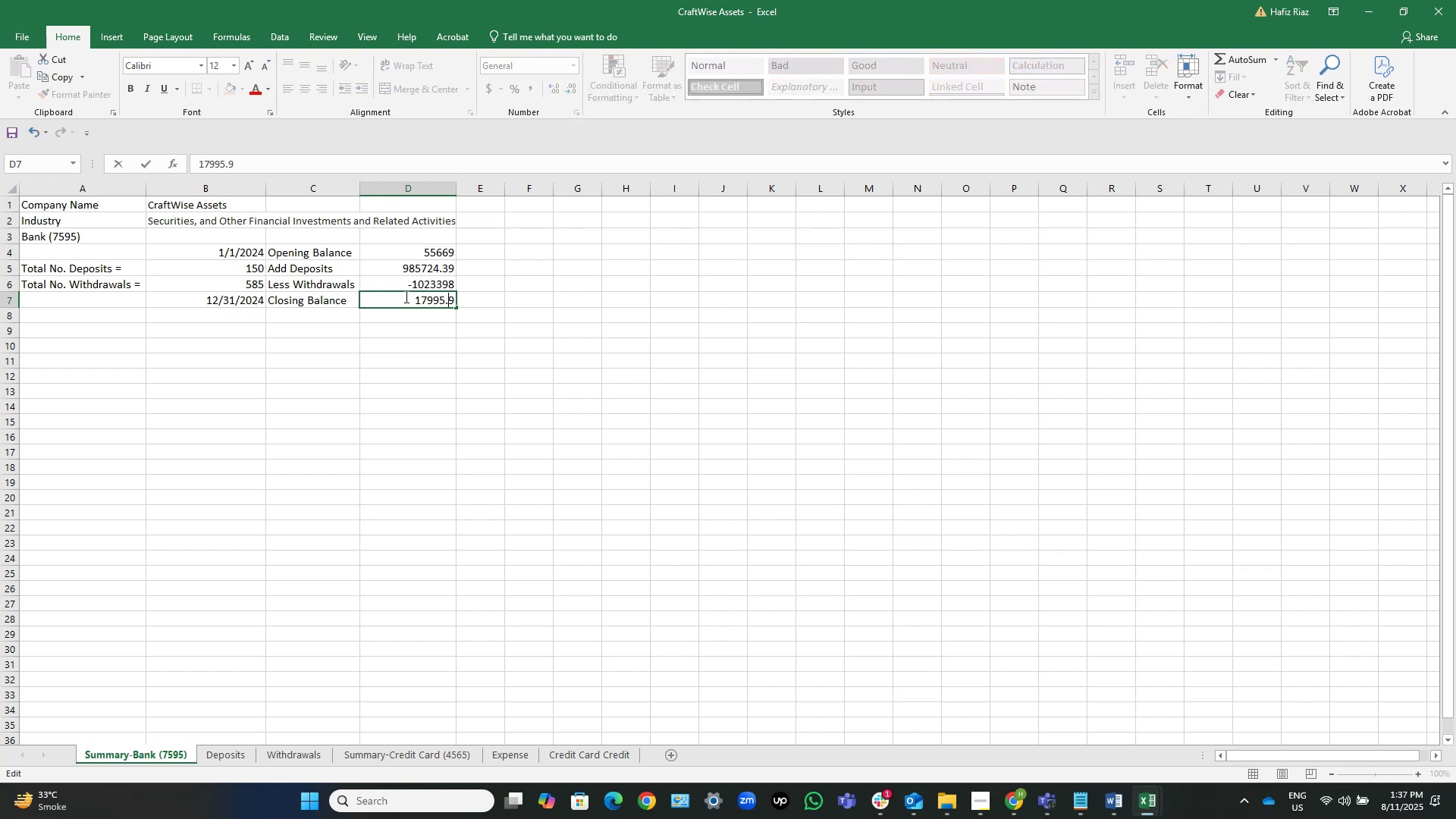 
key(Numpad4)
 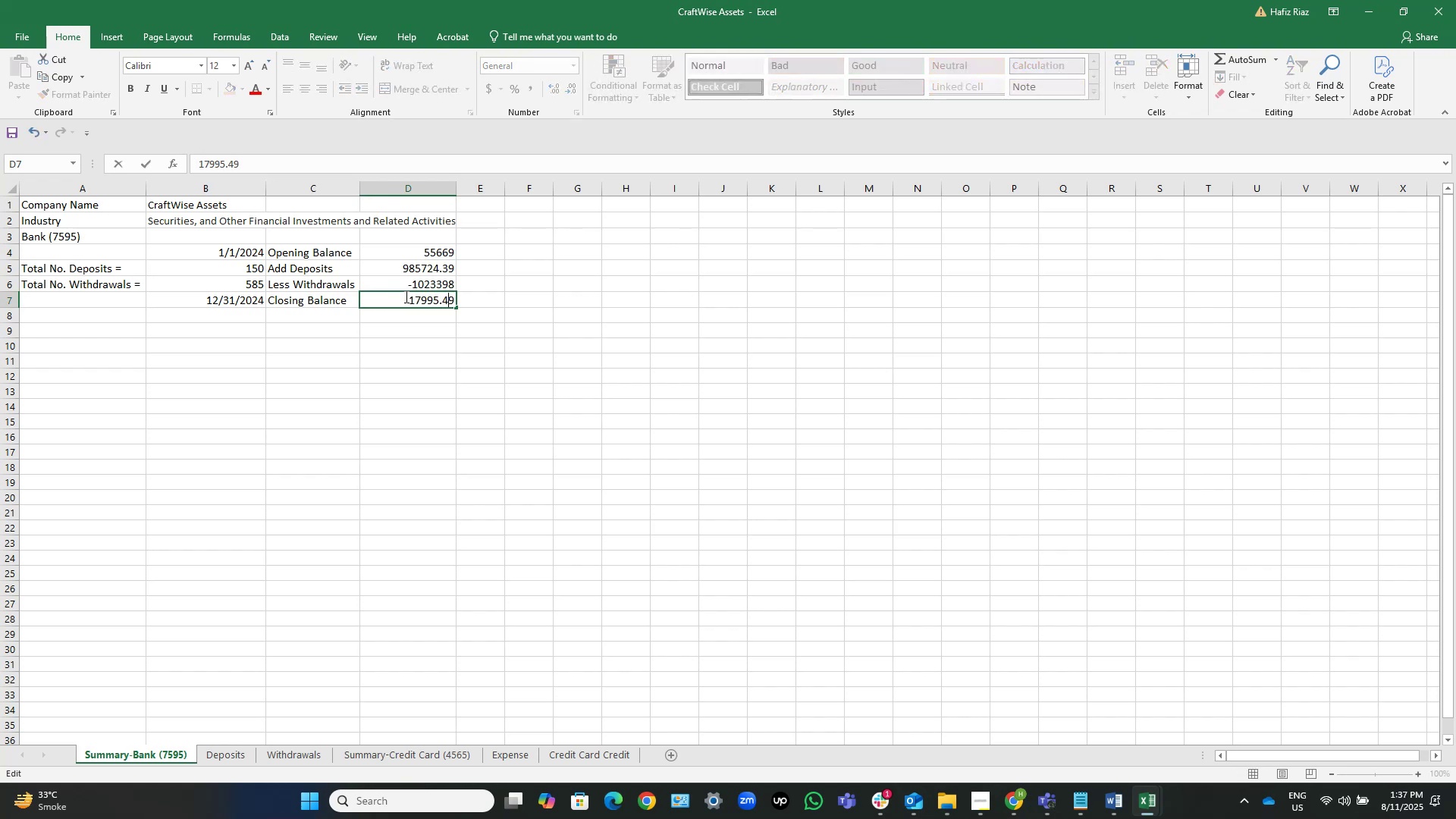 
key(NumpadEnter)
 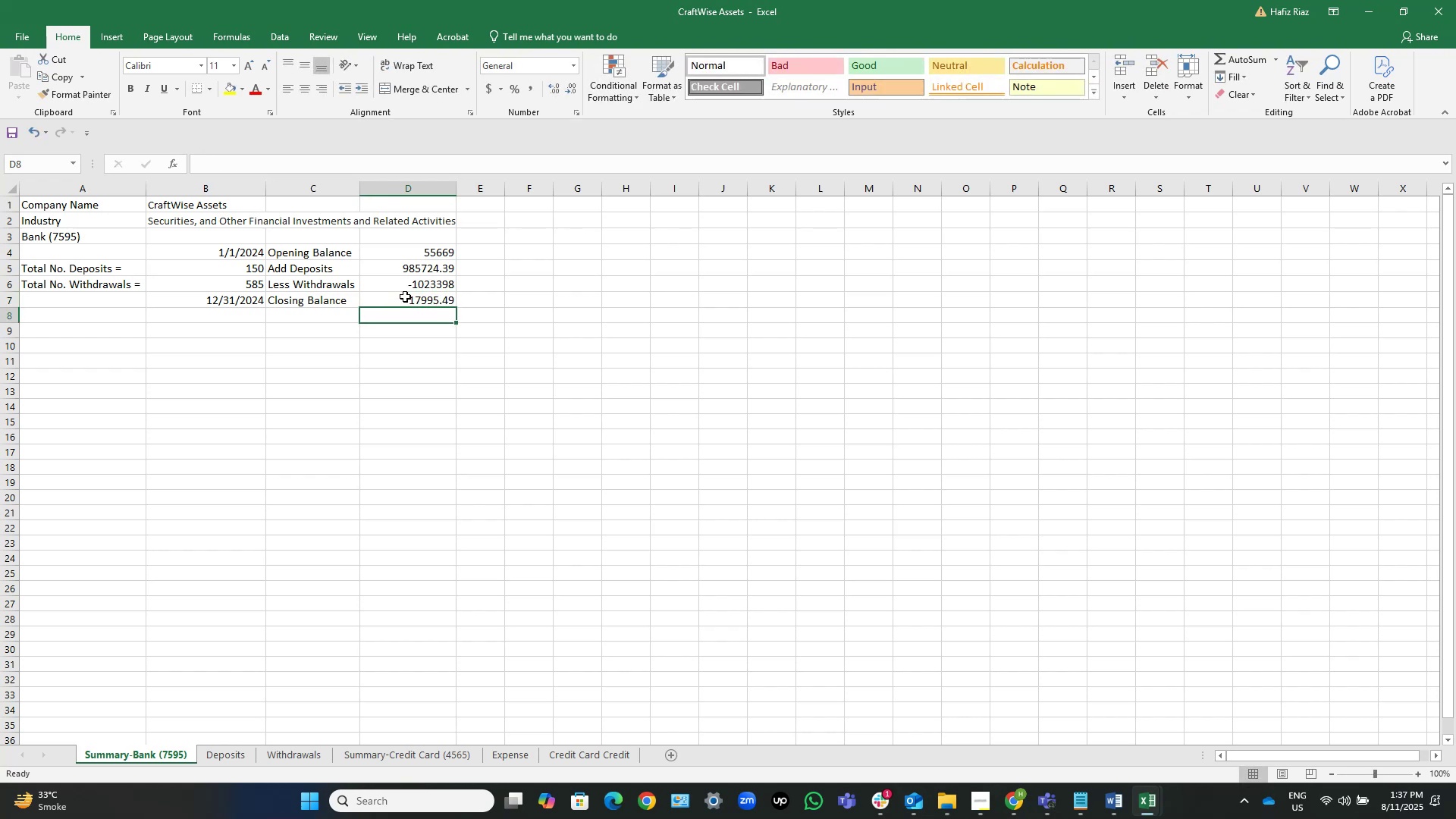 
wait(10.86)
 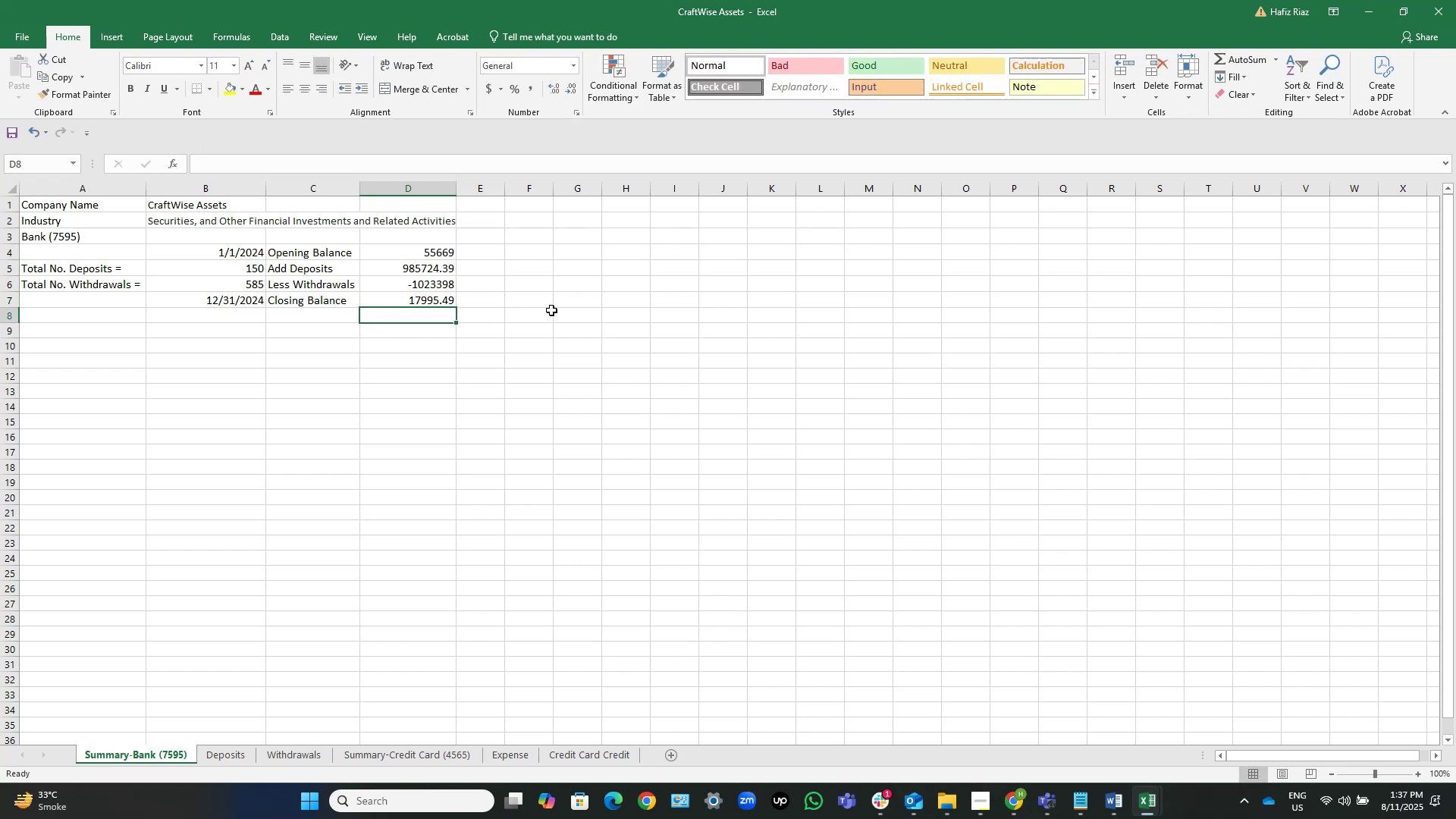 
key(Control+S)
 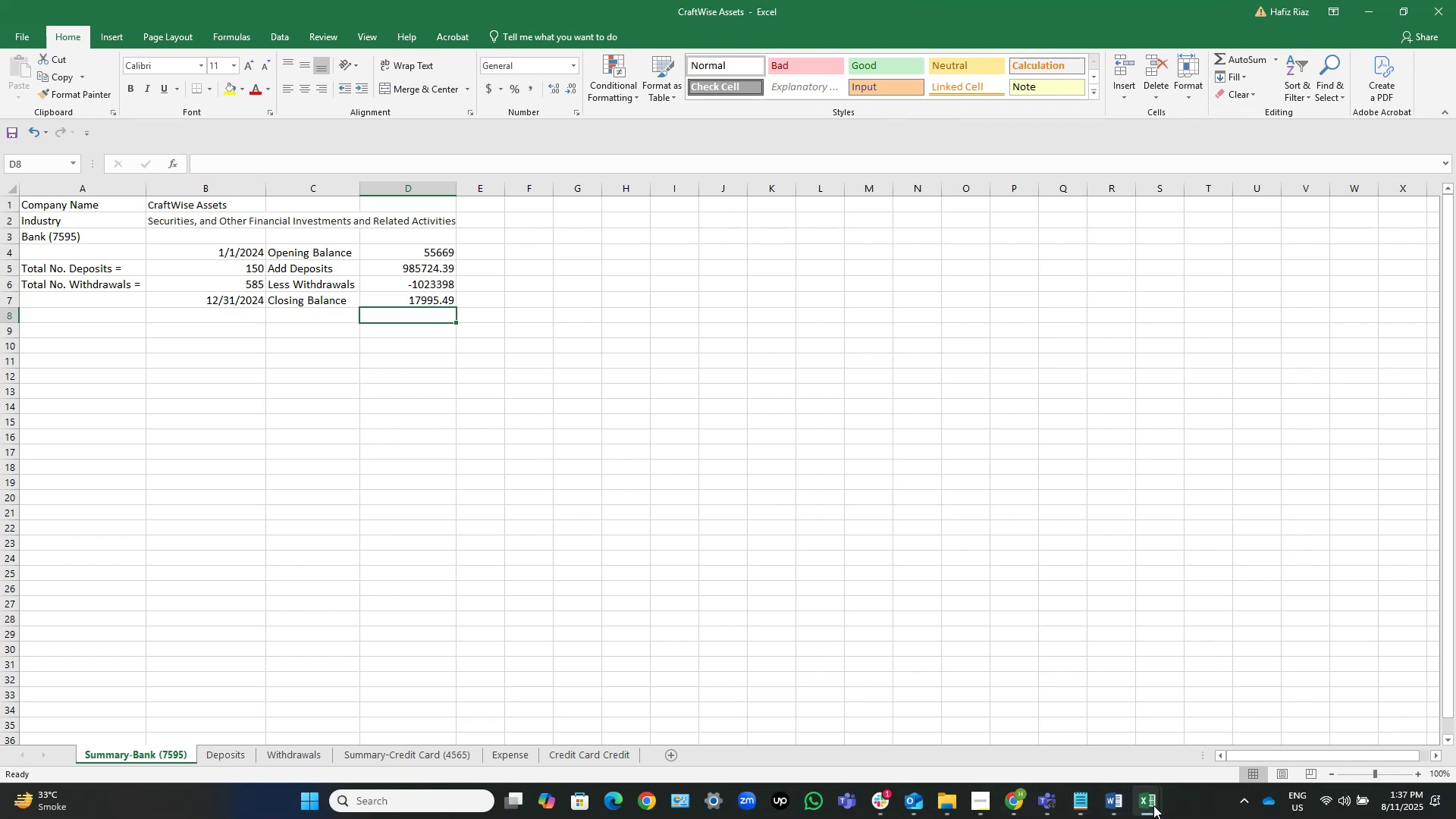 
left_click([1219, 728])
 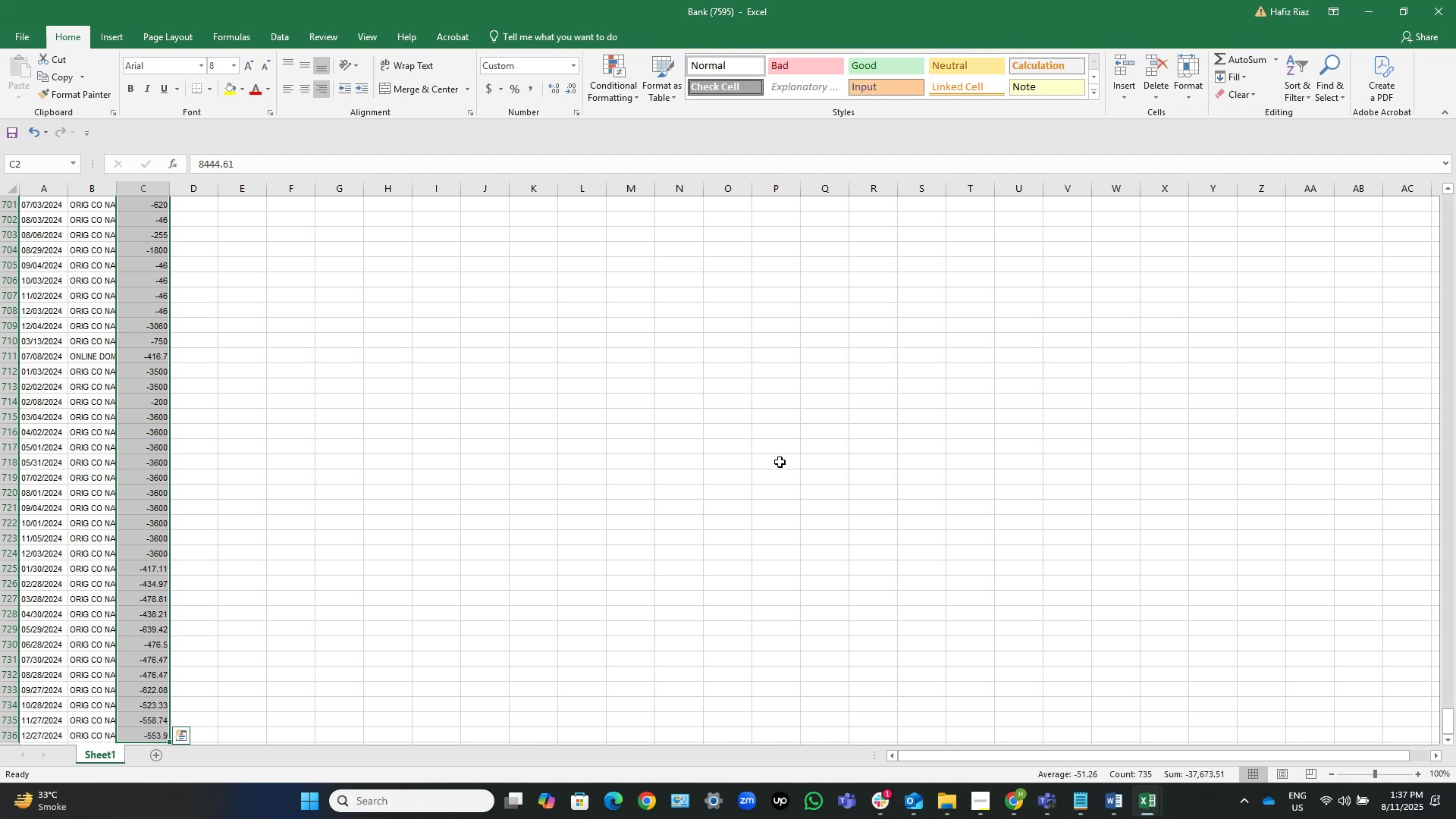 
wait(11.86)
 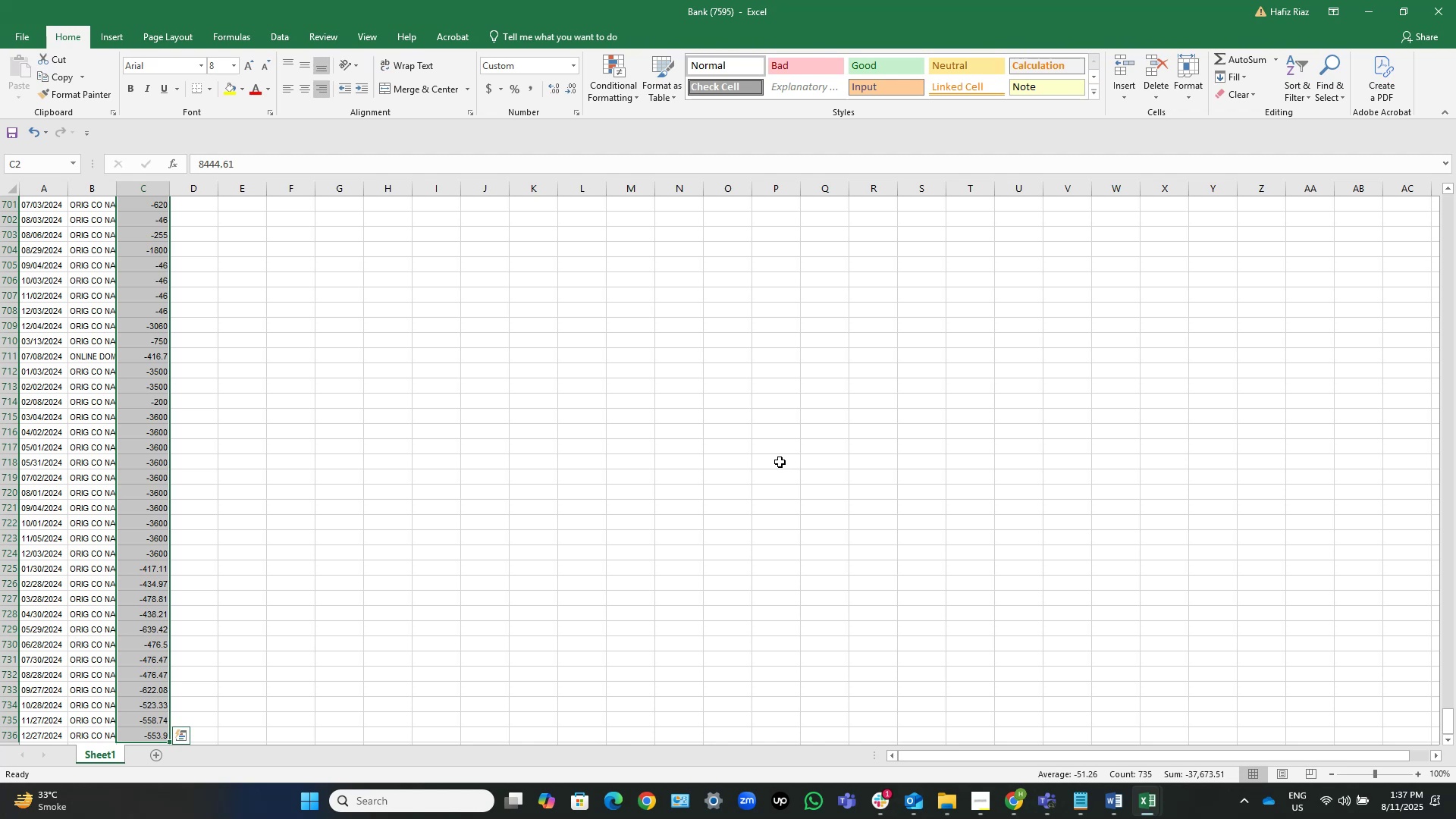 
left_click([535, 397])
 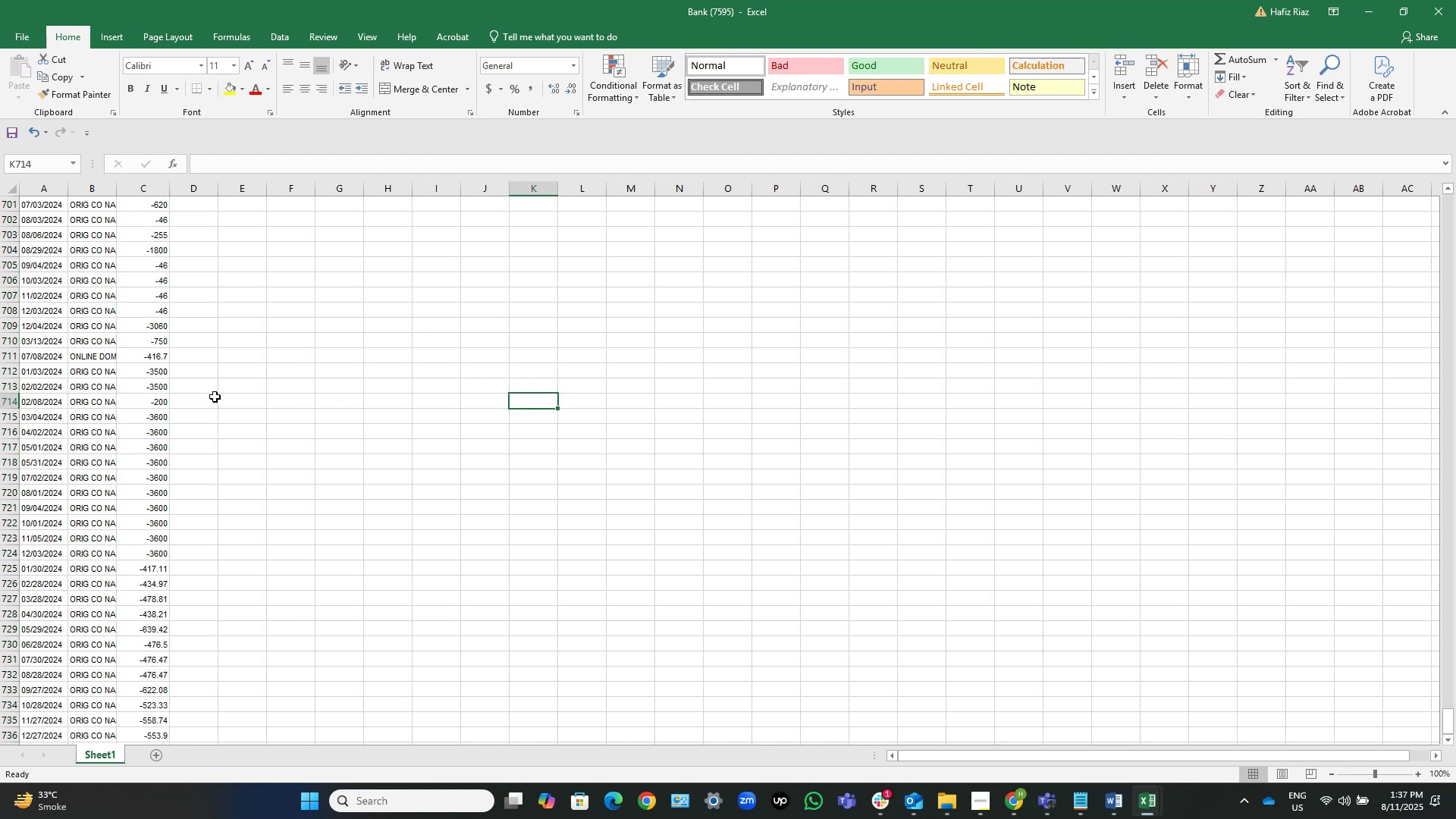 
scroll: coordinate [206, 404], scroll_direction: up, amount: 5.0
 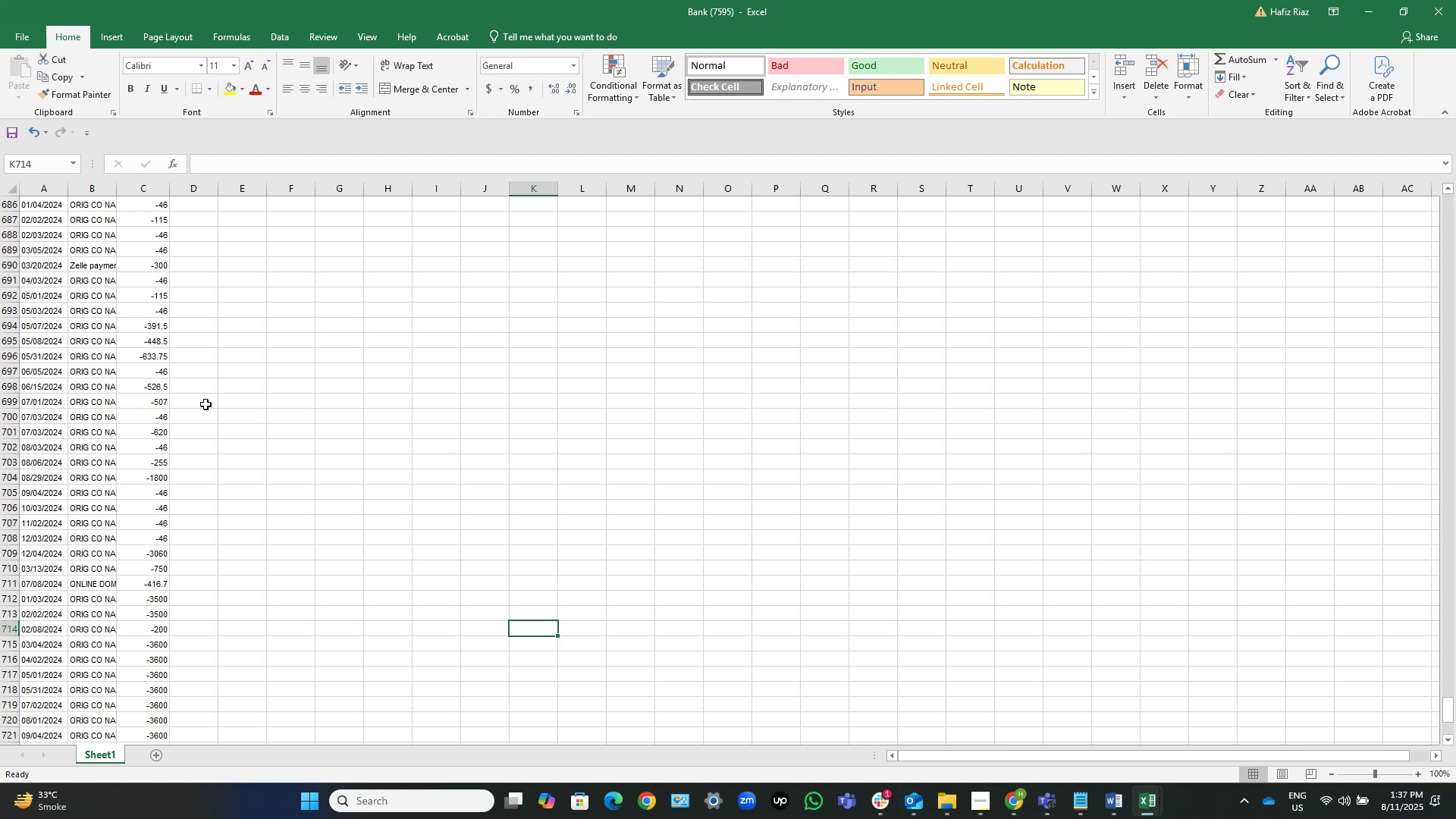 
key(Control+ArrowLeft)
 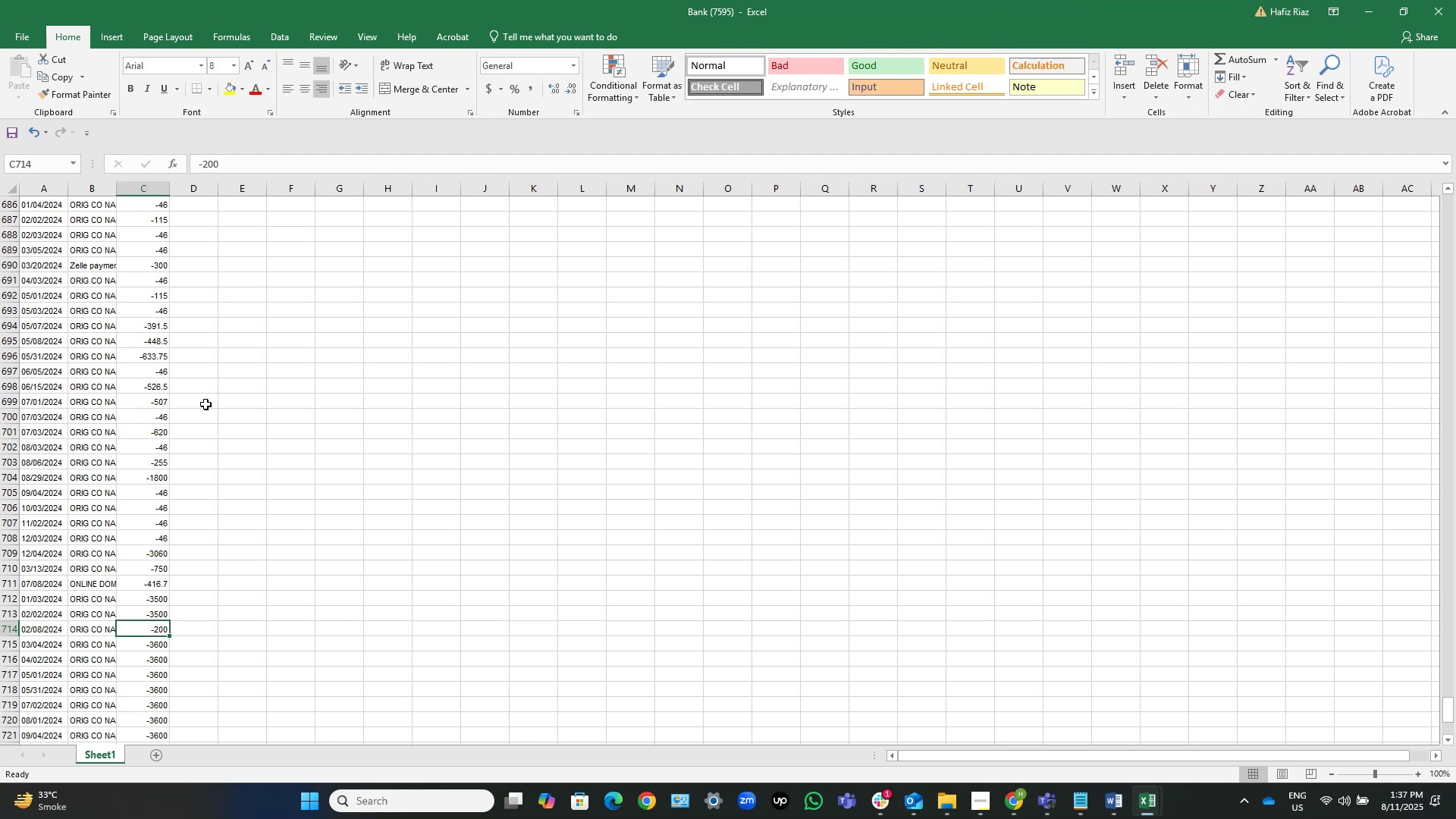 
hold_key(key=ControlLeft, duration=0.4)
 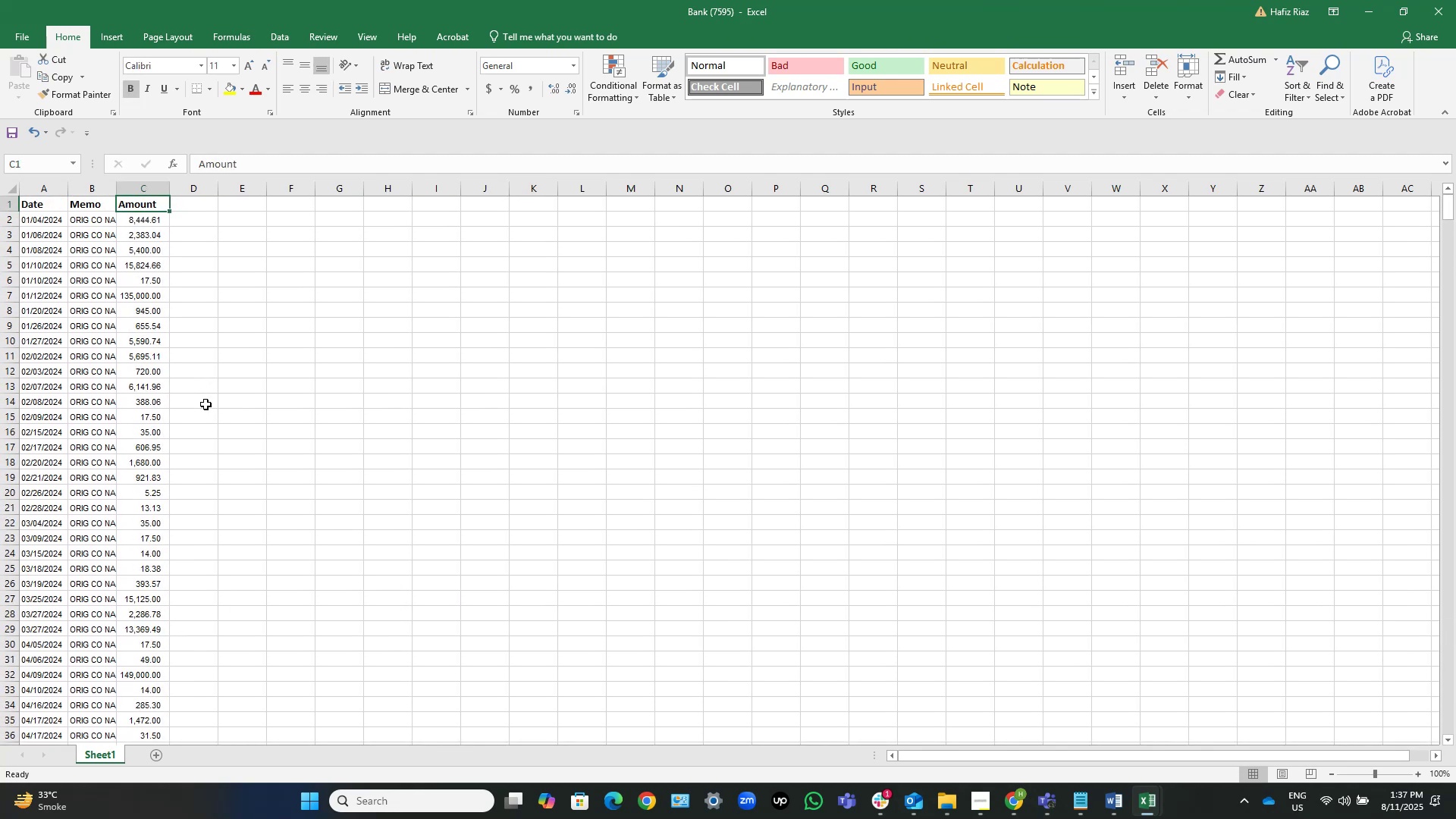 
hold_key(key=ArrowUp, duration=0.31)
 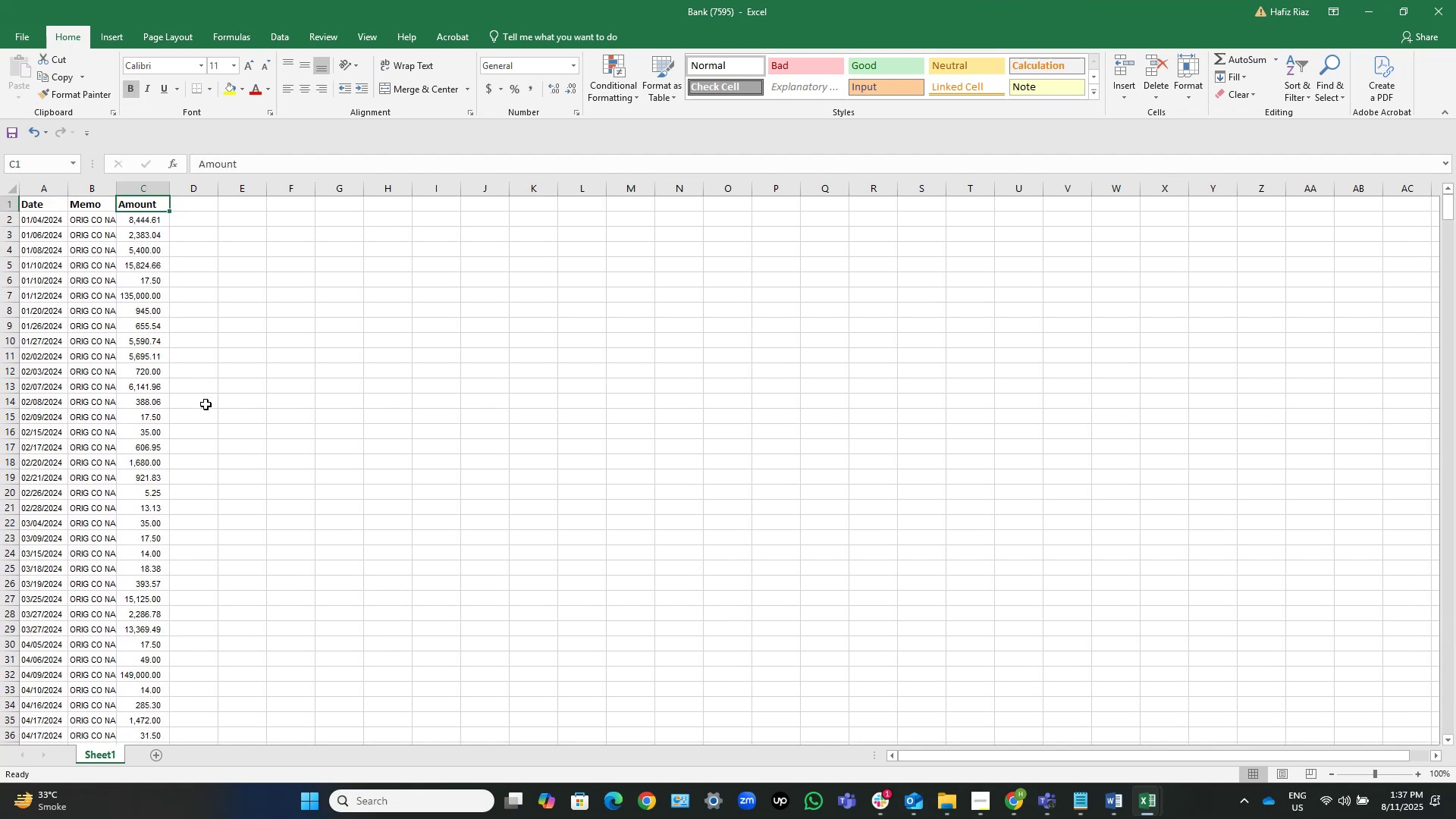 
key(Control+S)
 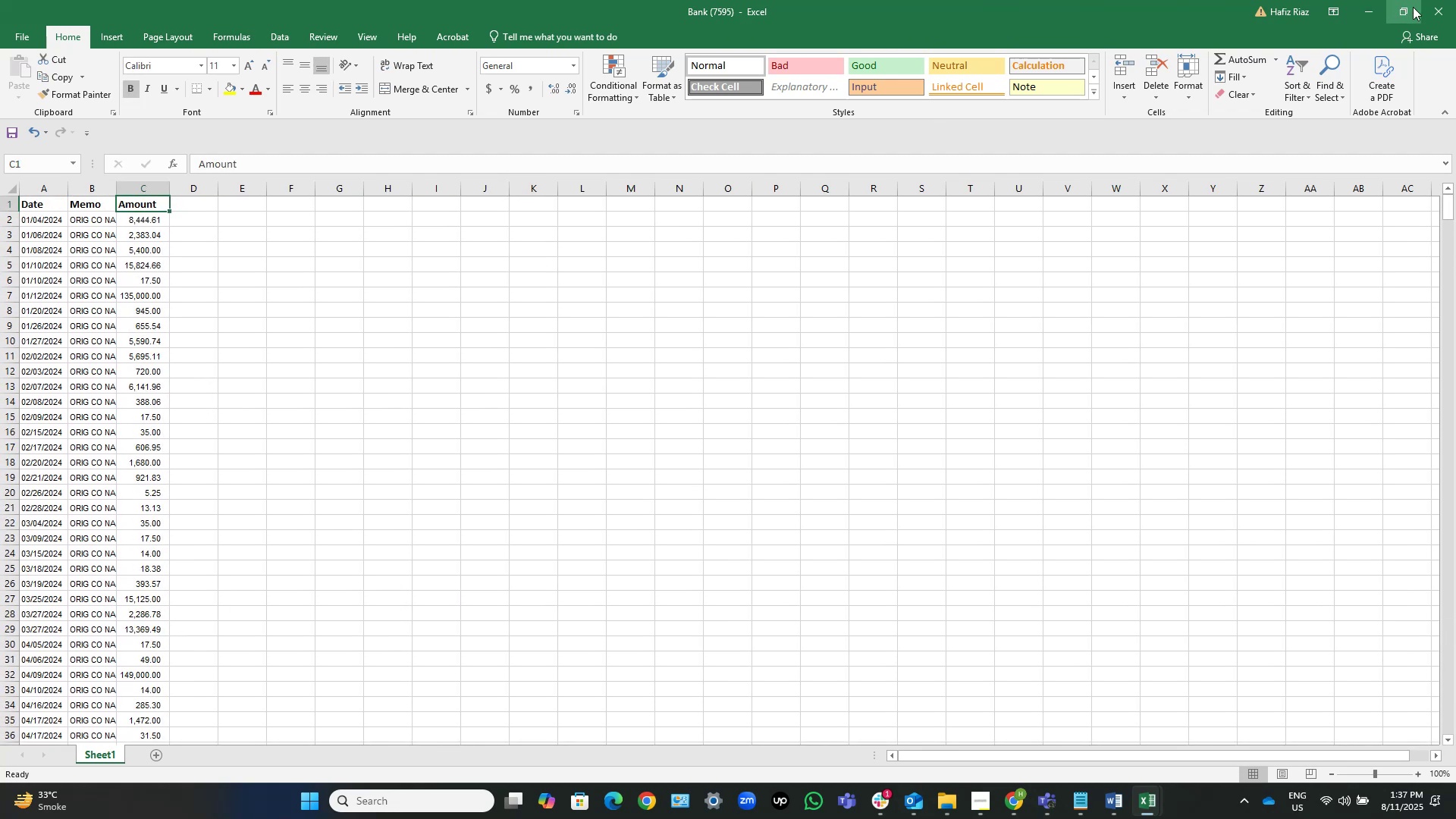 
left_click([1433, 10])
 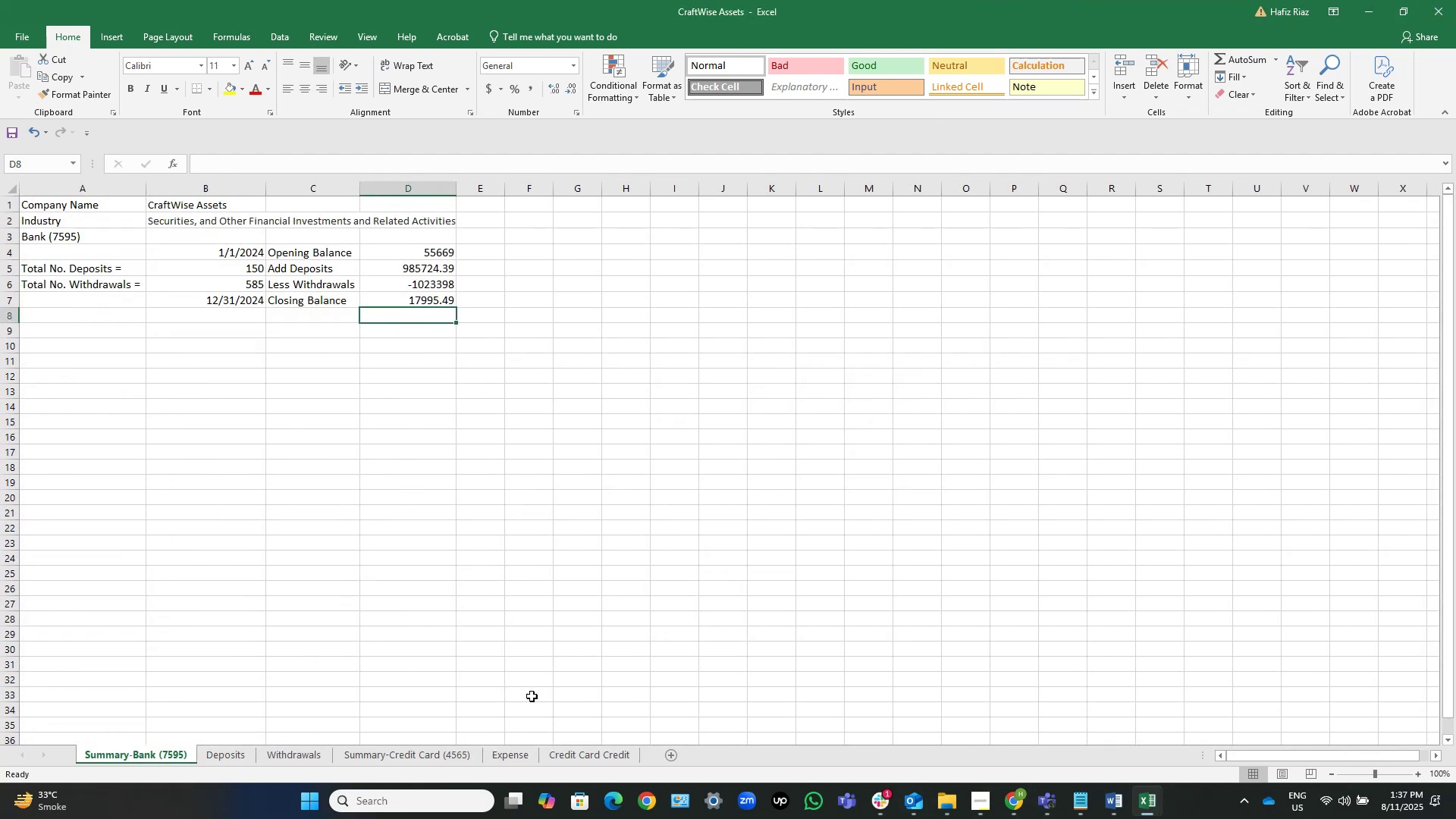 
left_click([450, 760])
 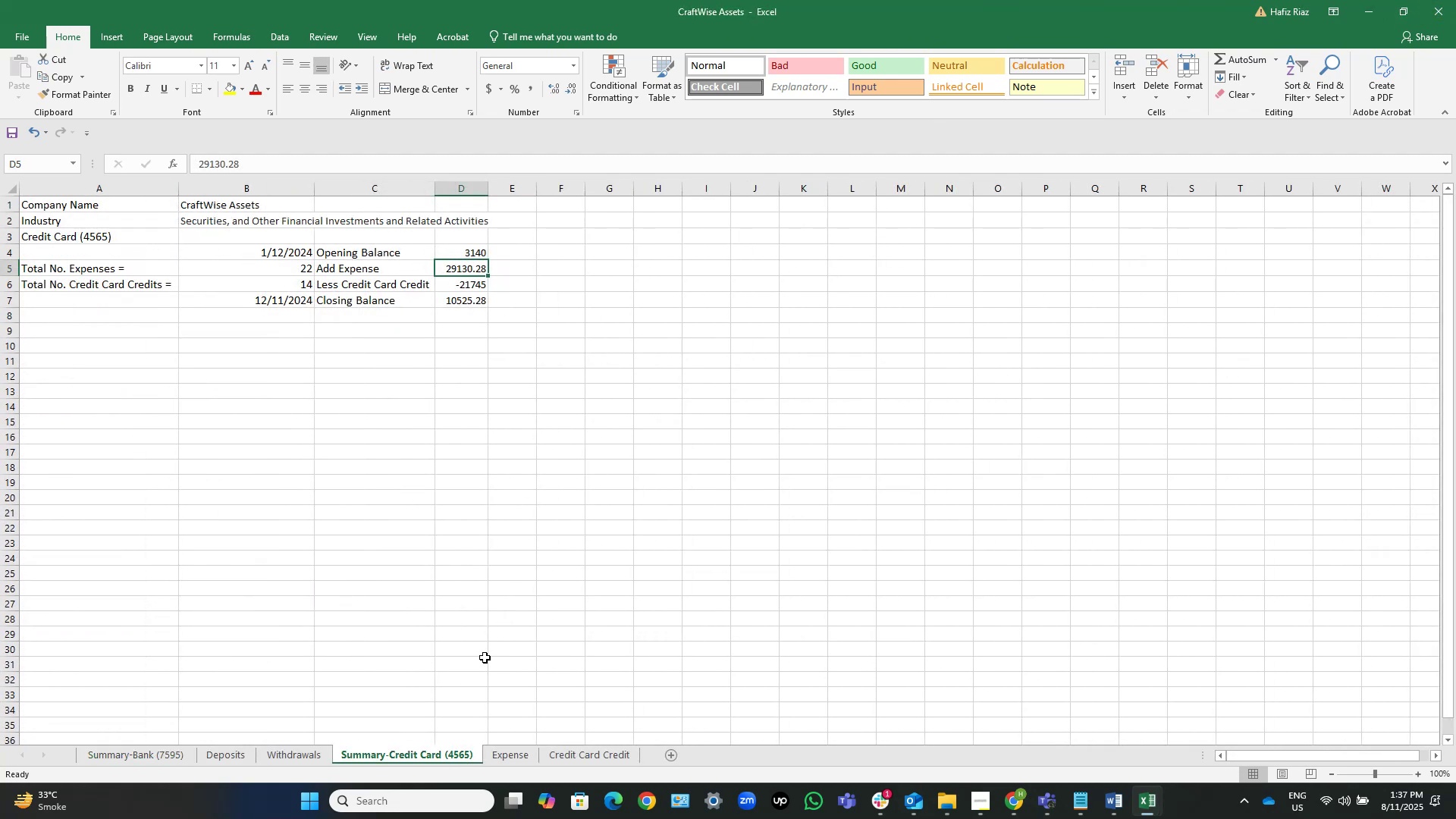 
wait(8.36)
 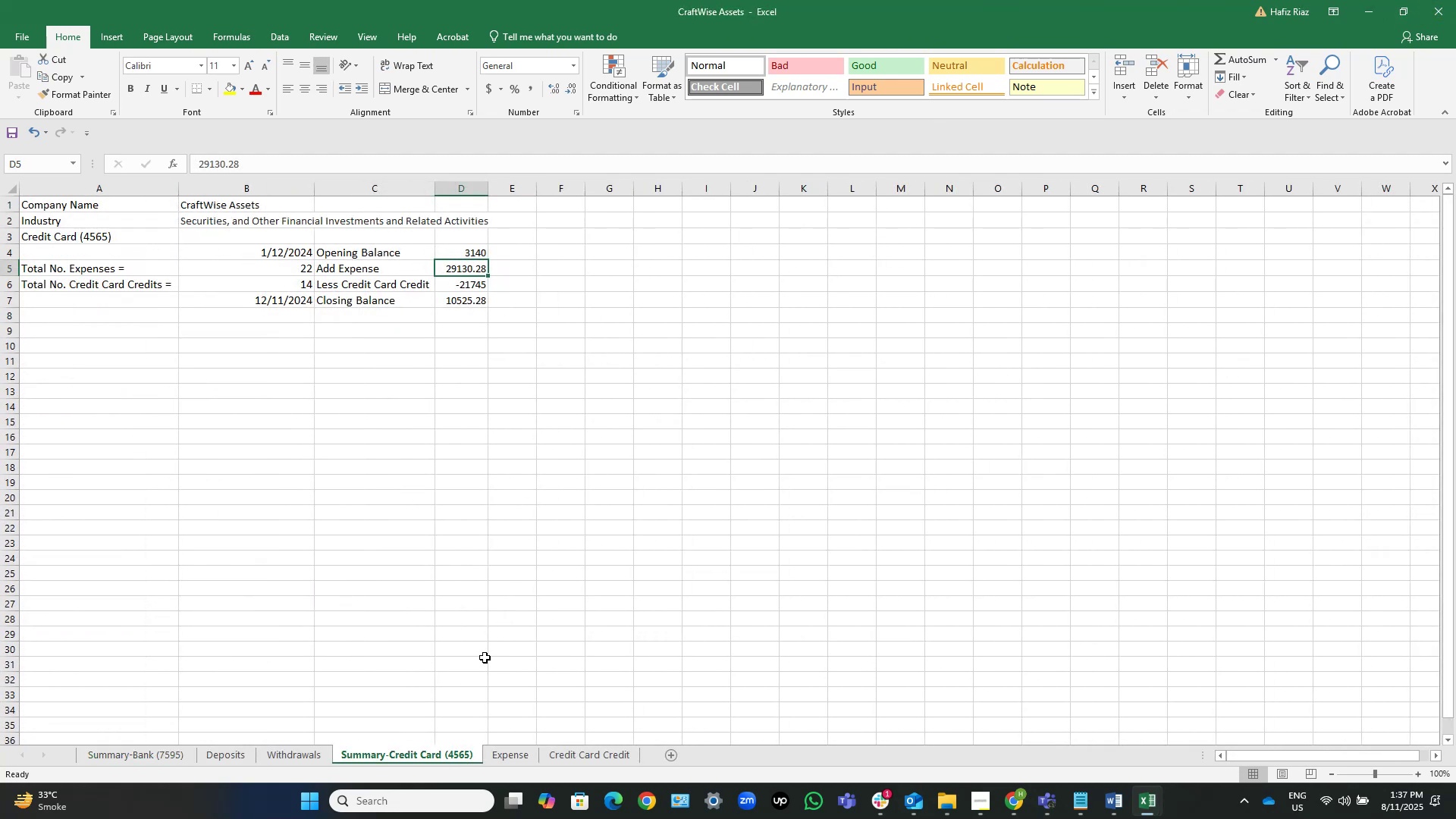 
left_click([1356, 8])
 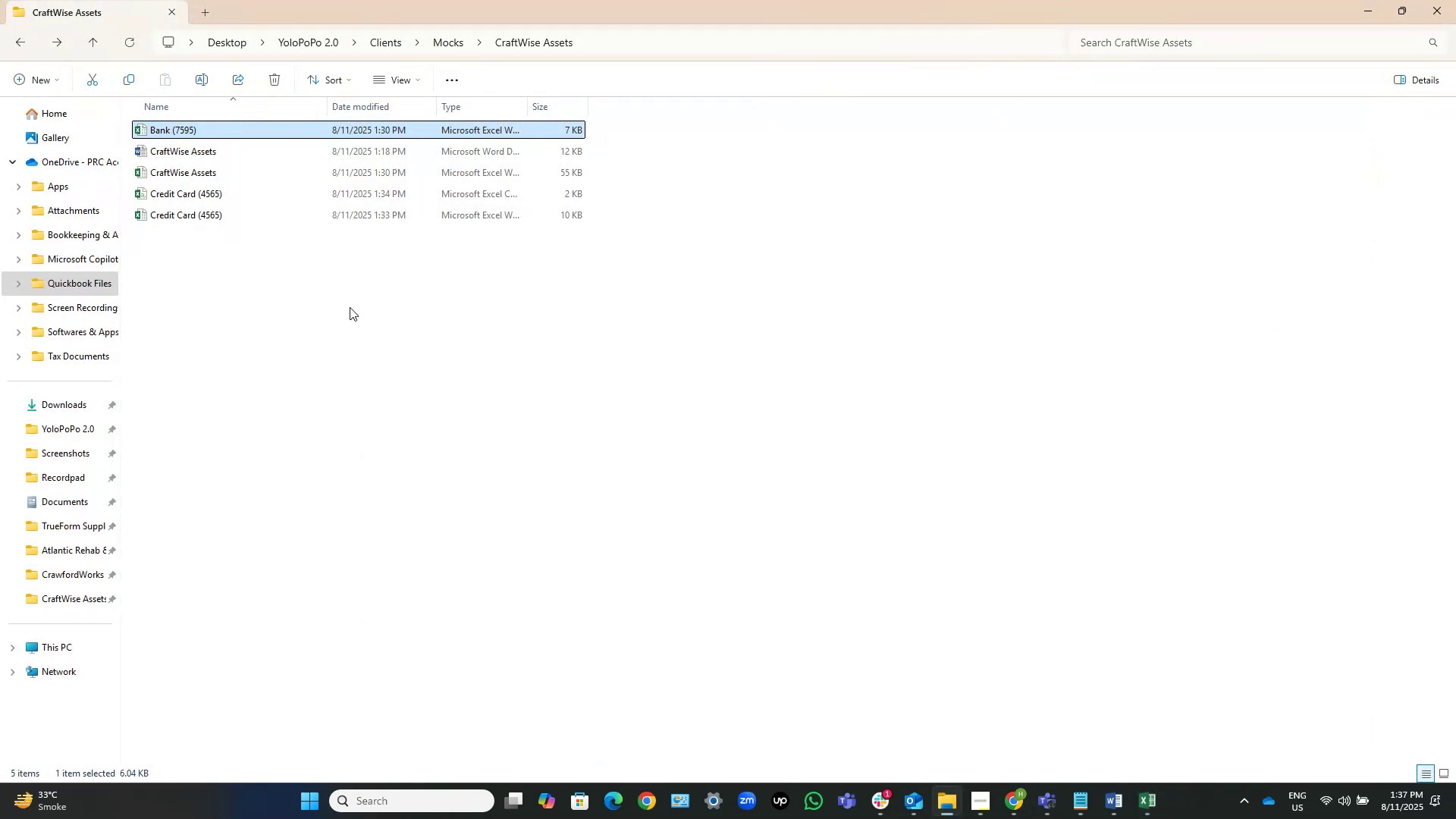 
left_click([350, 307])
 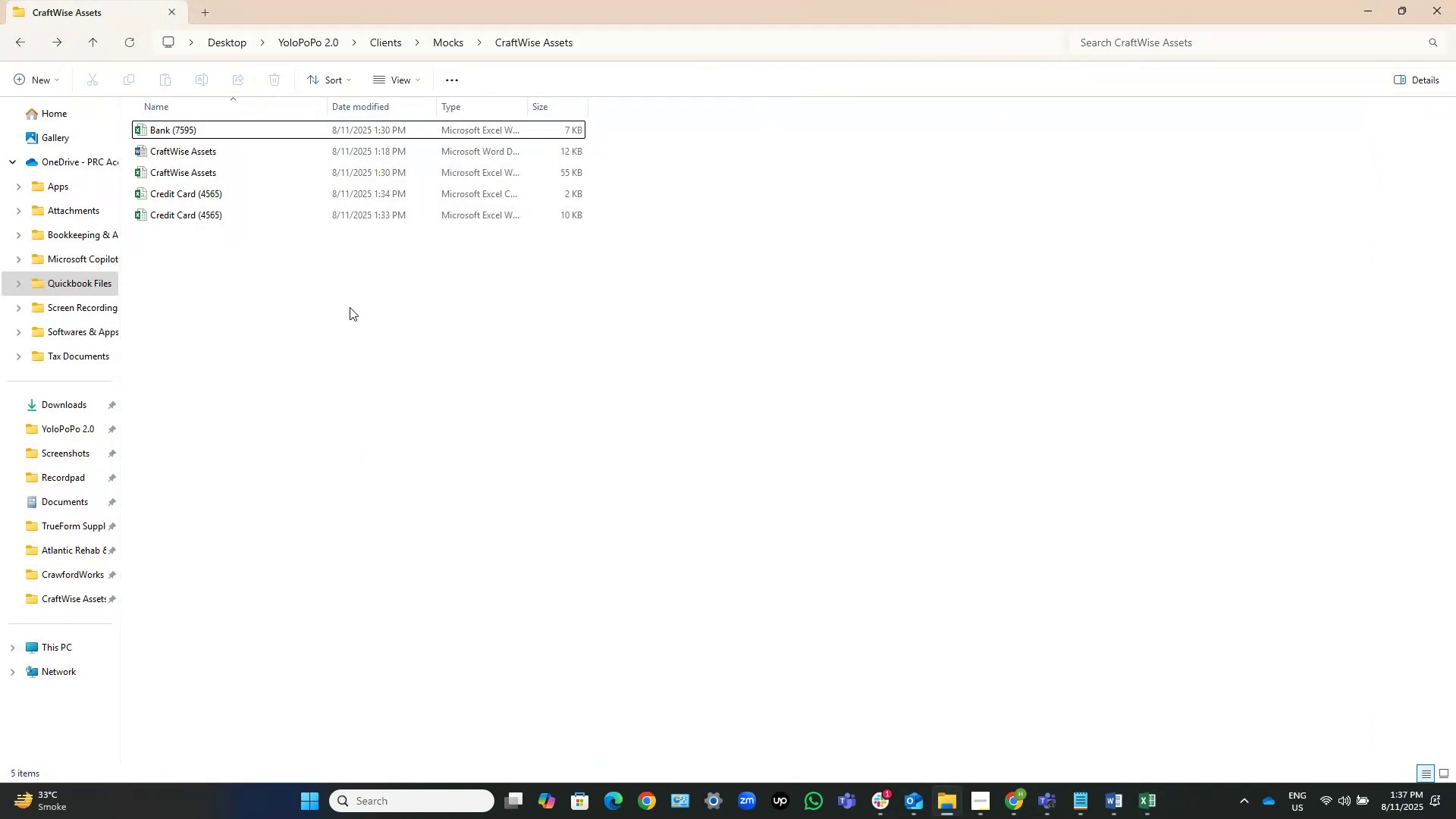 
double_click([350, 307])
 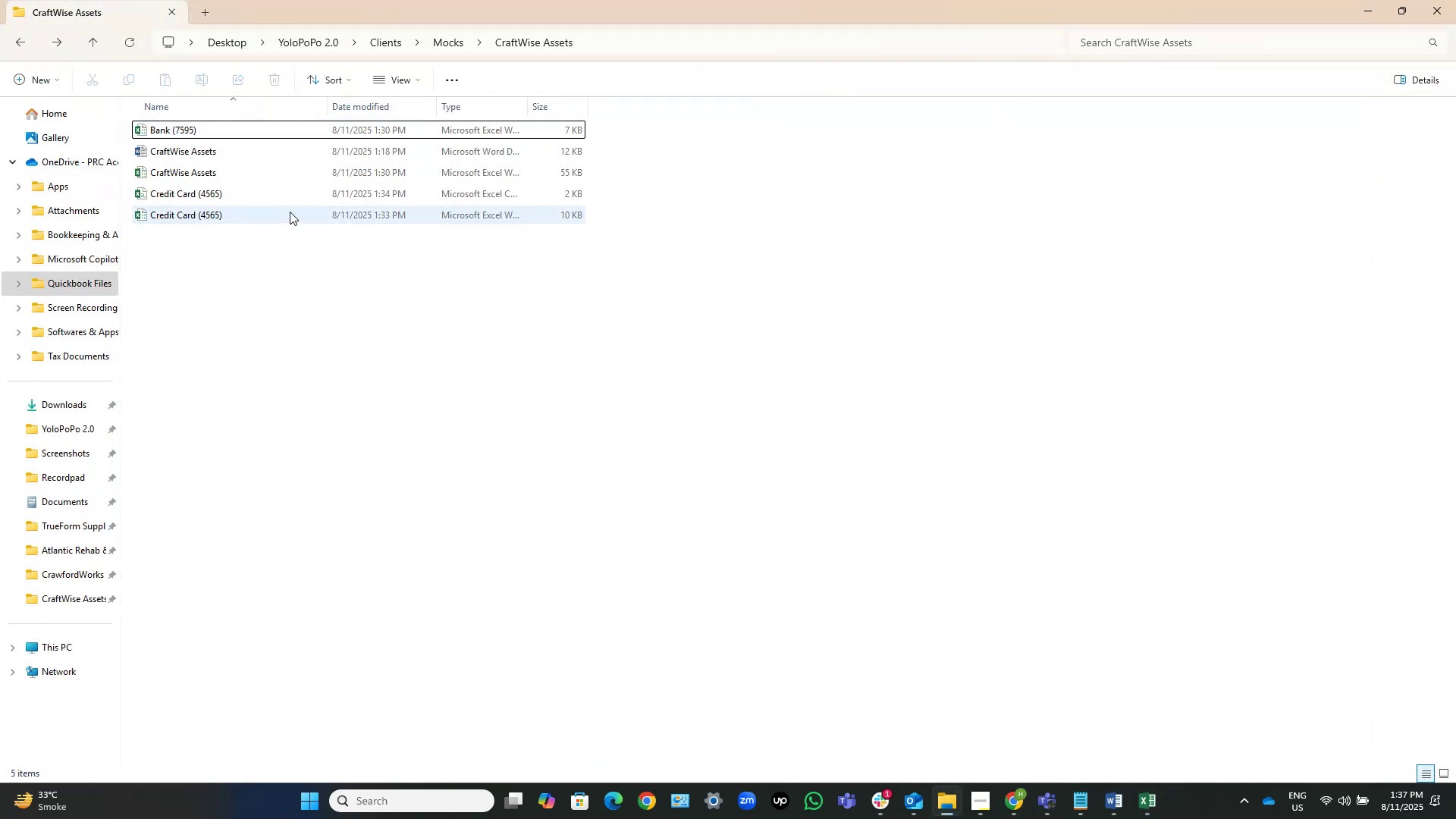 
double_click([290, 212])
 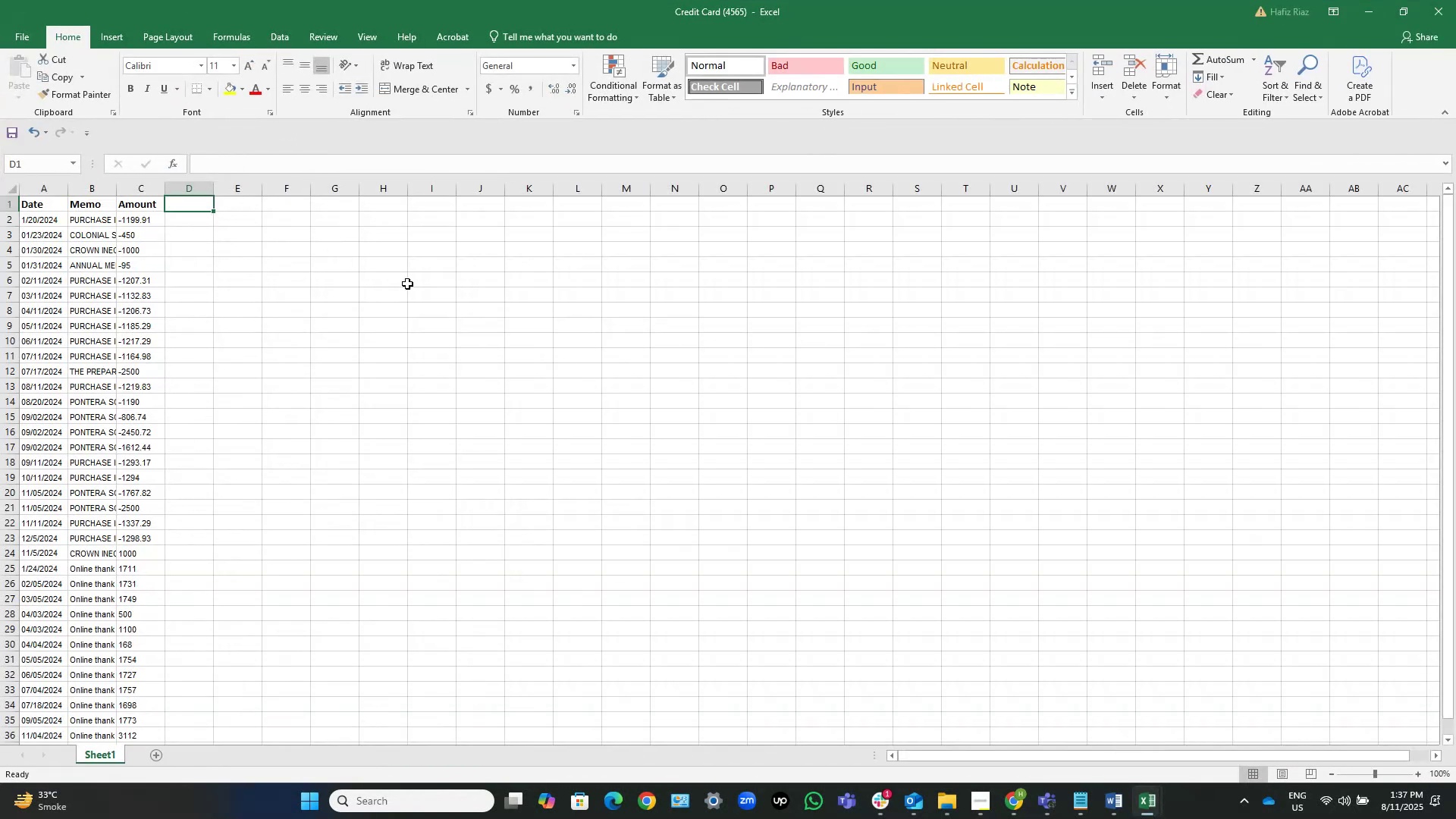 
key(ArrowDown)
 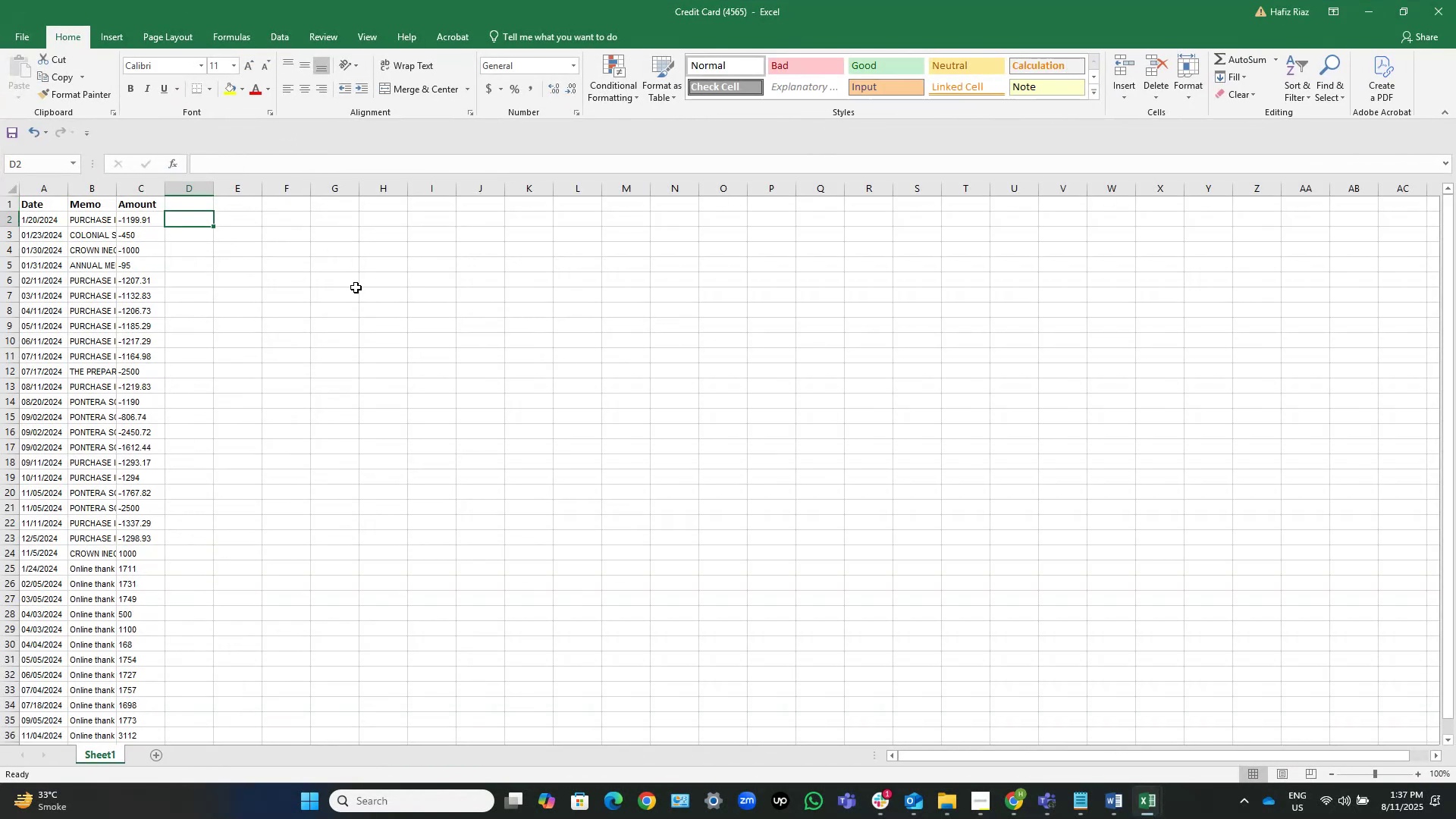 
key(ArrowLeft)
 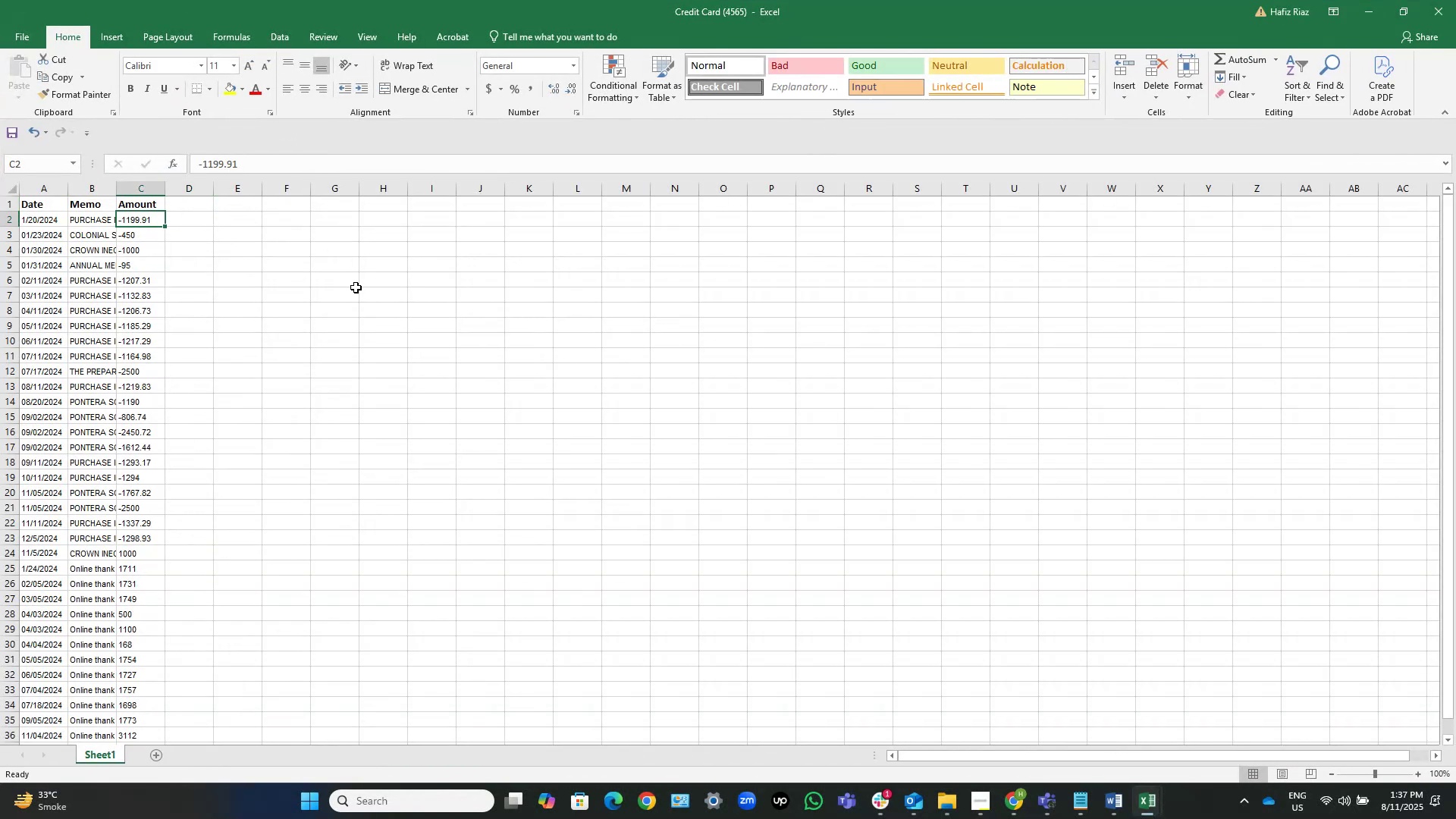 
key(Control+Shift+ArrowDown)
 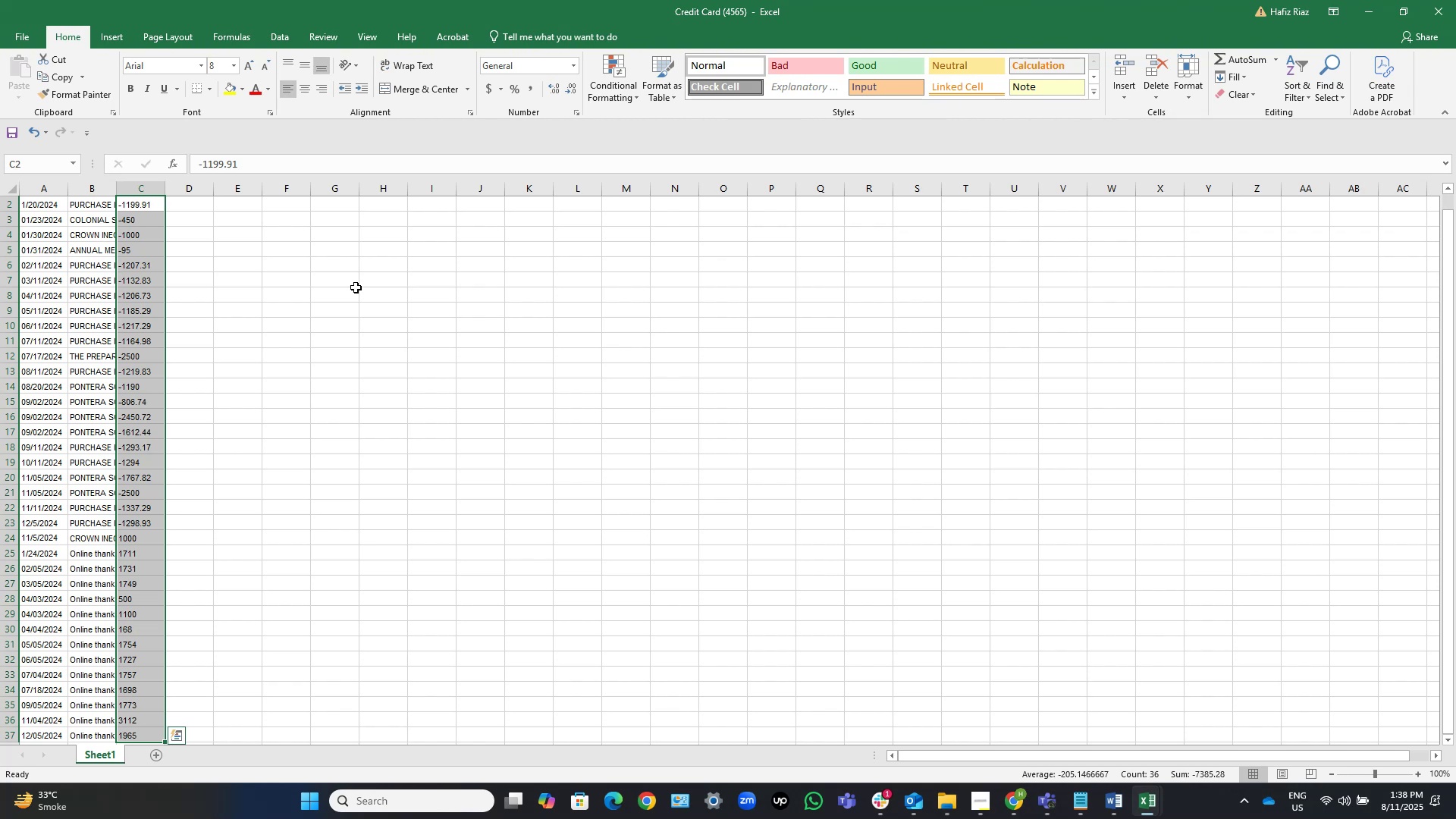 
wait(21.38)
 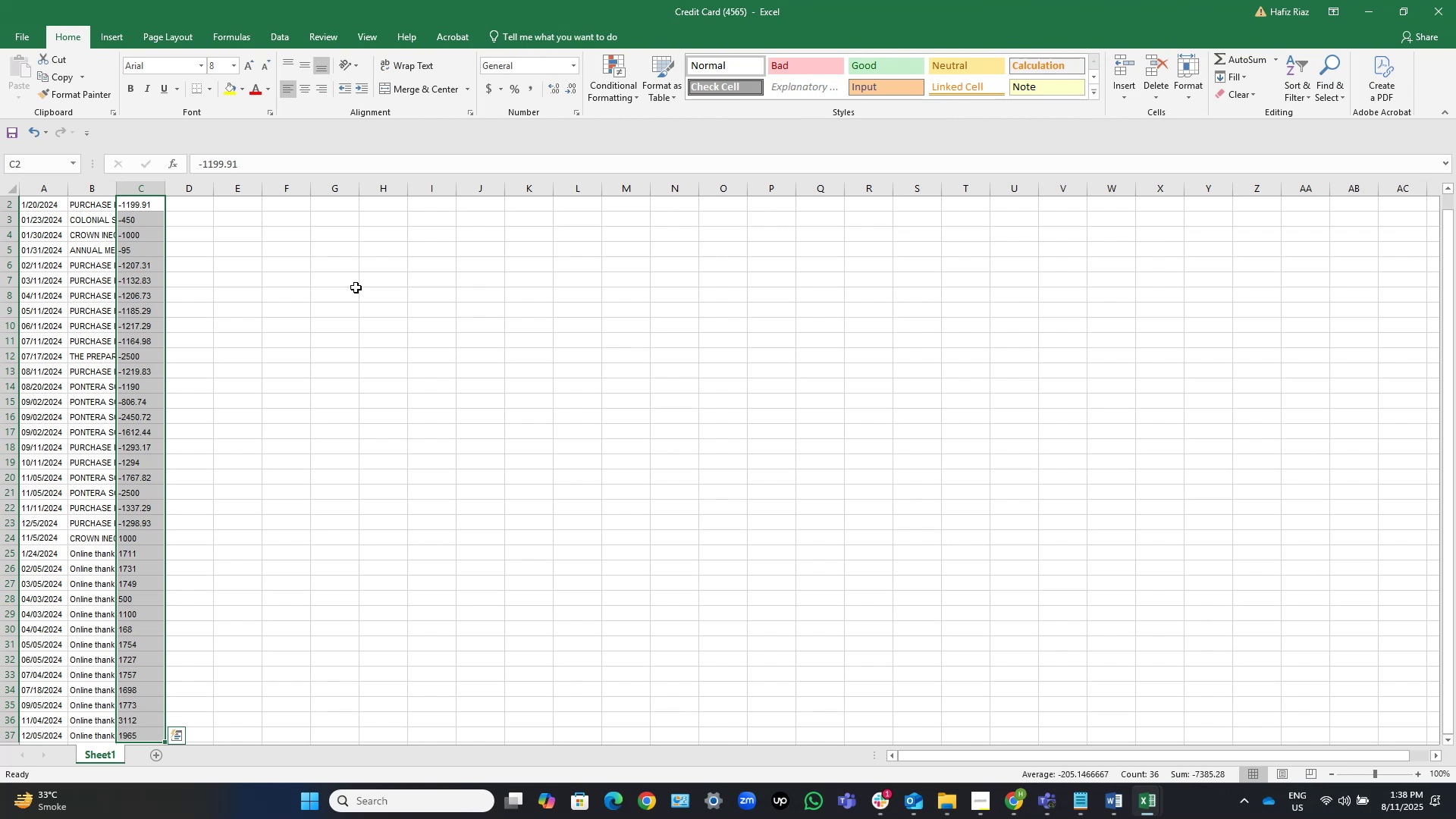 
left_click([1097, 743])
 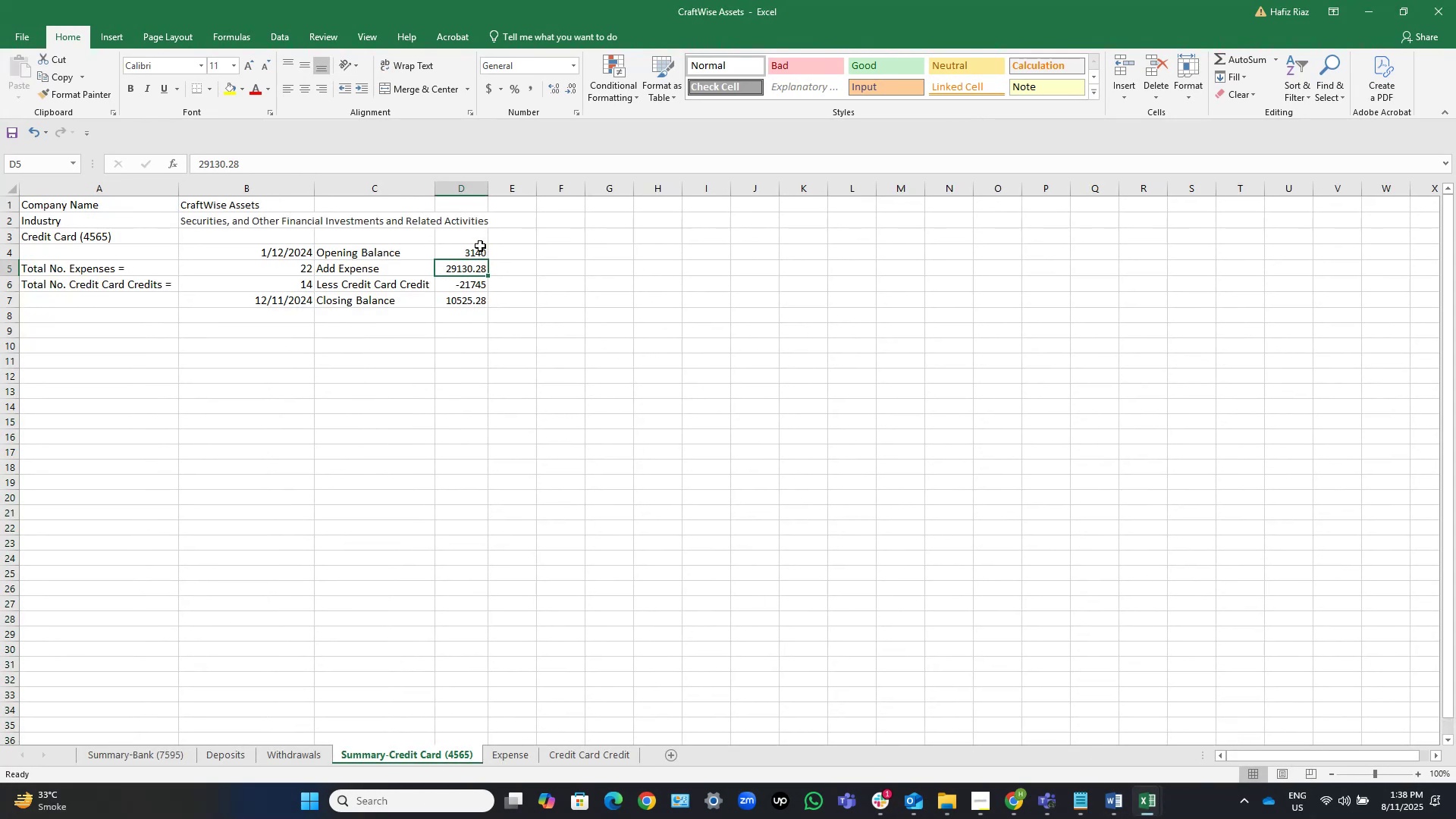 
wait(5.52)
 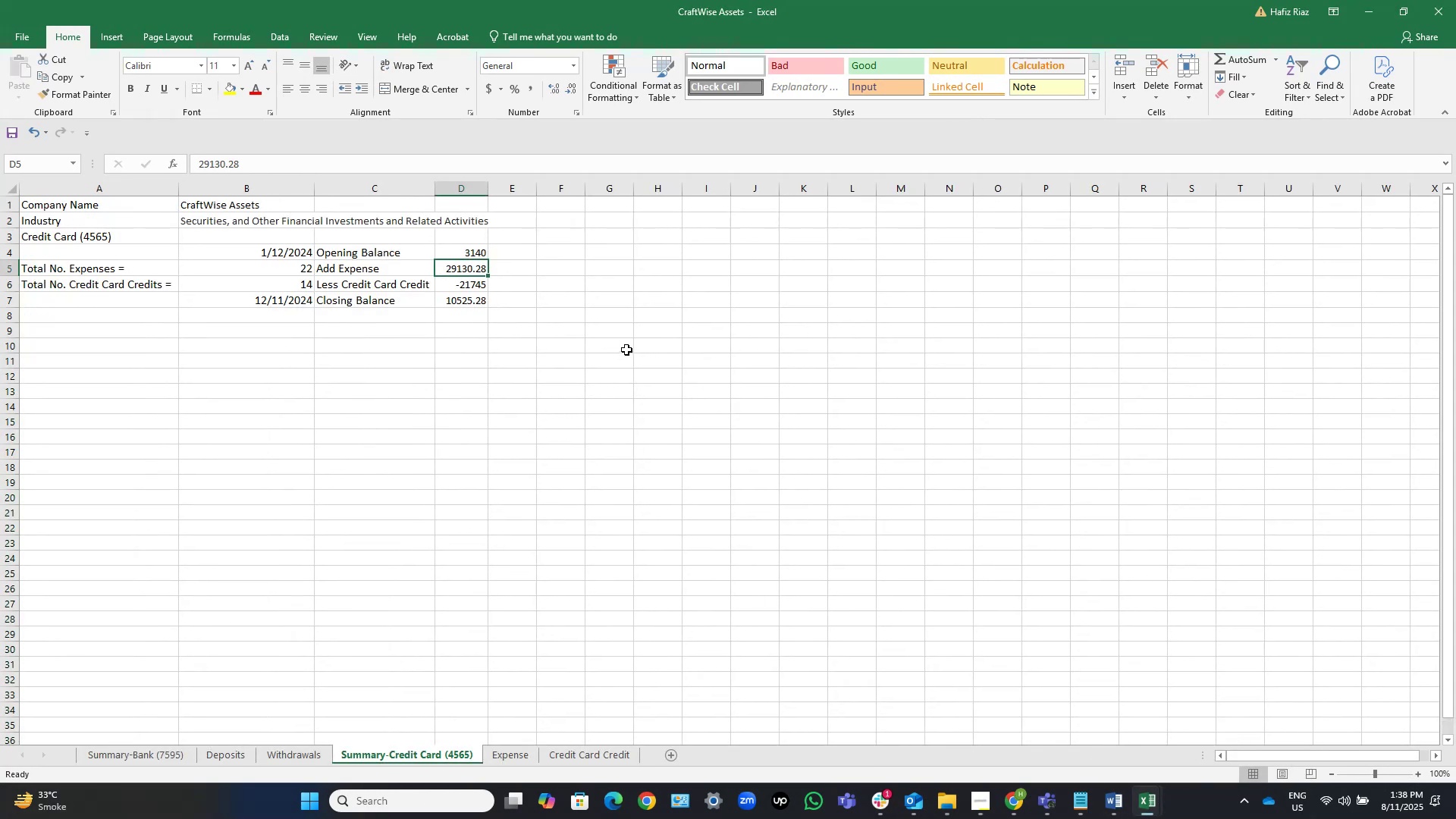 
left_click([471, 199])
 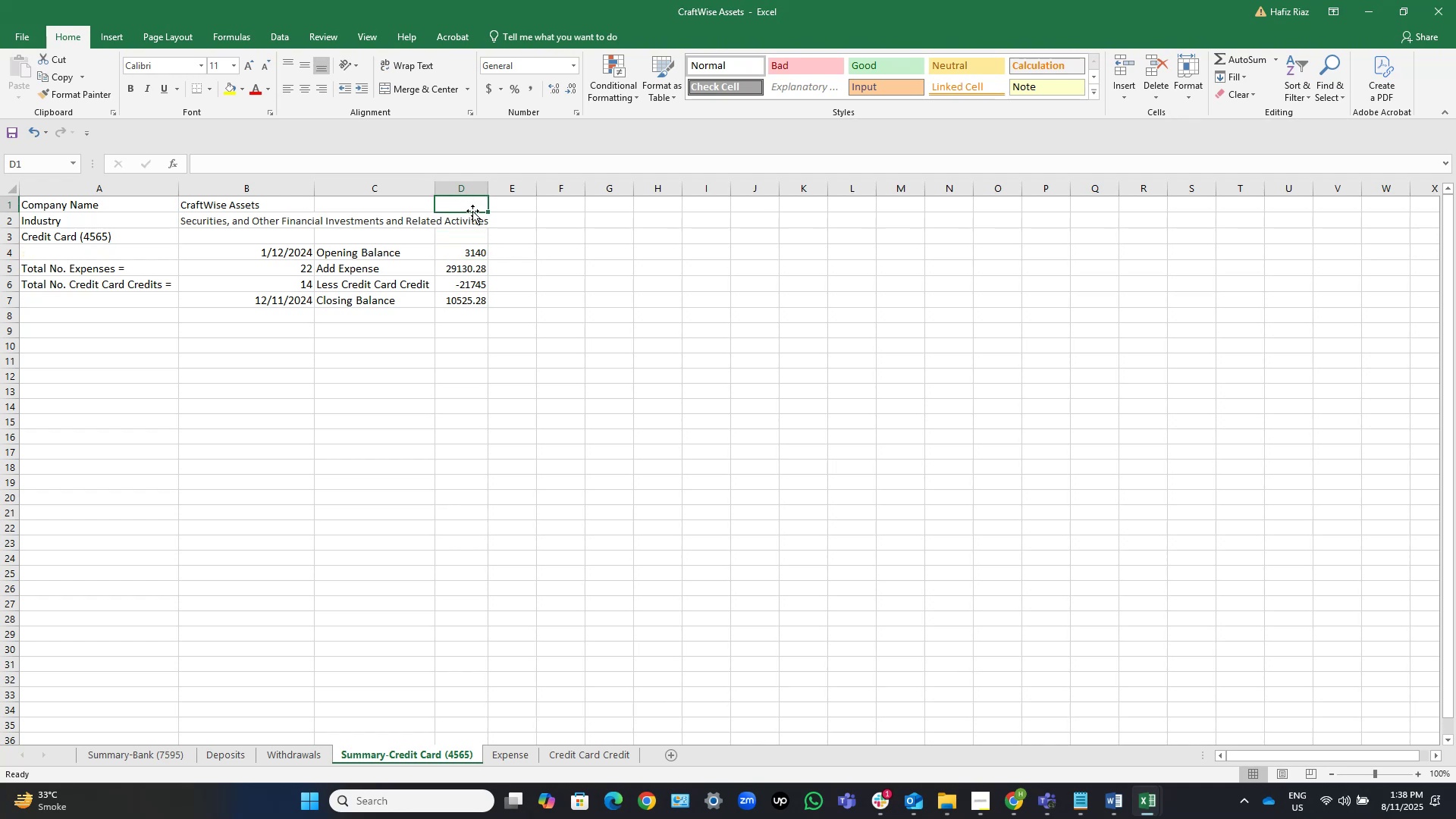 
scroll: coordinate [477, 223], scroll_direction: up, amount: 4.0
 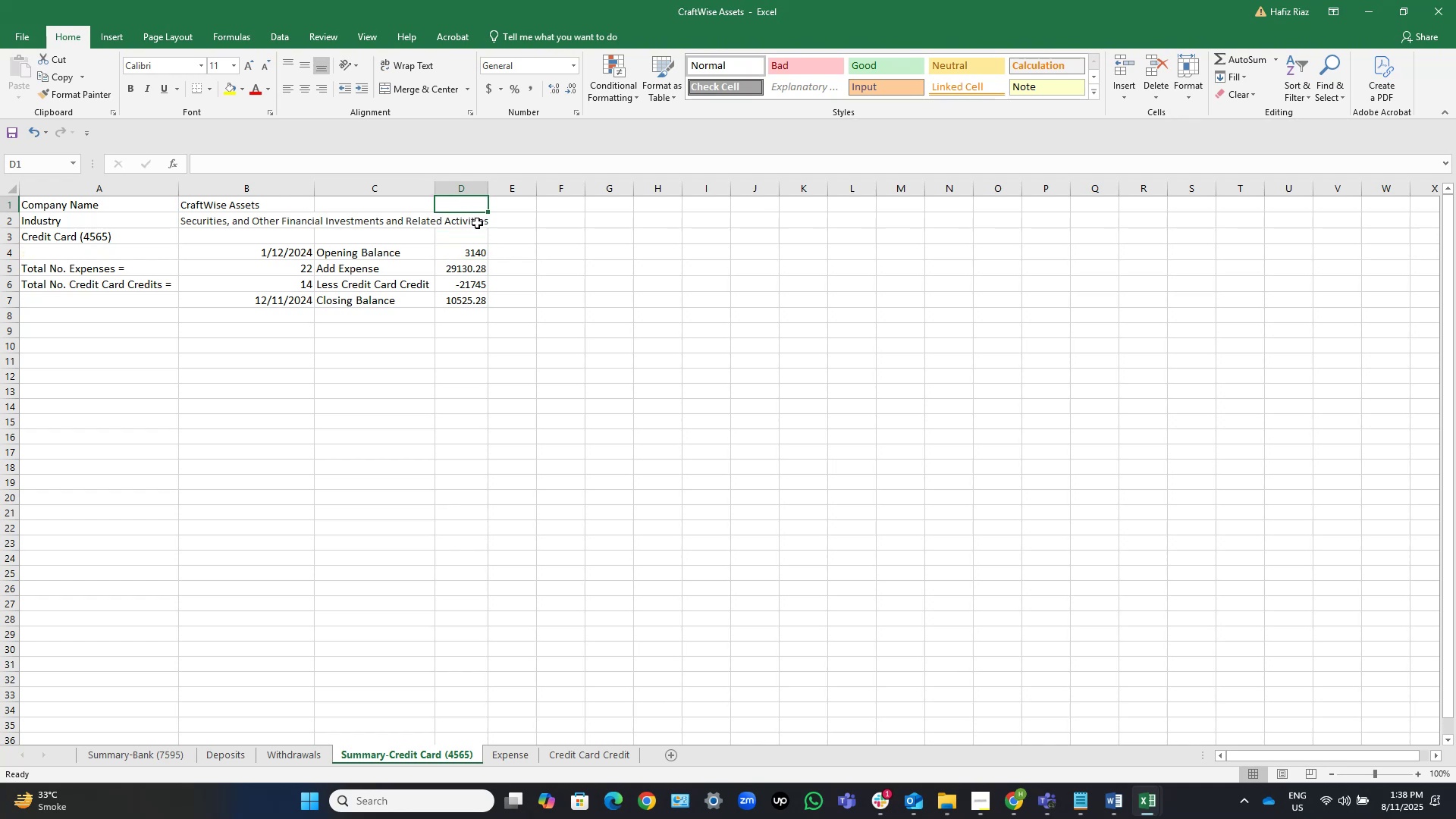 
key(Control+S)
 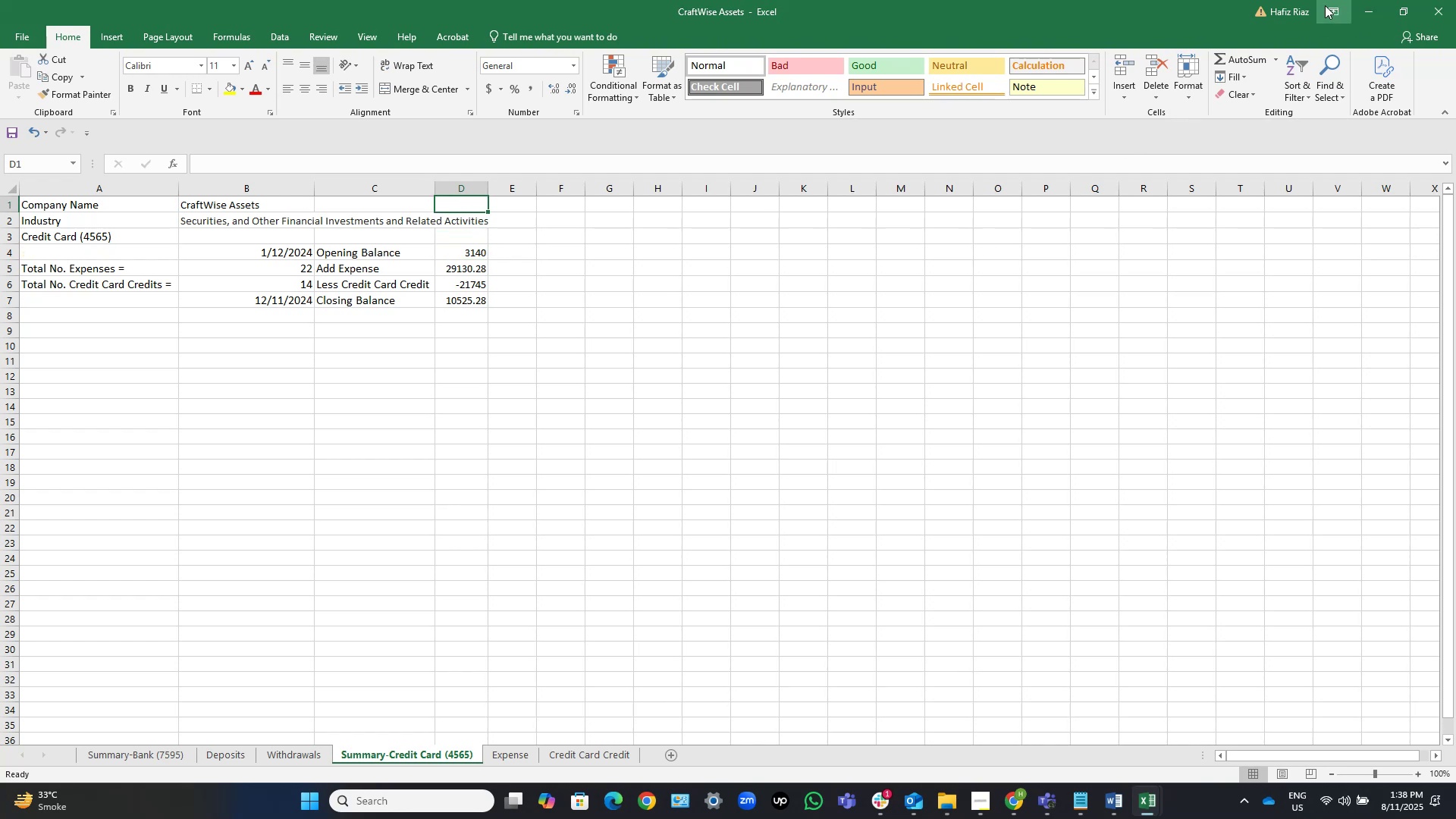 
left_click([1360, 8])
 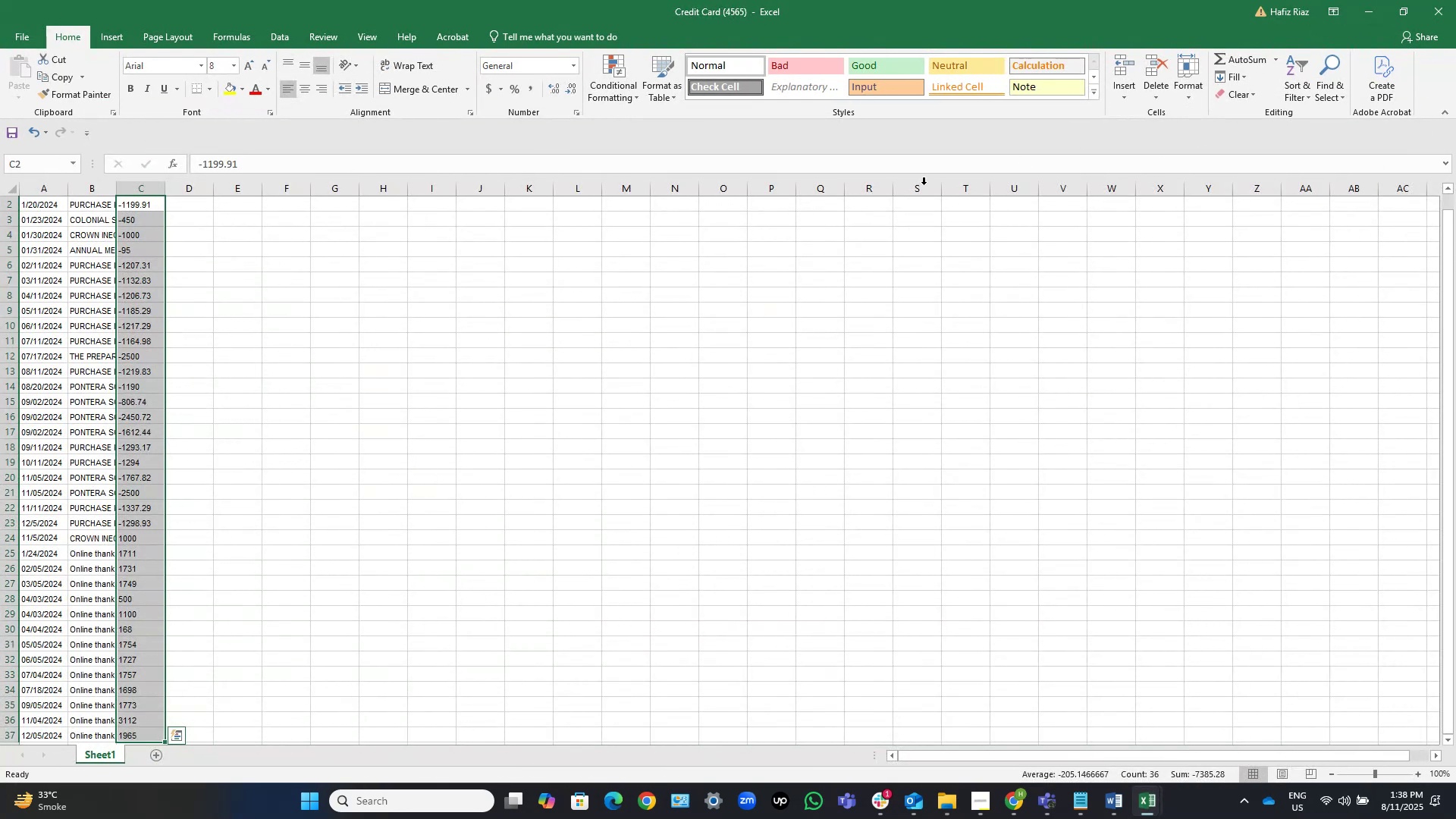 
scroll: coordinate [299, 317], scroll_direction: up, amount: 2.0
 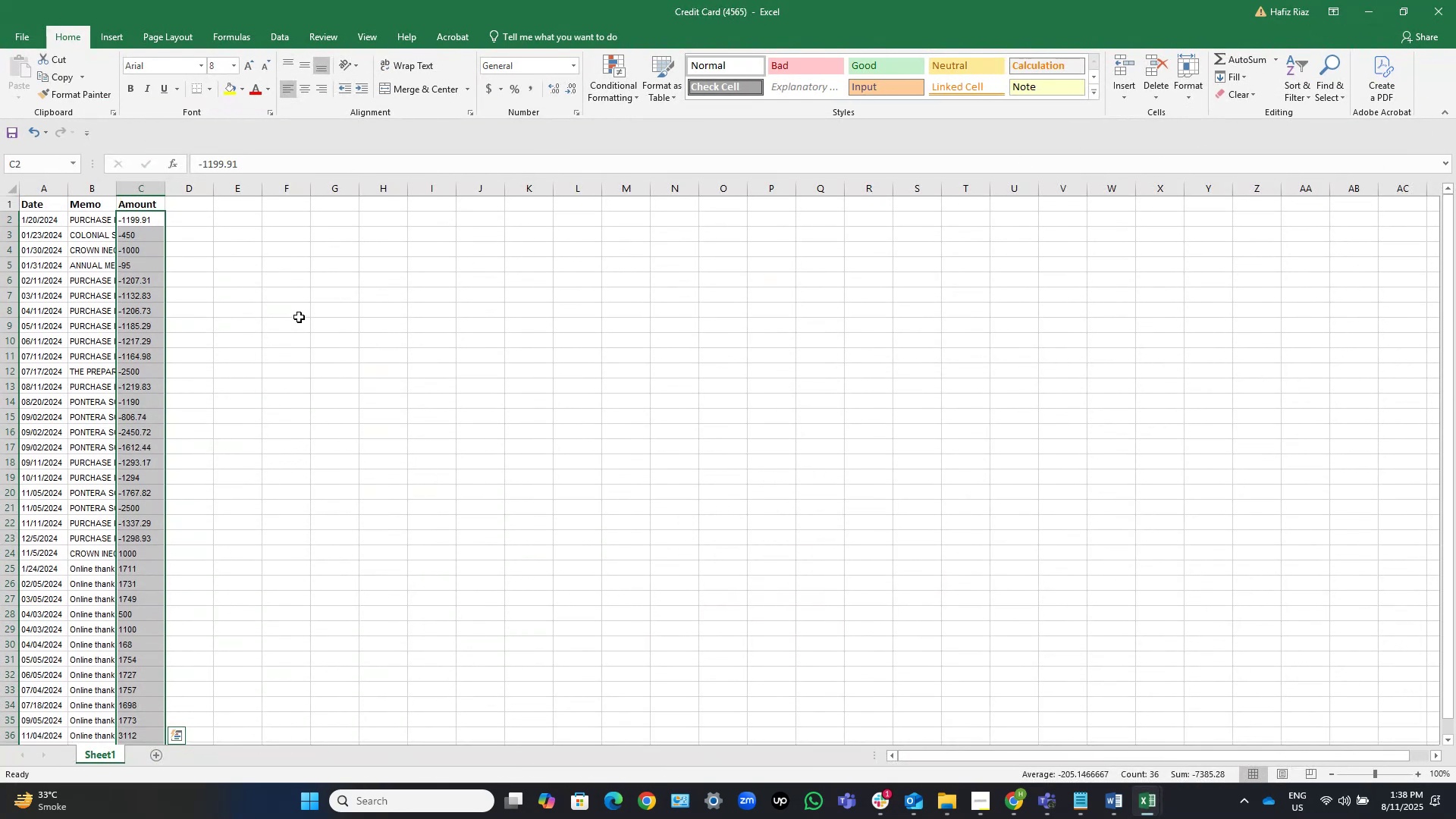 
key(ArrowUp)
 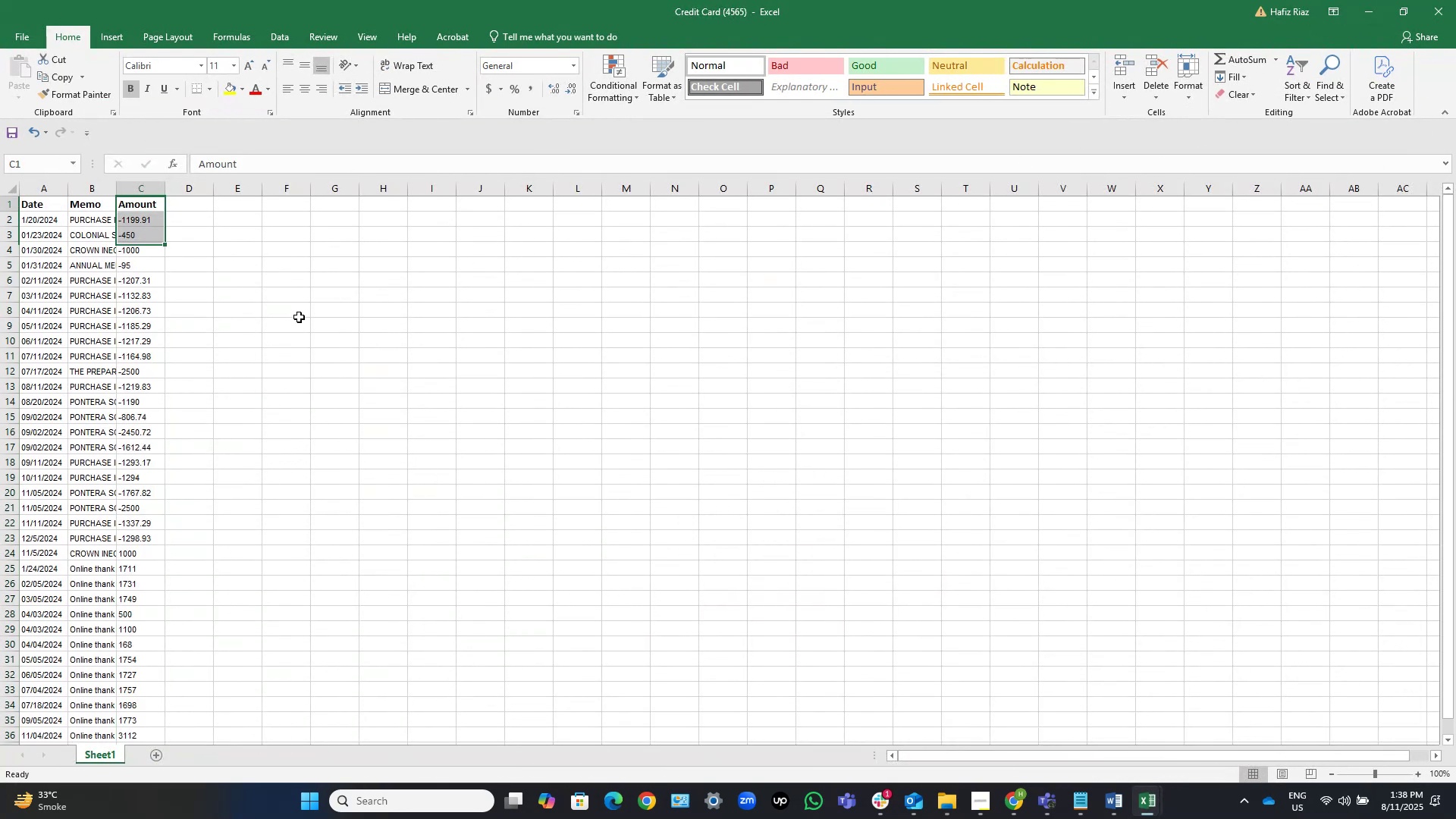 
key(ArrowUp)
 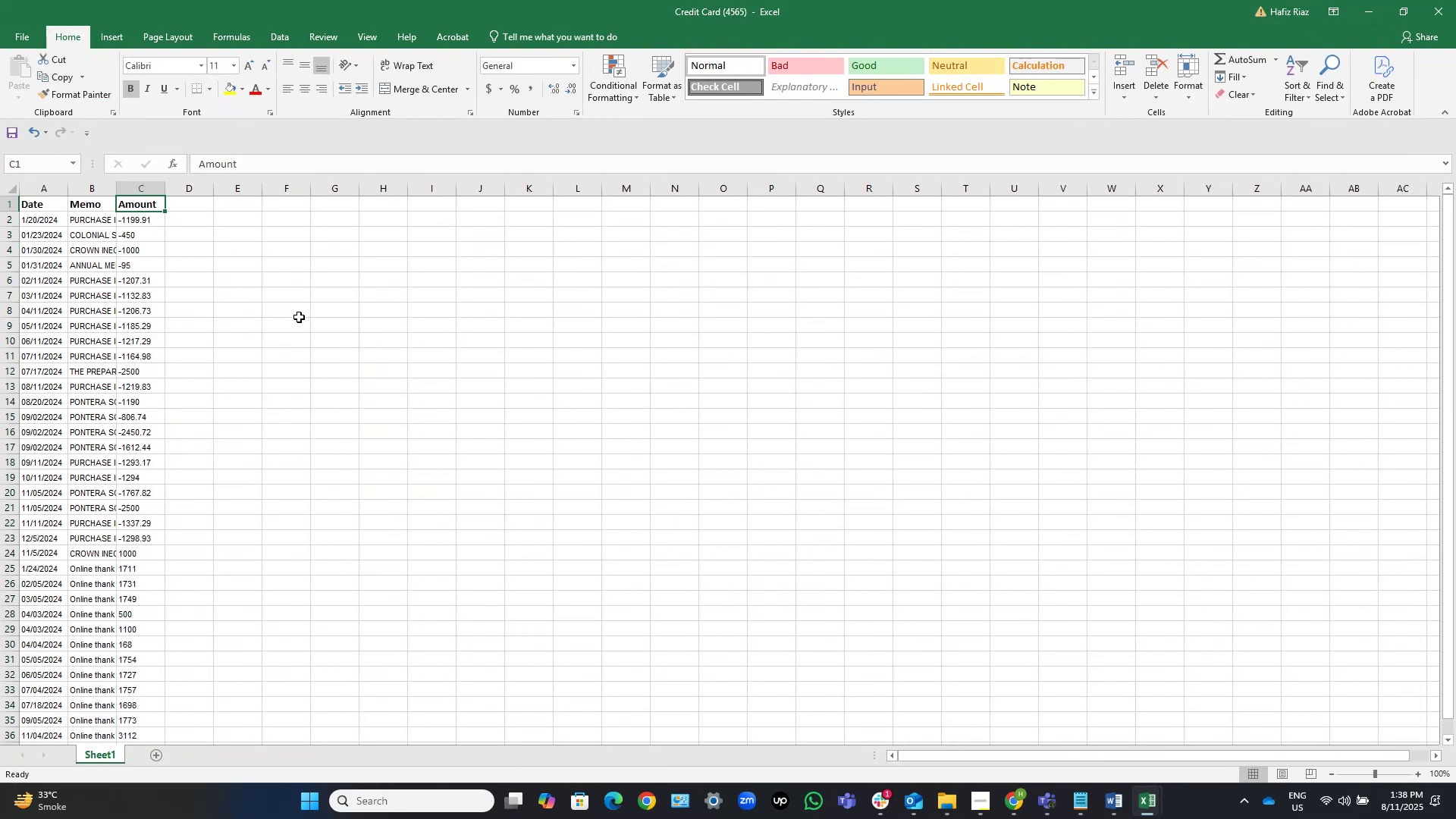 
key(Control+S)
 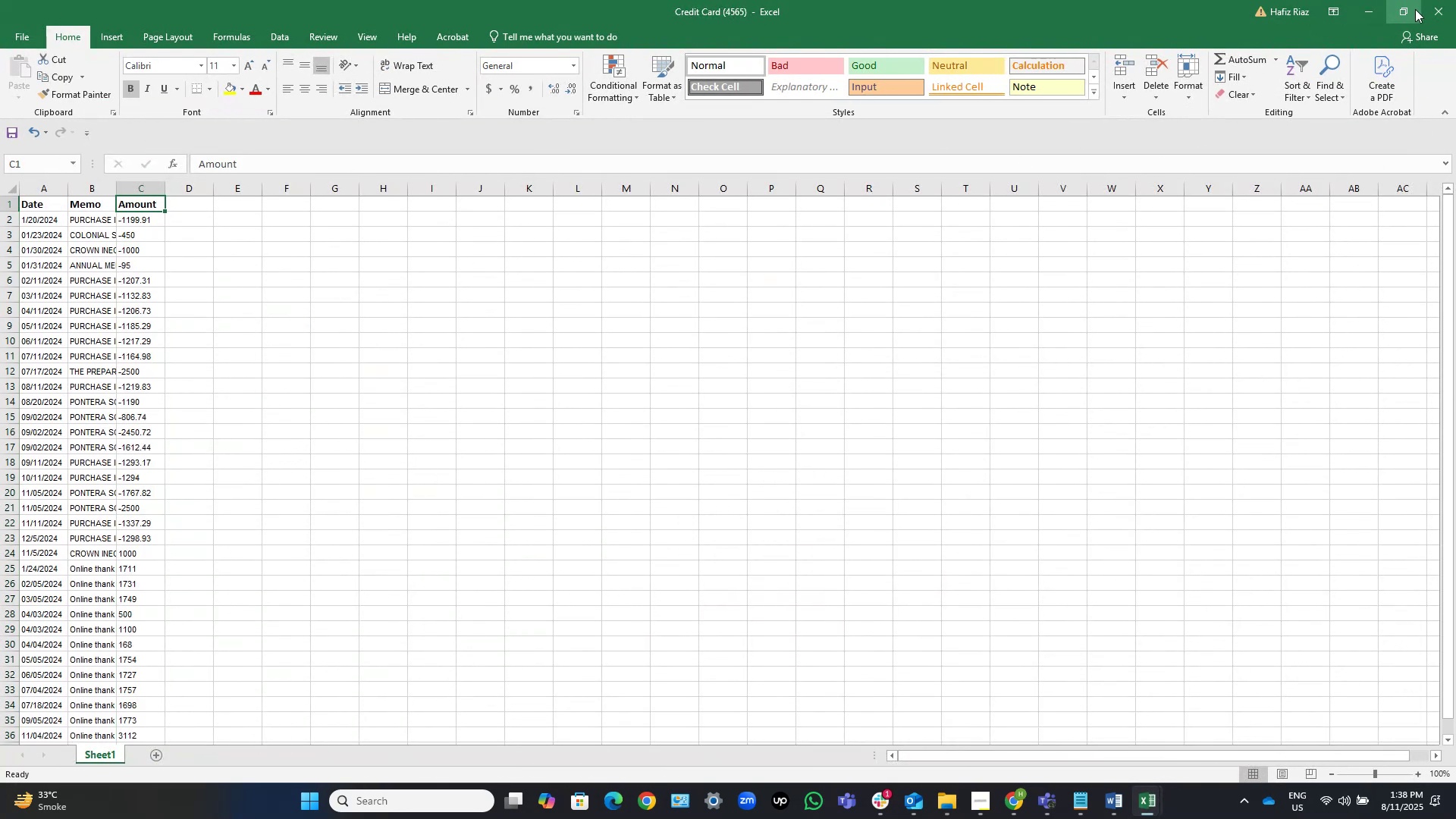 
left_click([1424, 10])
 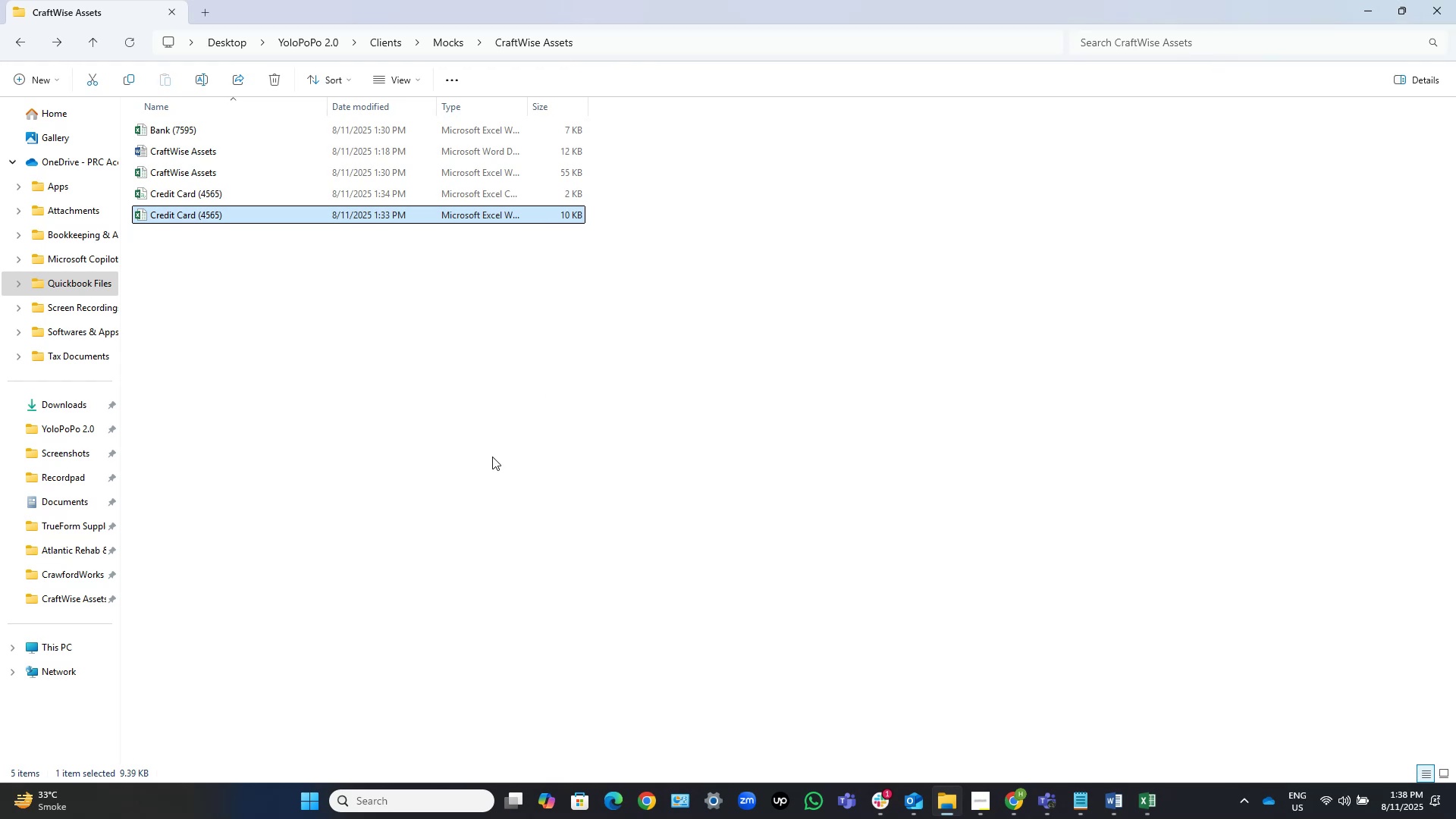 
left_click([478, 473])
 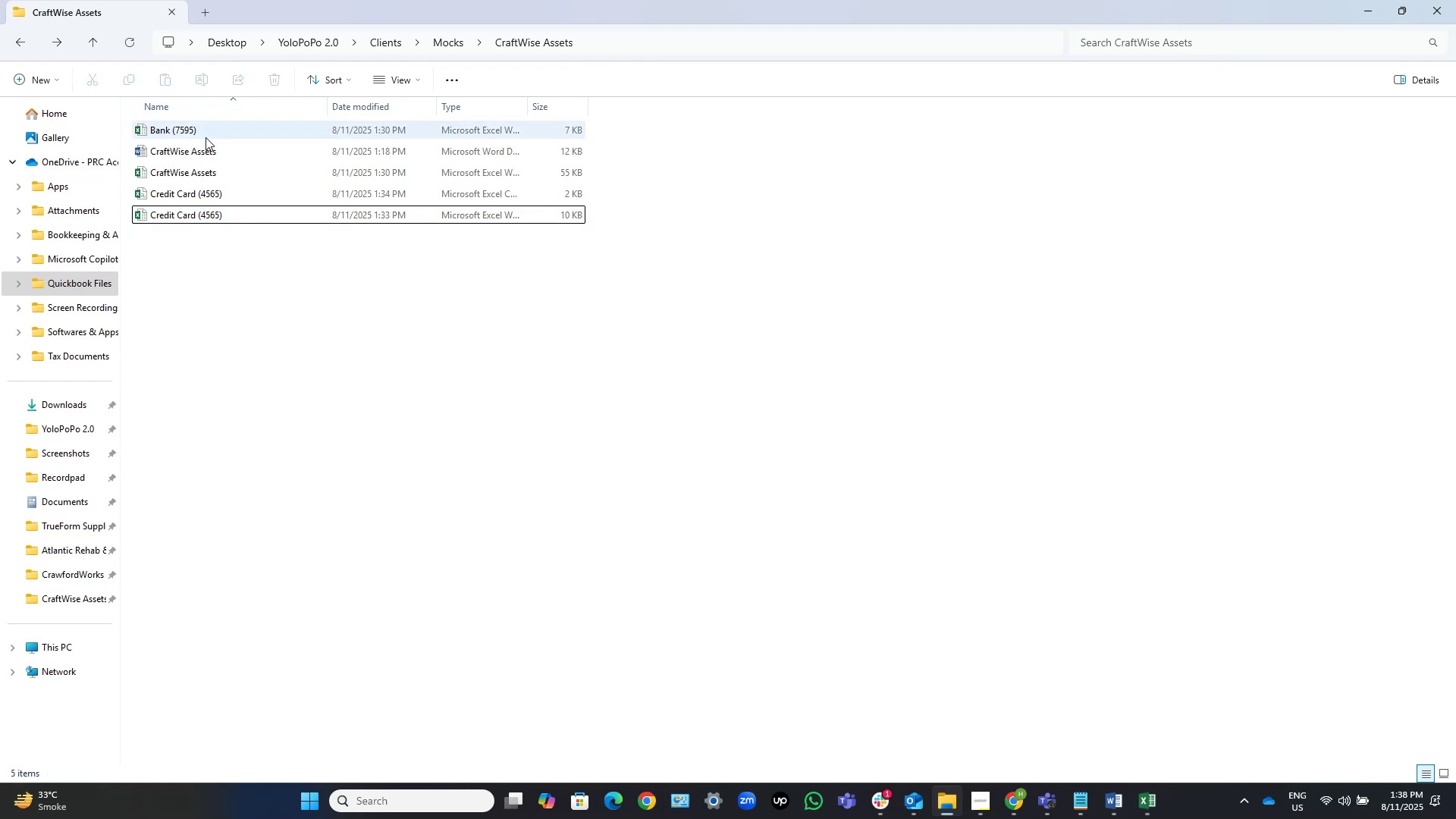 
left_click([275, 325])
 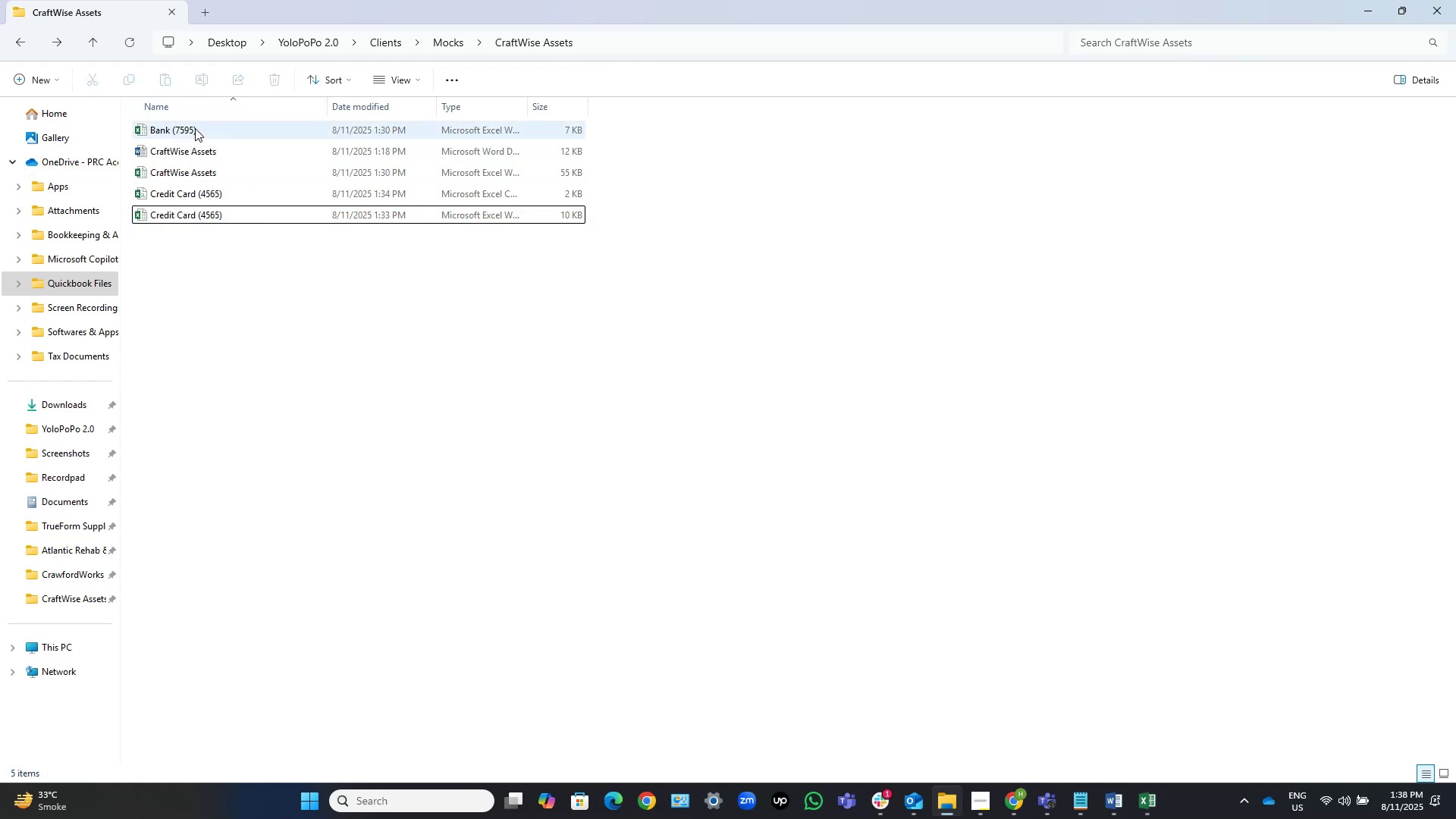 
double_click([195, 128])
 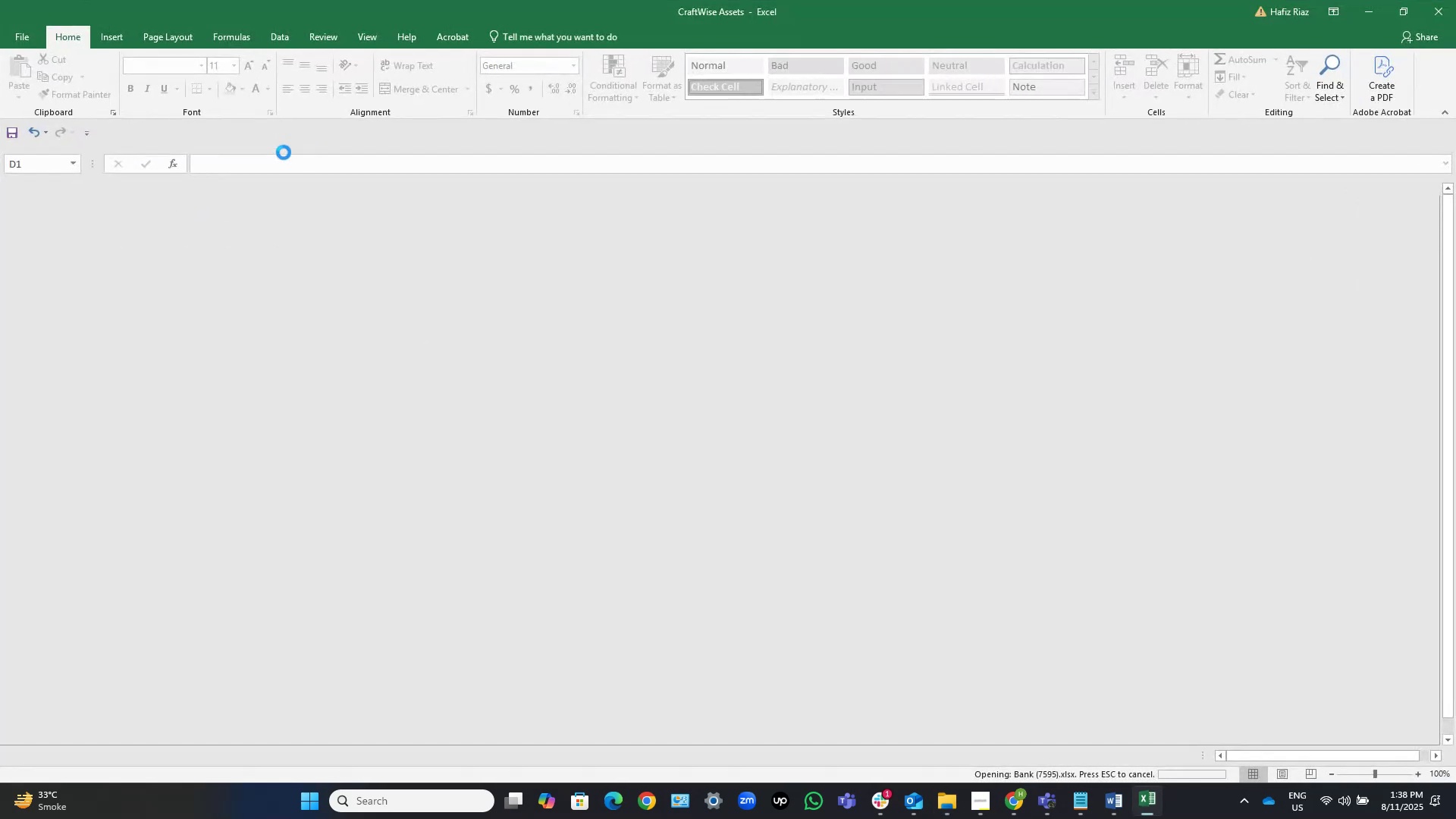 
scroll: coordinate [208, 325], scroll_direction: up, amount: 3.0
 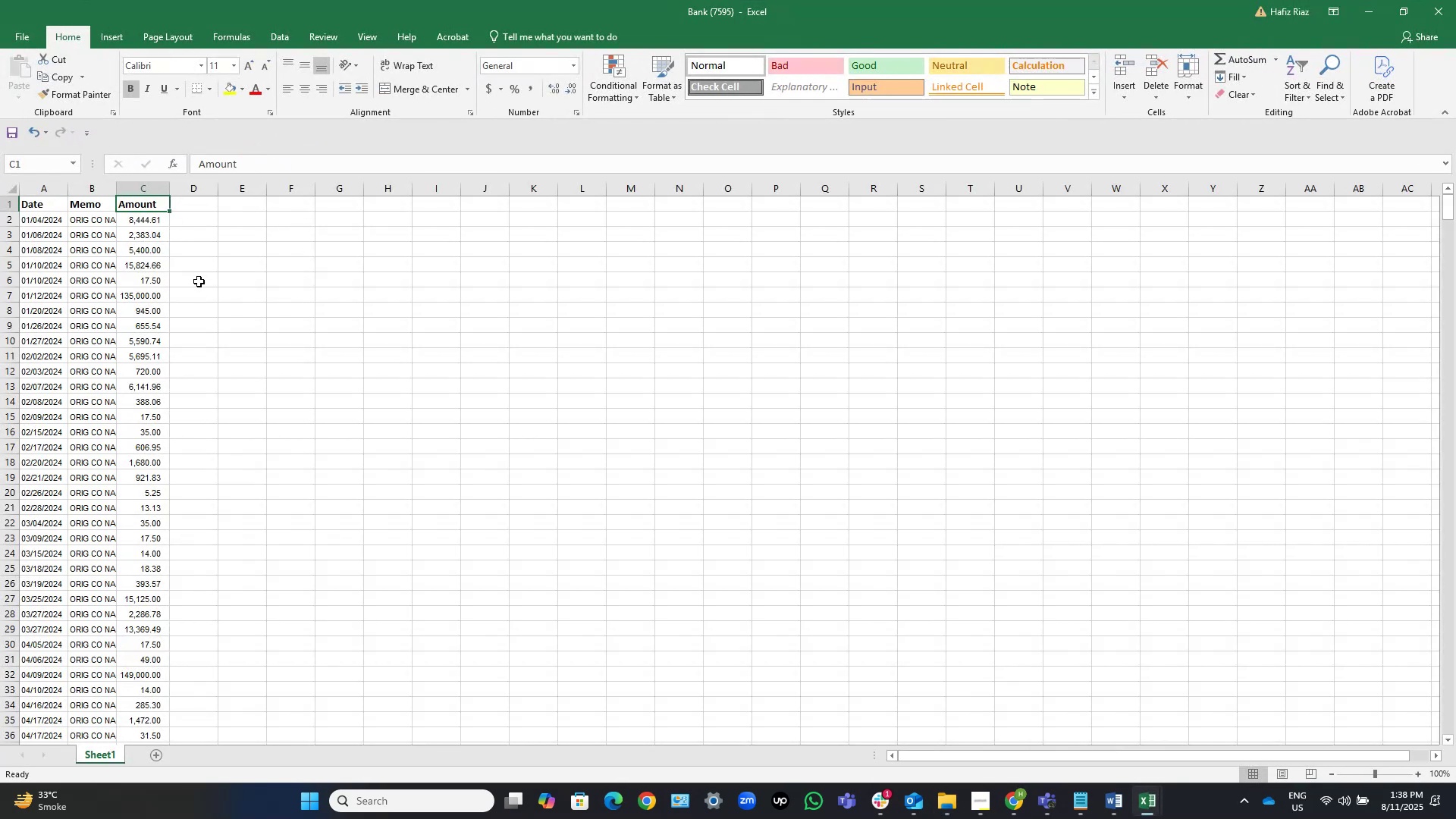 
hold_key(key=ControlLeft, duration=0.41)
 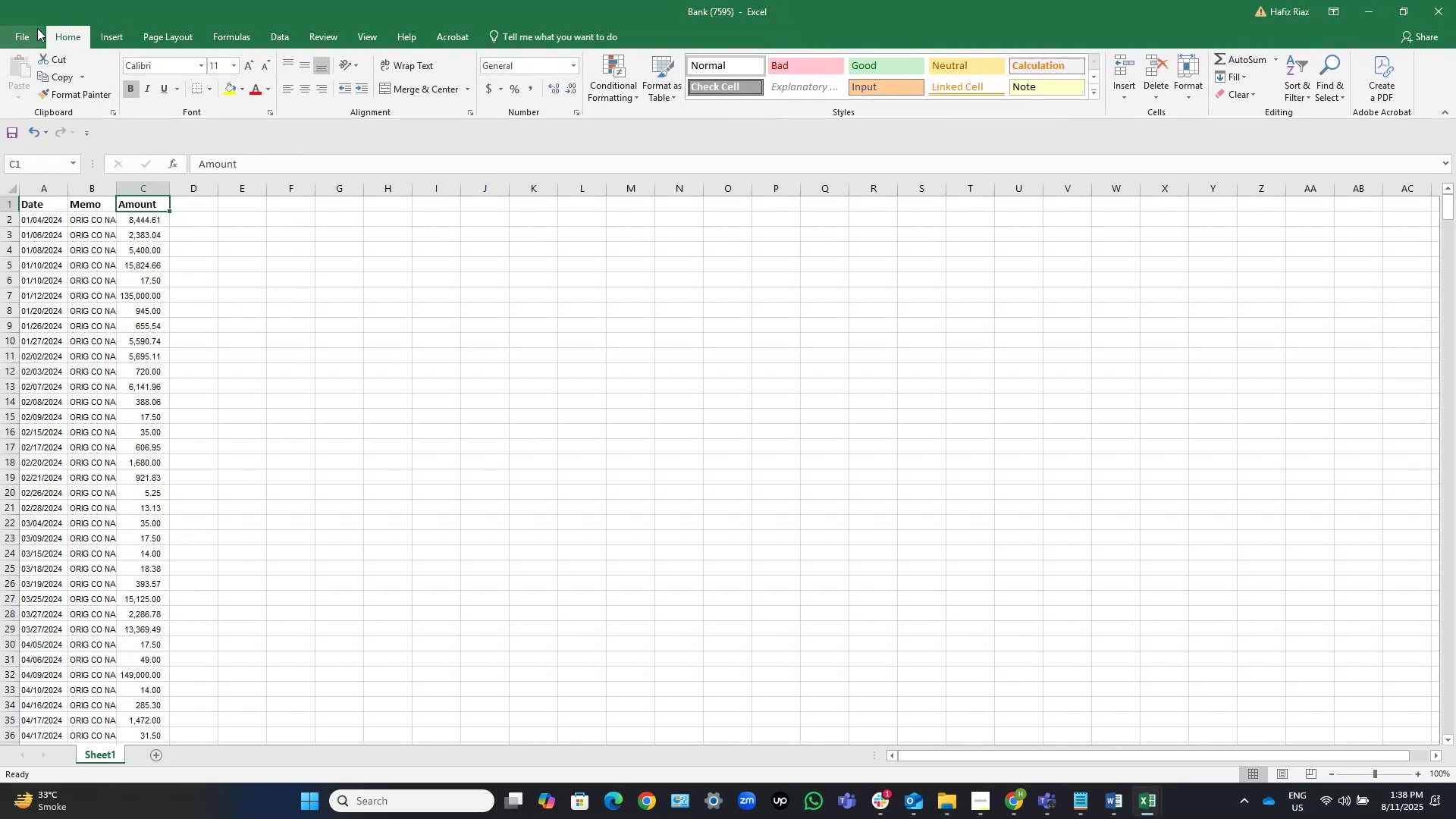 
left_click([29, 28])
 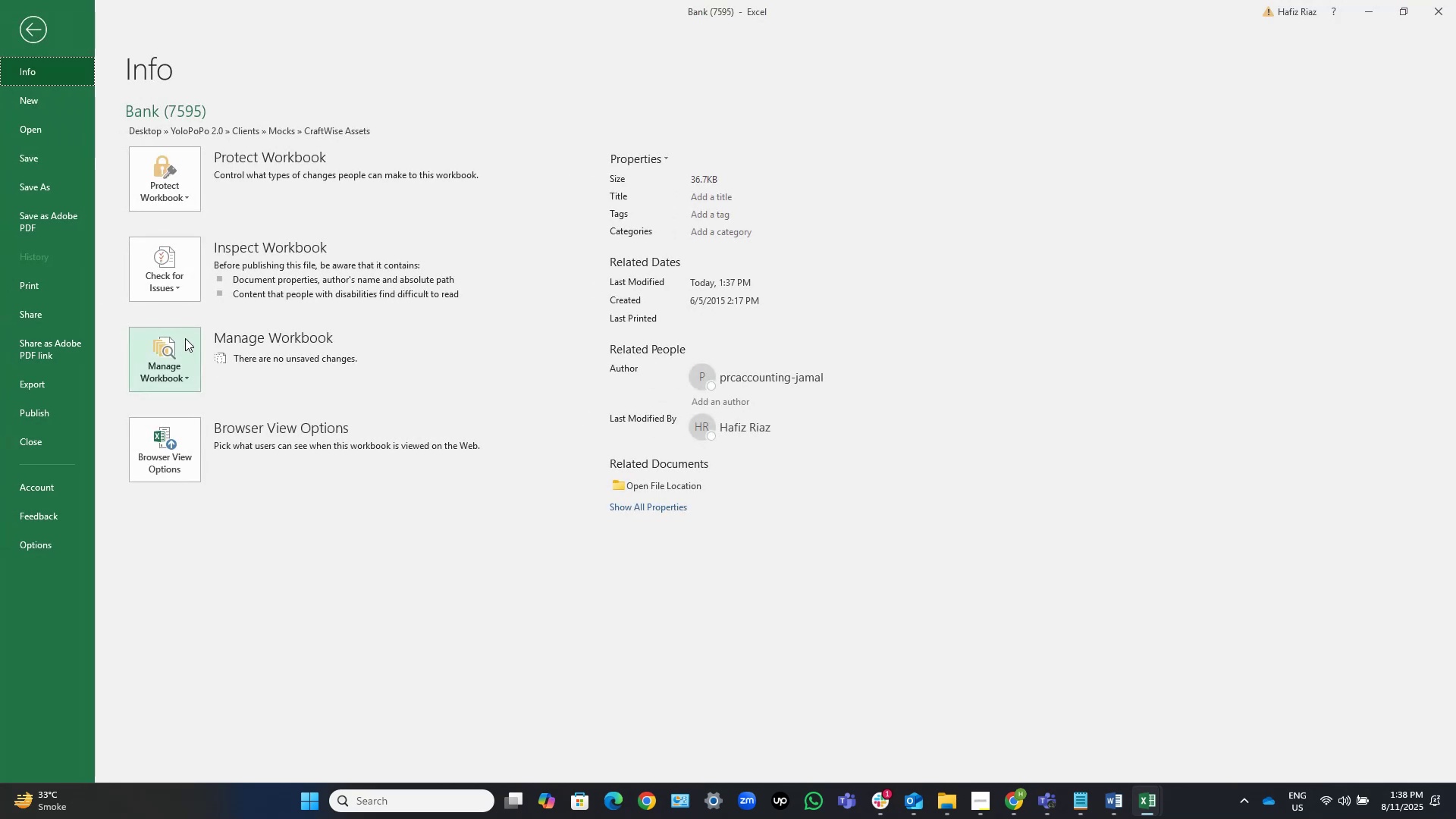 
left_click([36, 197])
 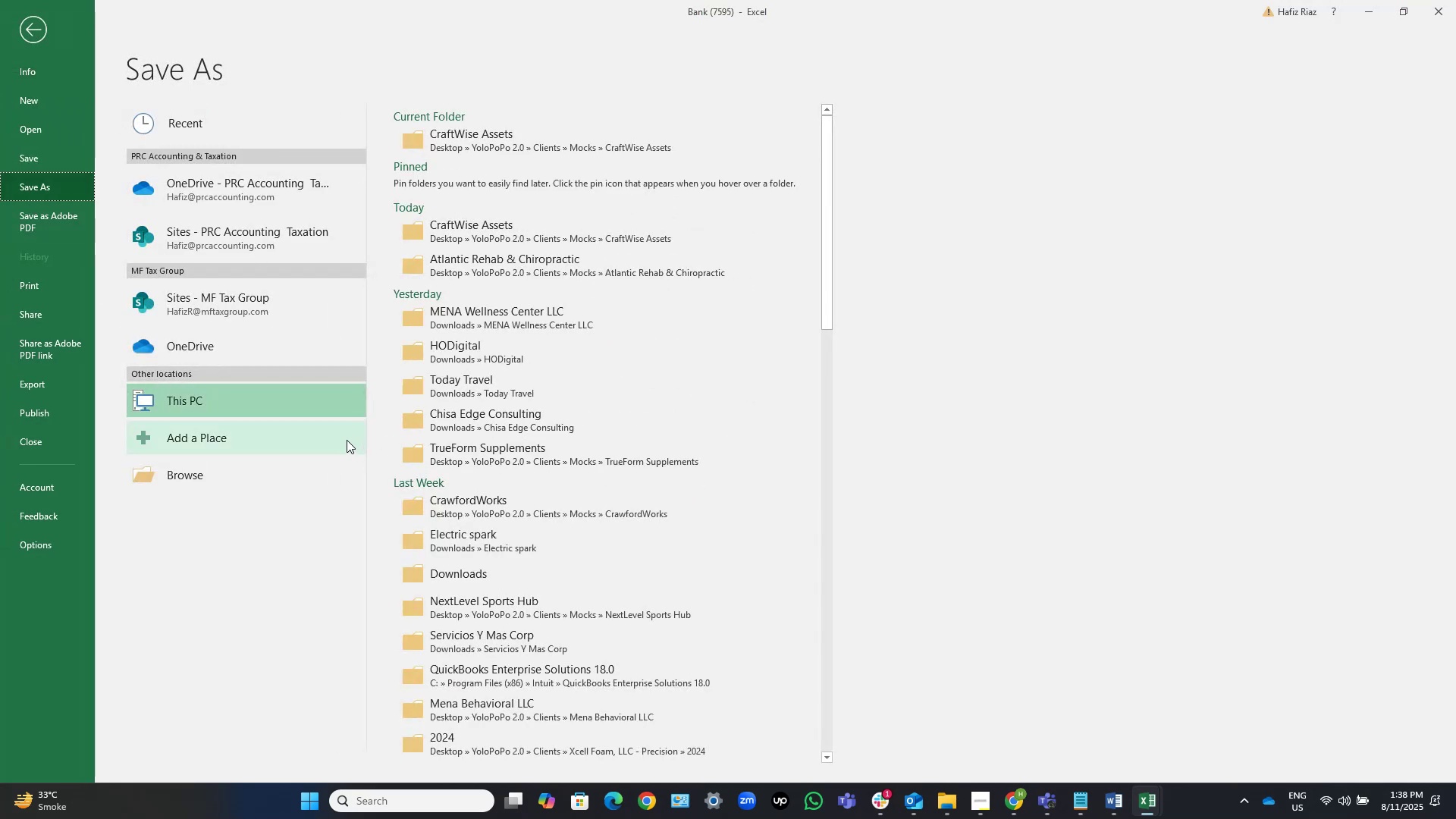 
left_click([244, 481])
 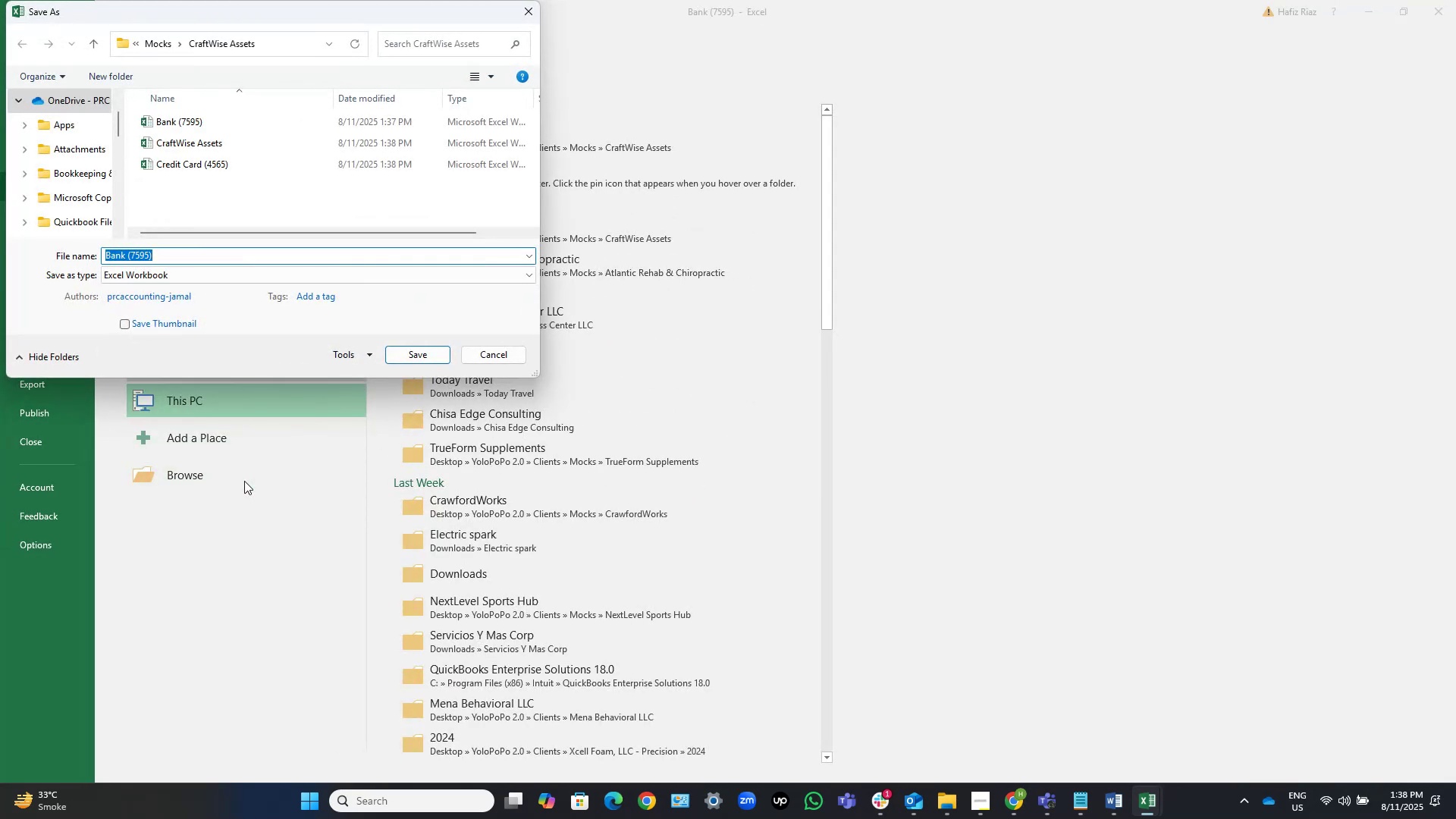 
wait(9.49)
 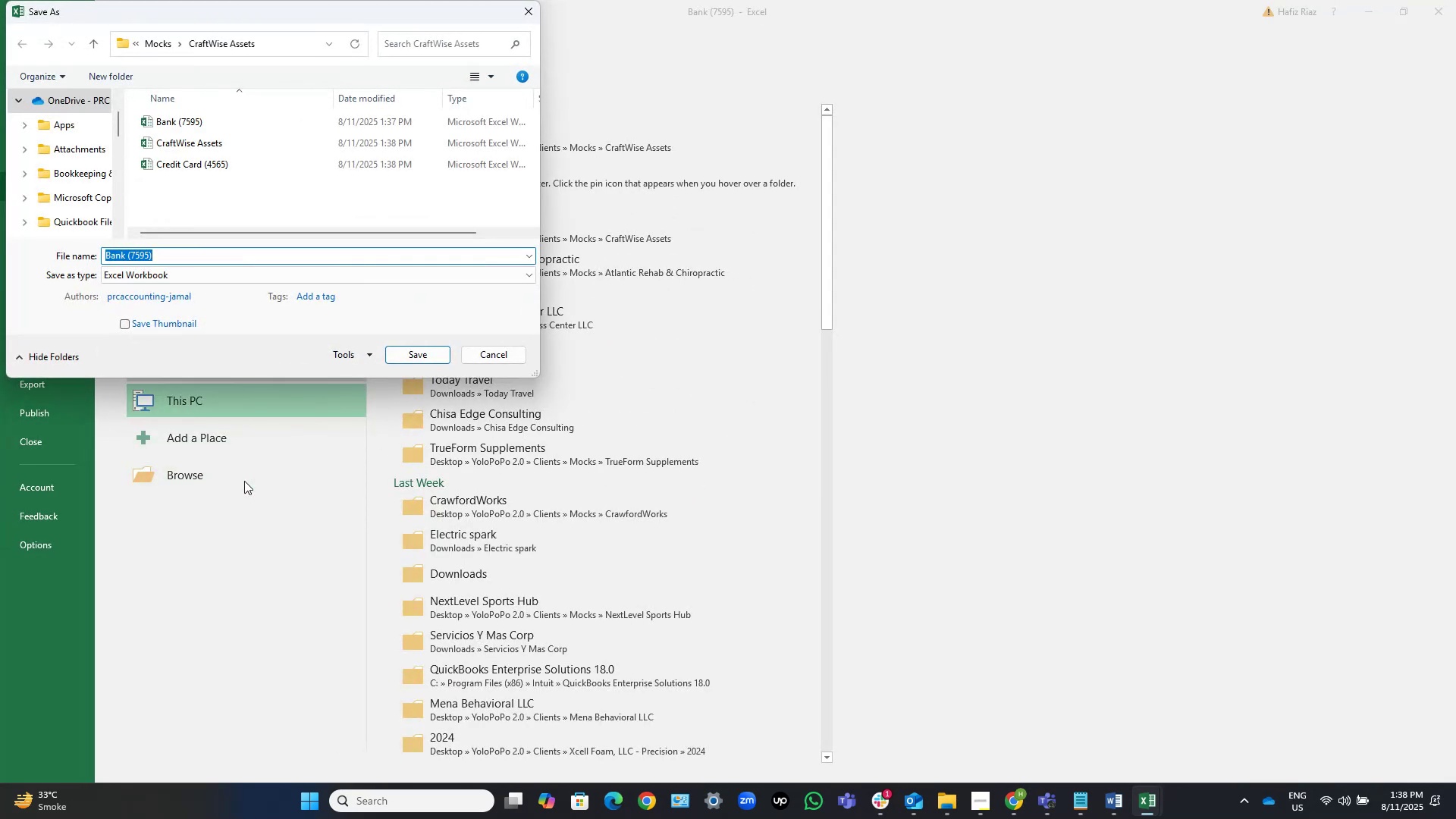 
left_click([187, 269])
 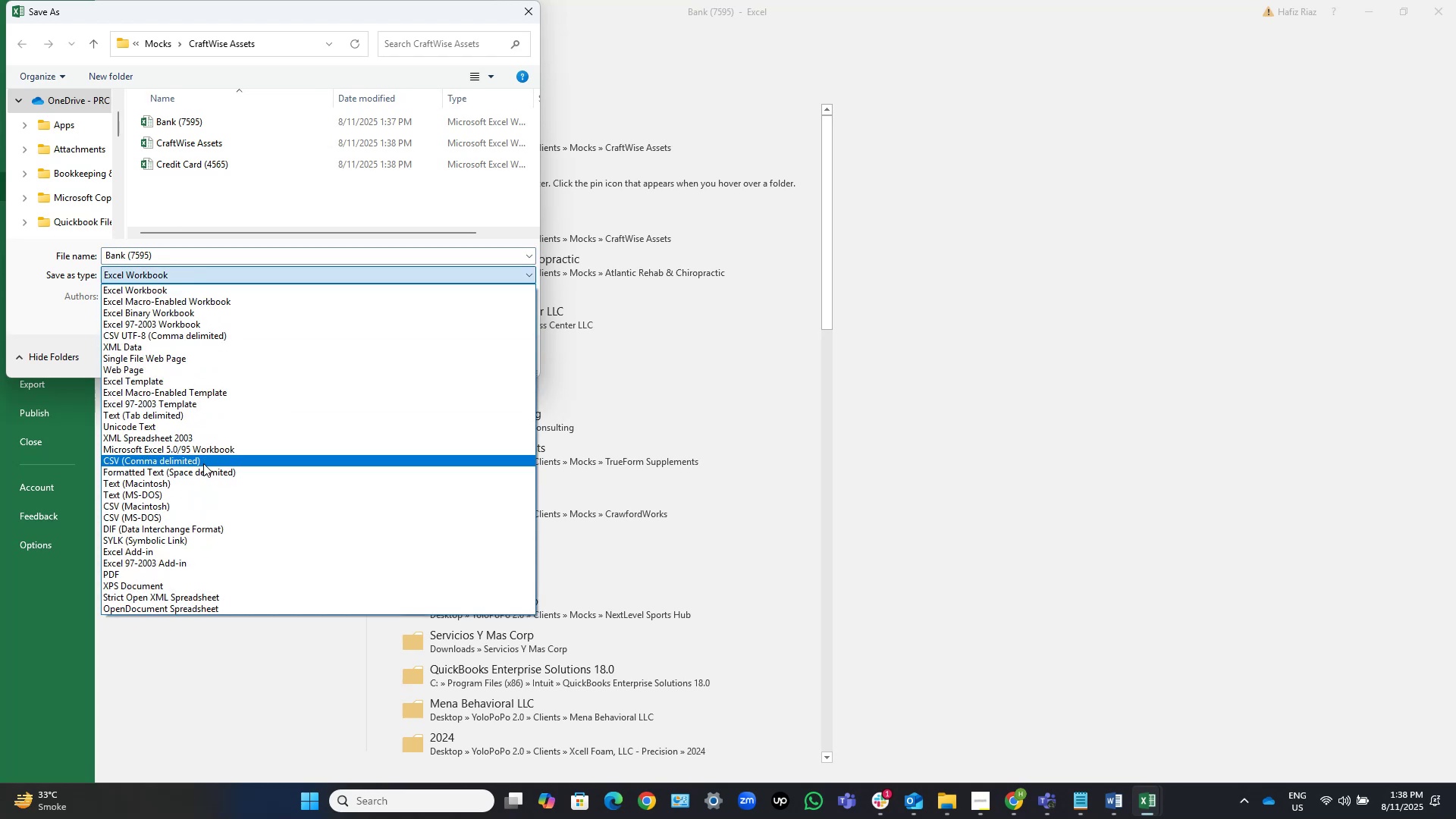 
left_click([203, 463])
 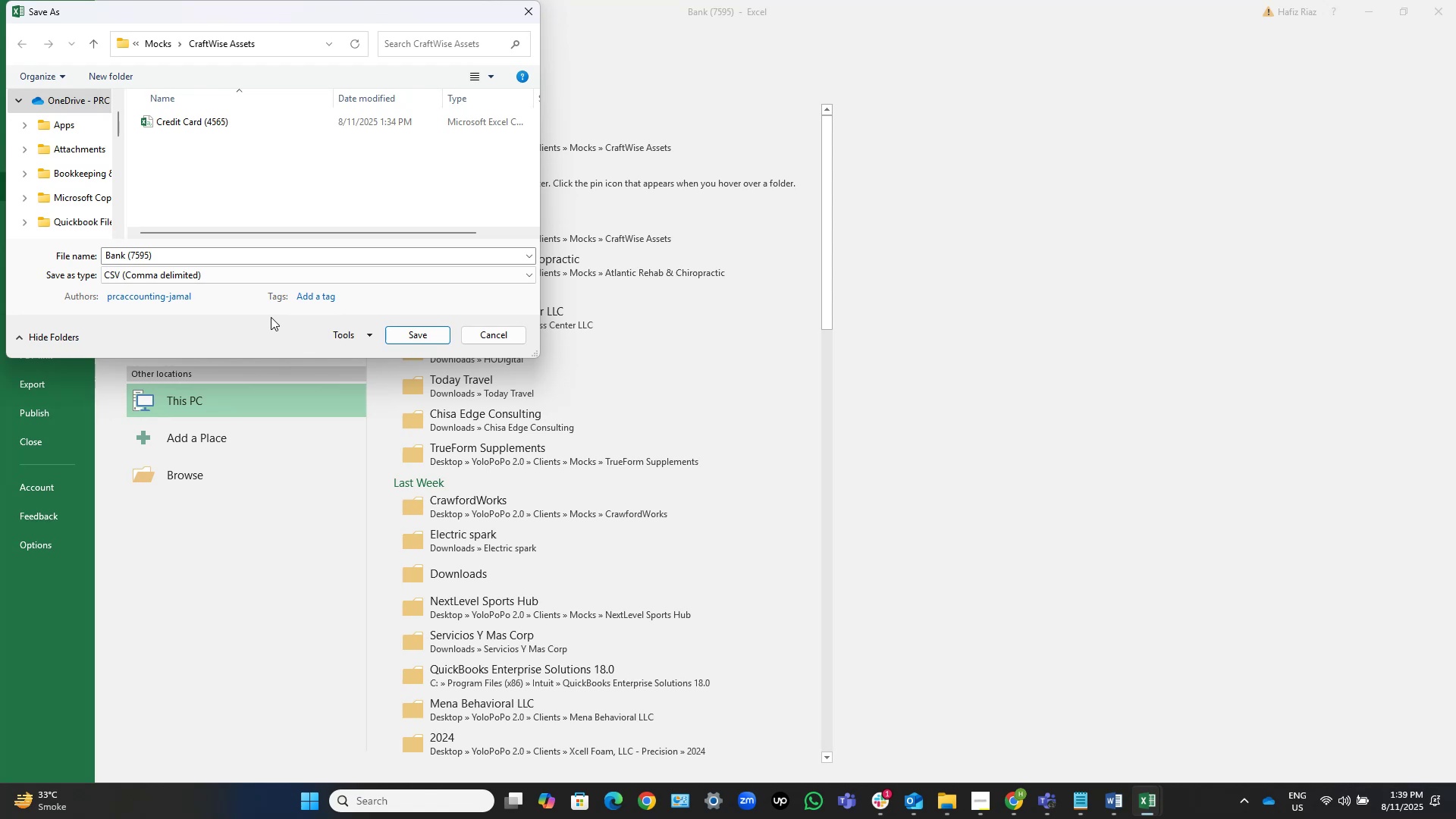 
wait(10.92)
 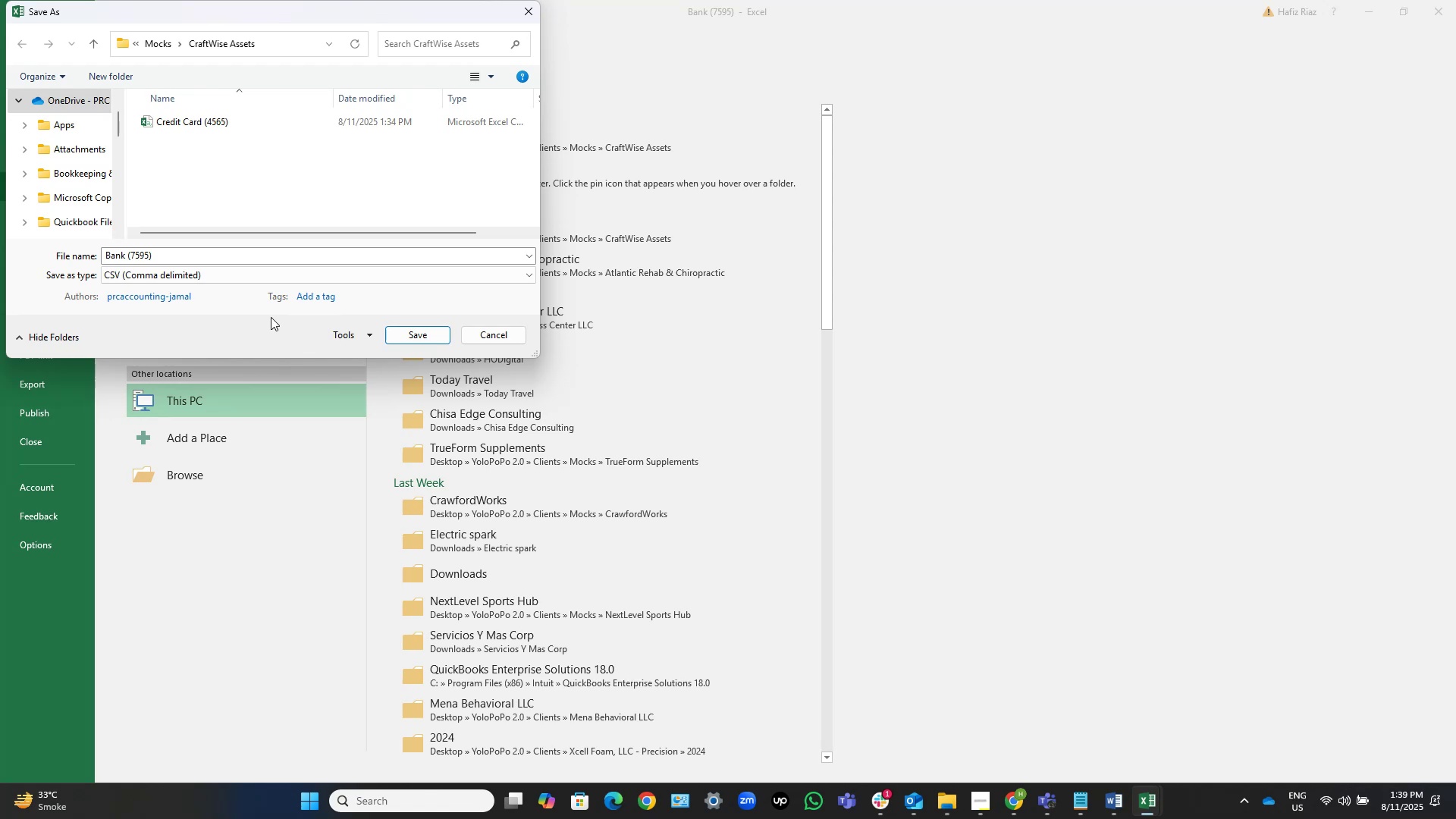 
left_click([441, 334])
 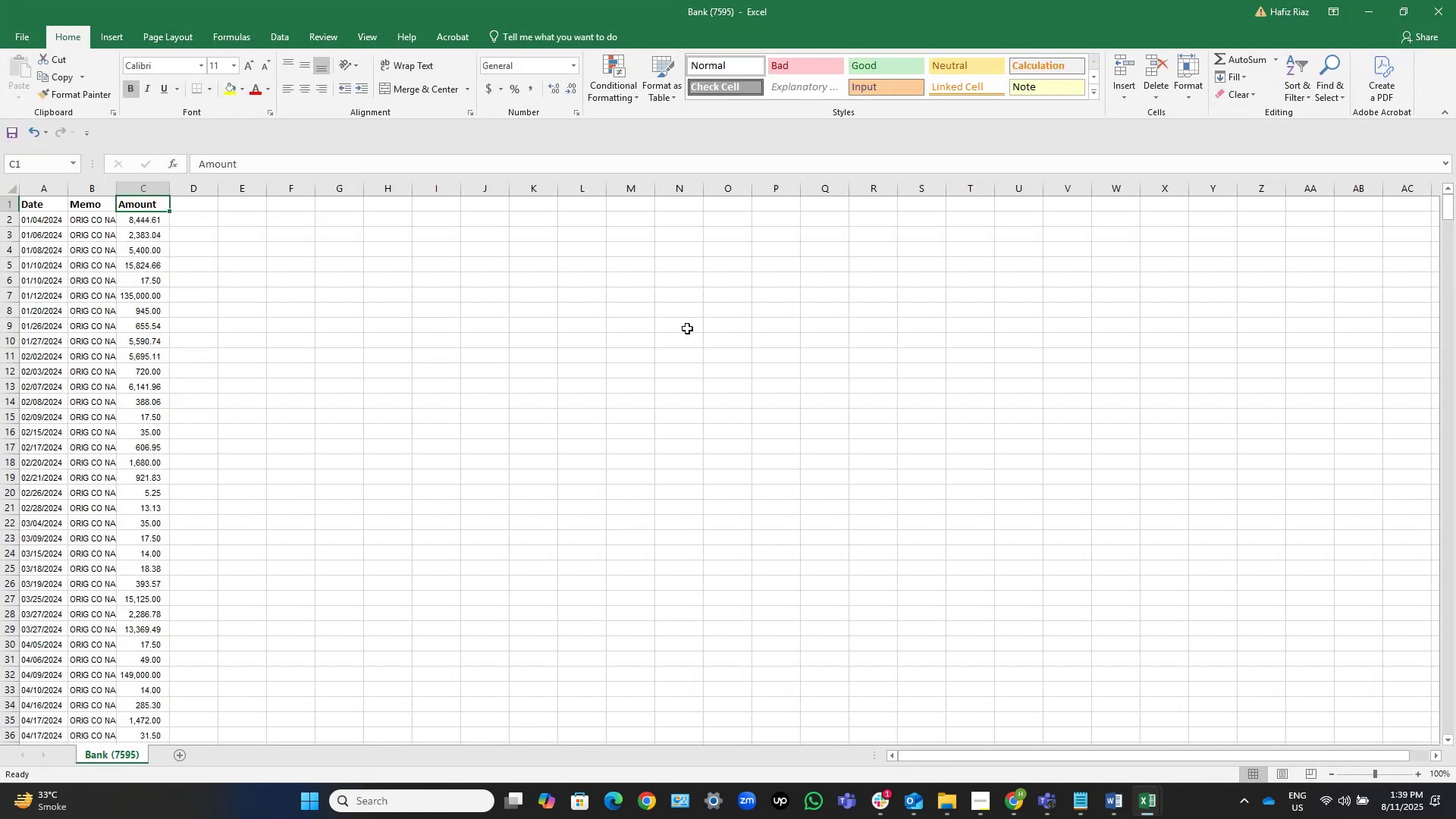 
key(Control+S)
 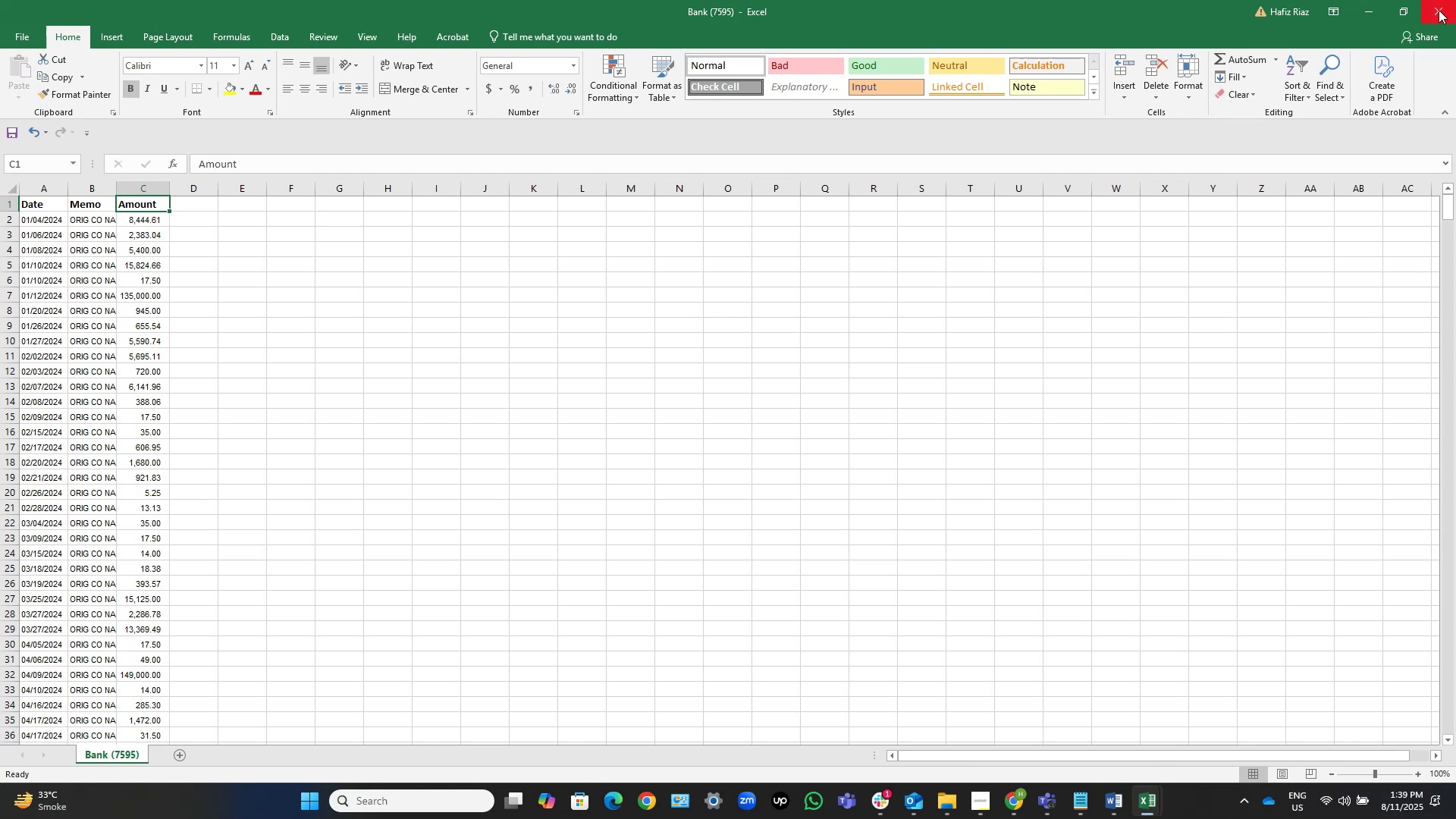 
left_click([1433, 10])
 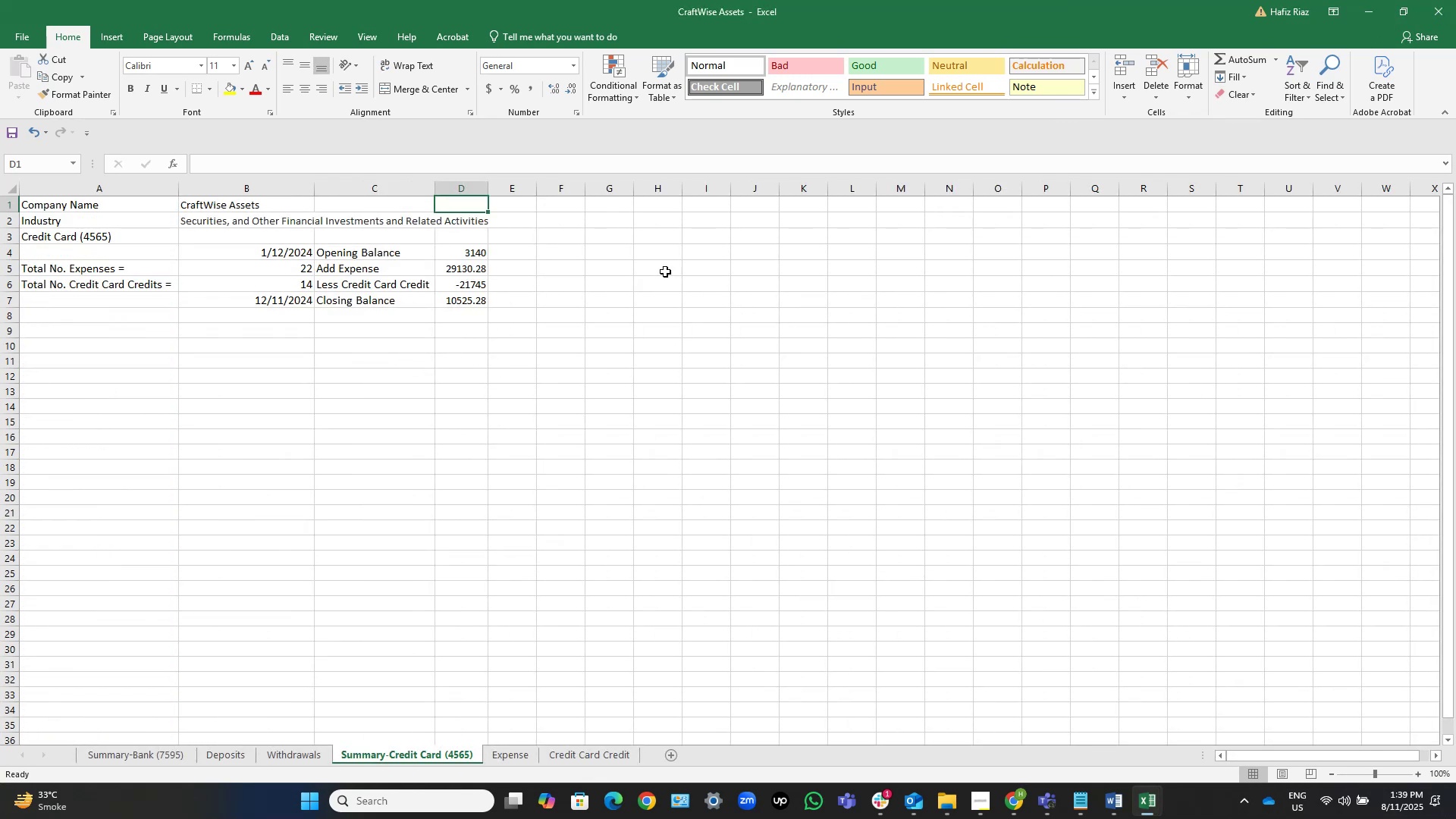 
left_click([1364, 11])
 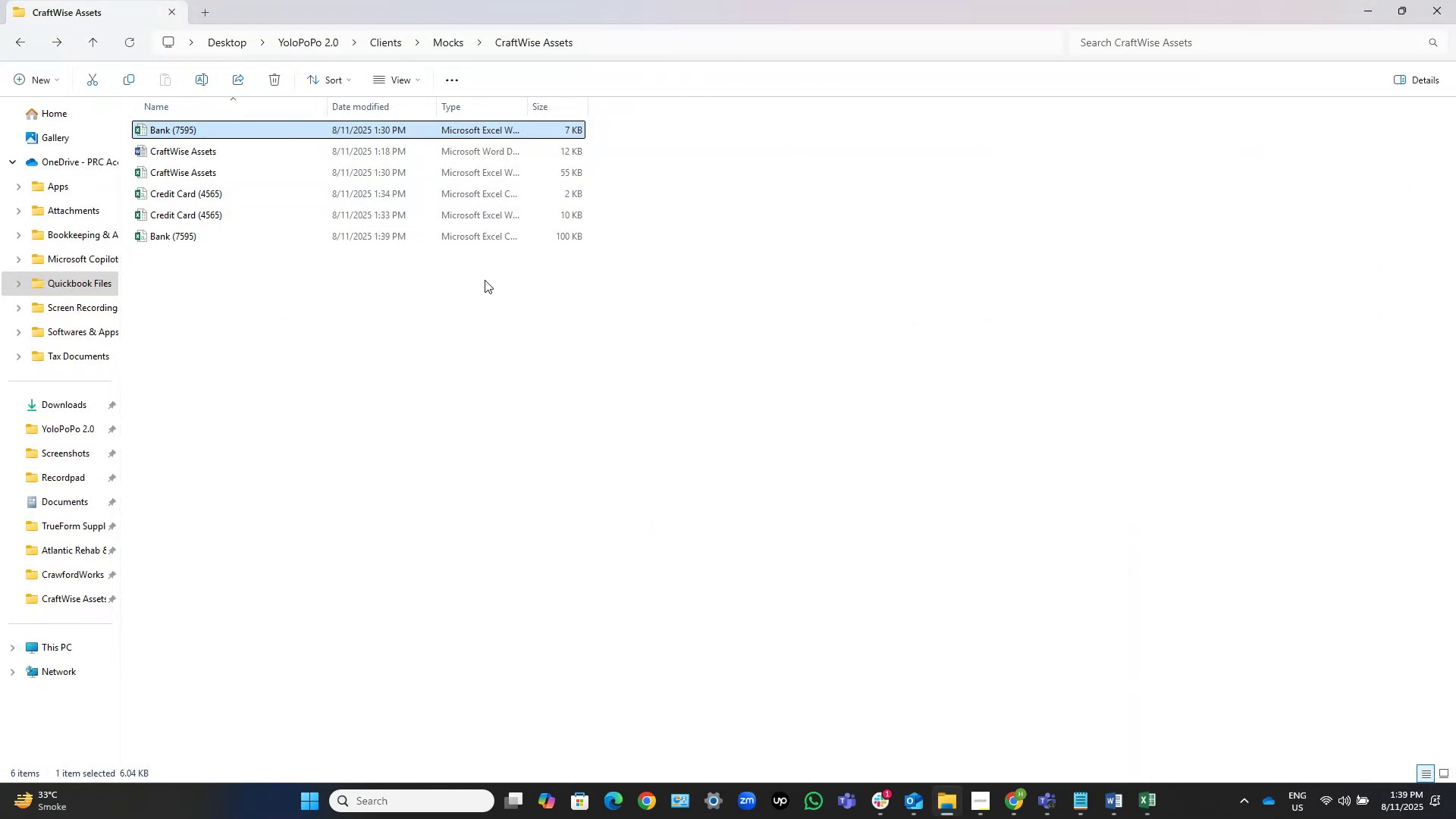 
left_click([413, 325])
 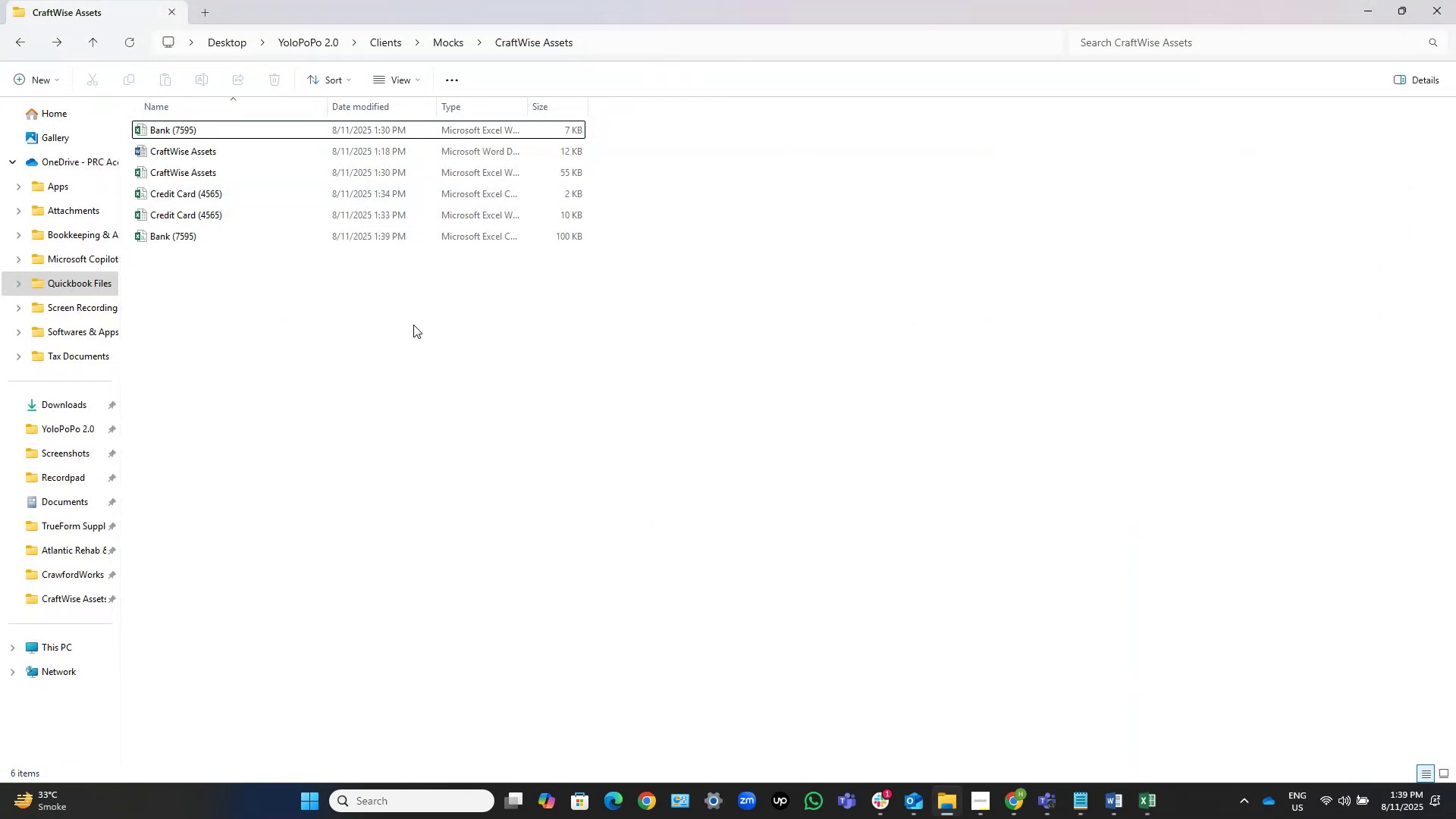 
right_click([413, 325])
 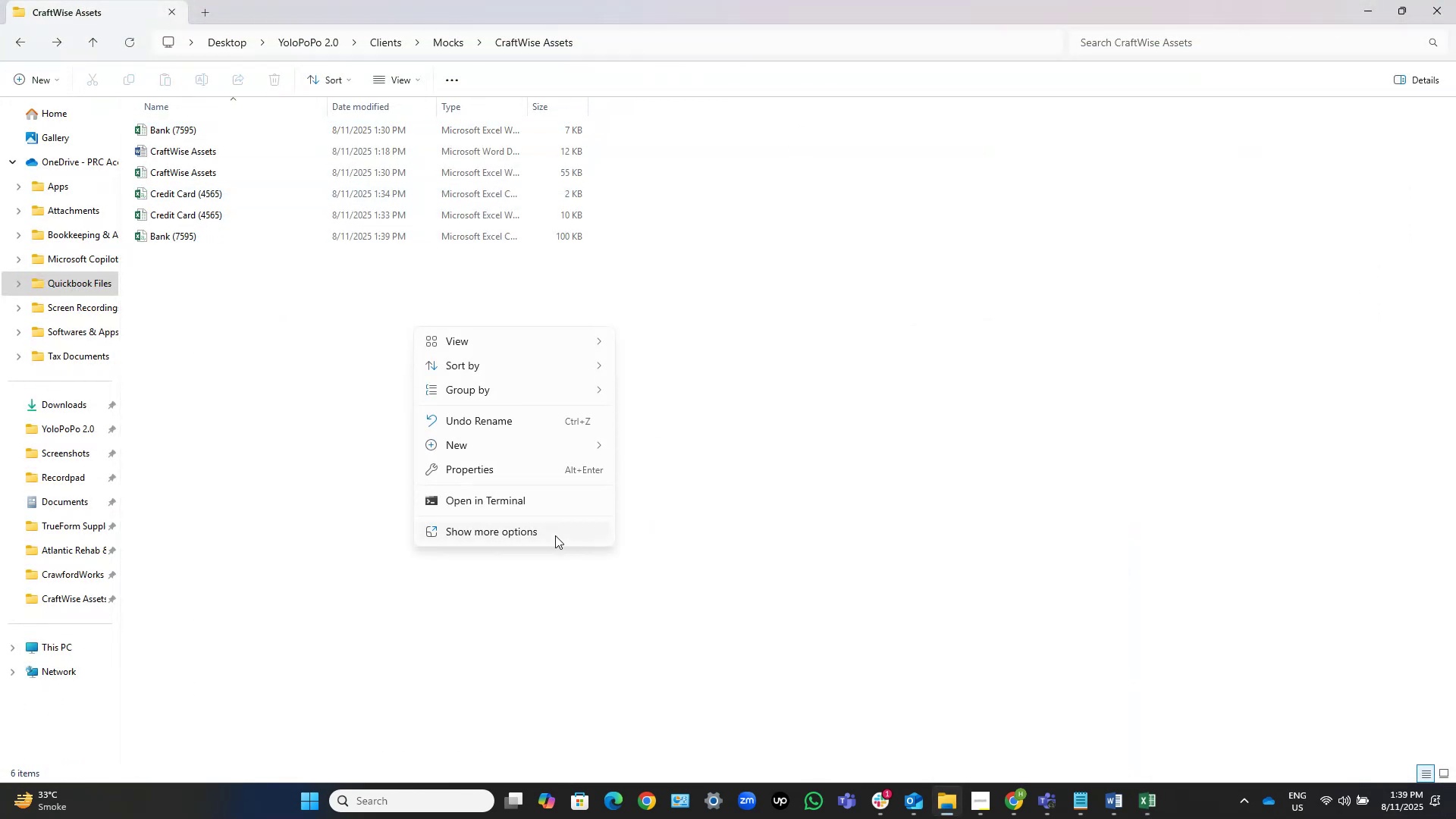 
left_click([548, 538])
 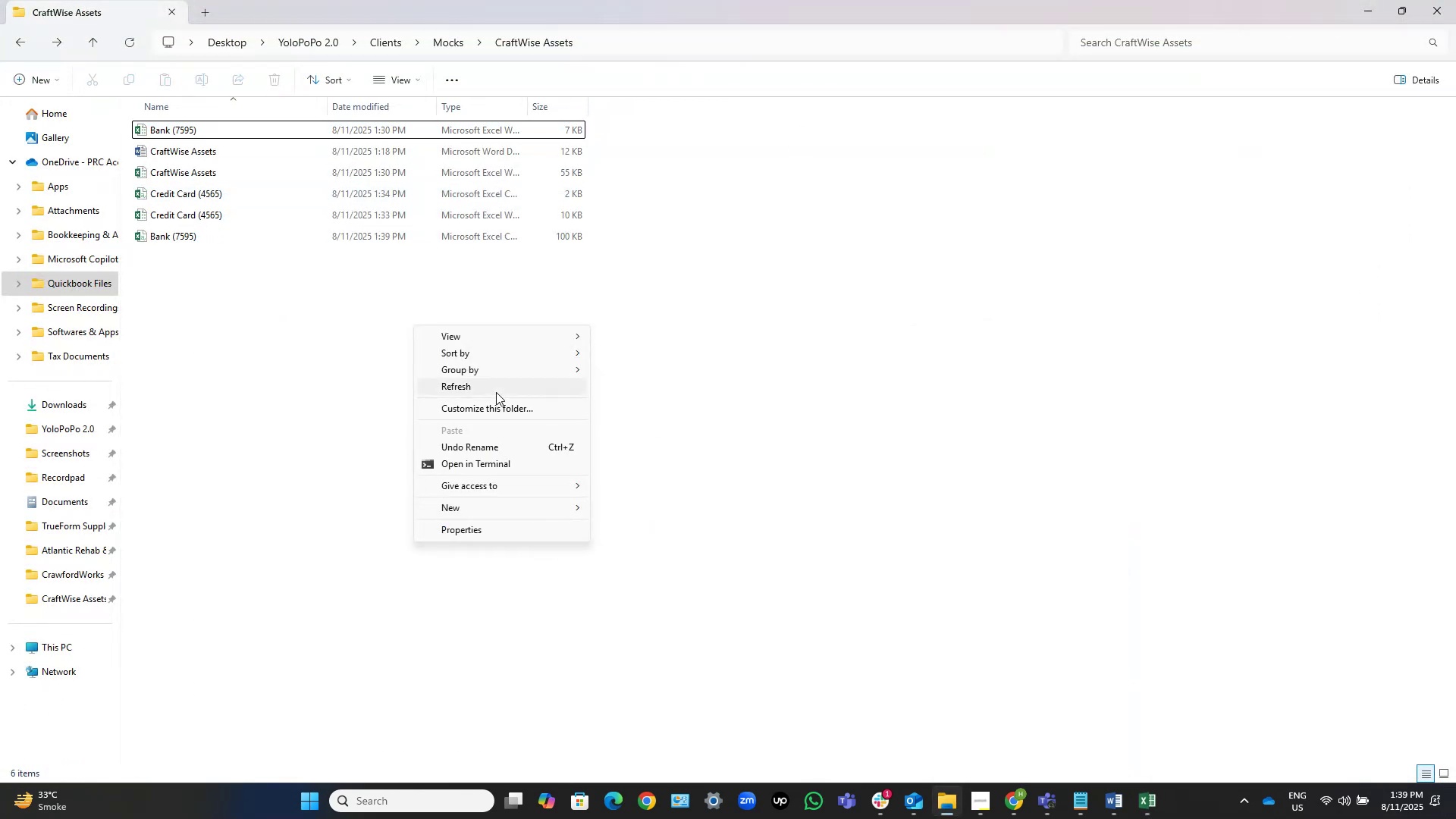 
left_click([497, 390])
 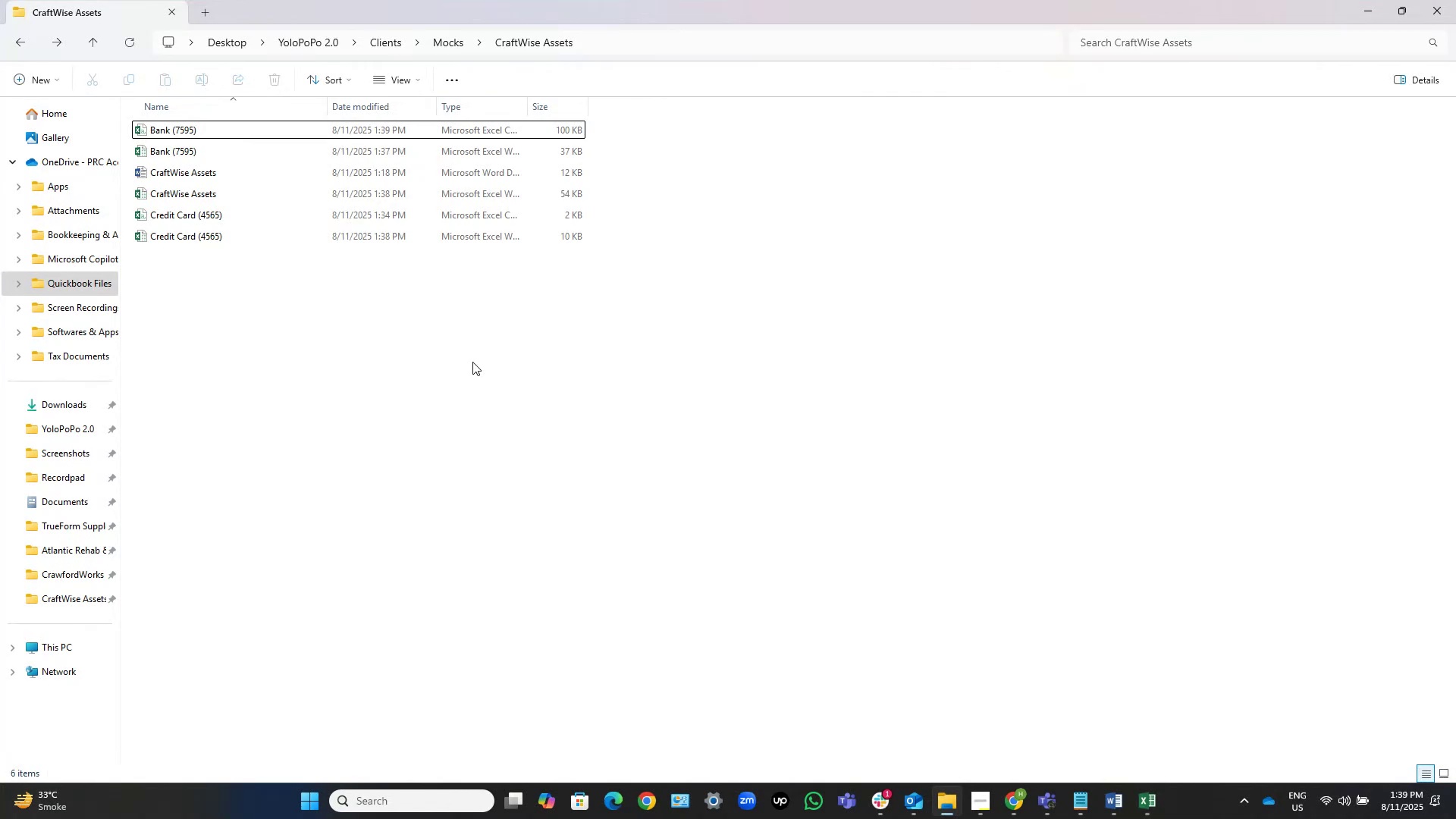 
wait(18.75)
 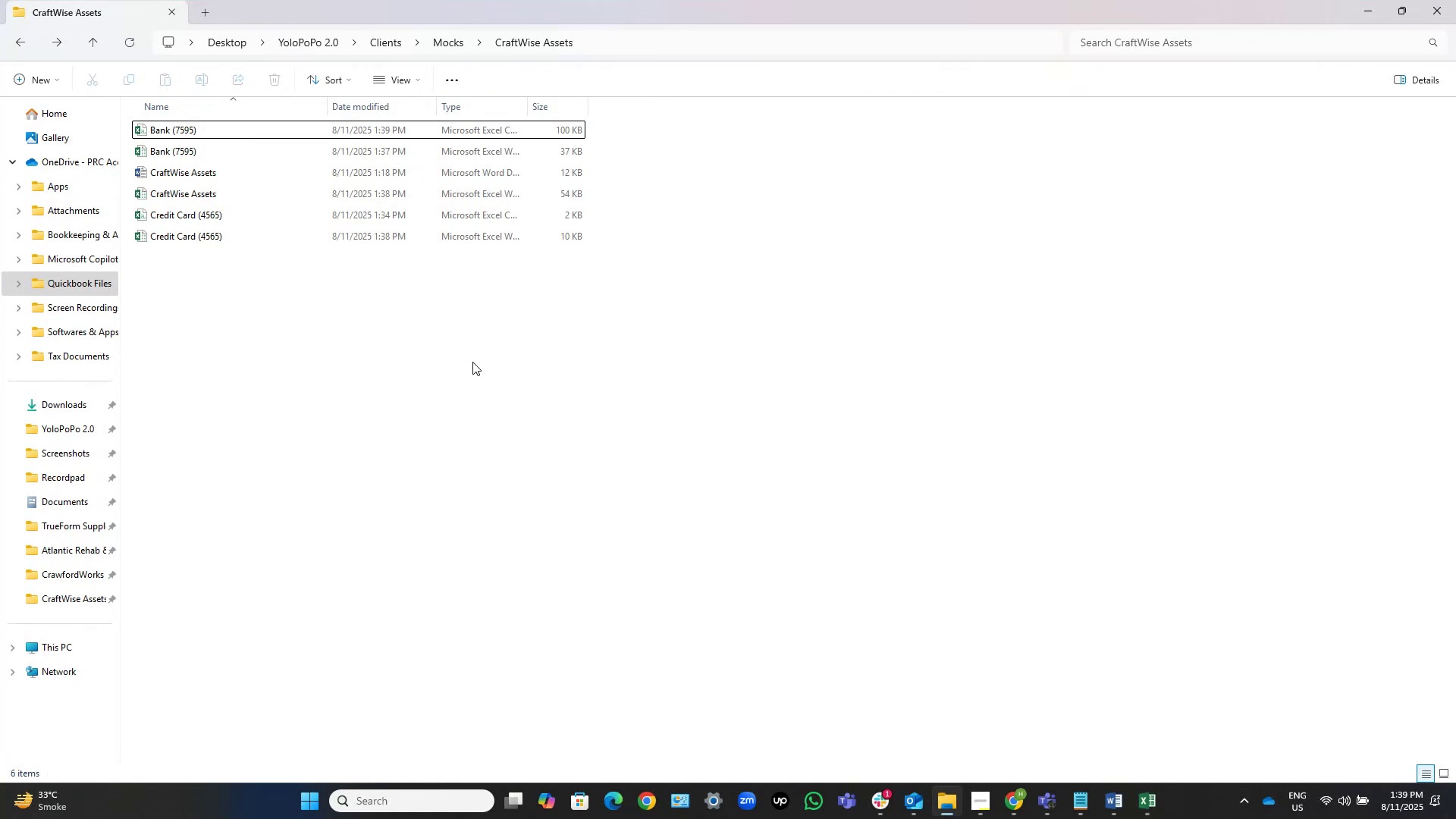 
left_click([412, 353])
 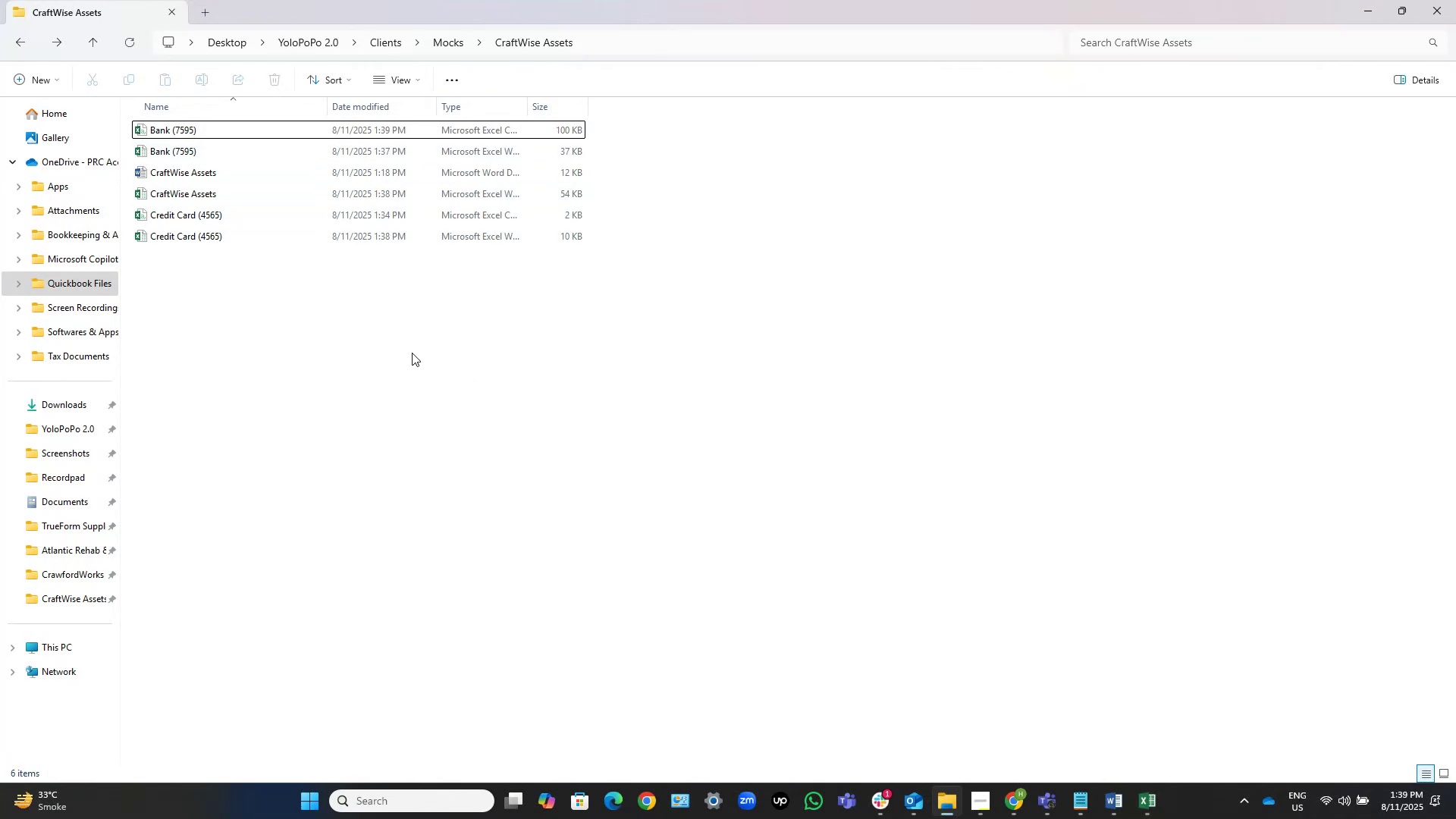 
right_click([412, 353])
 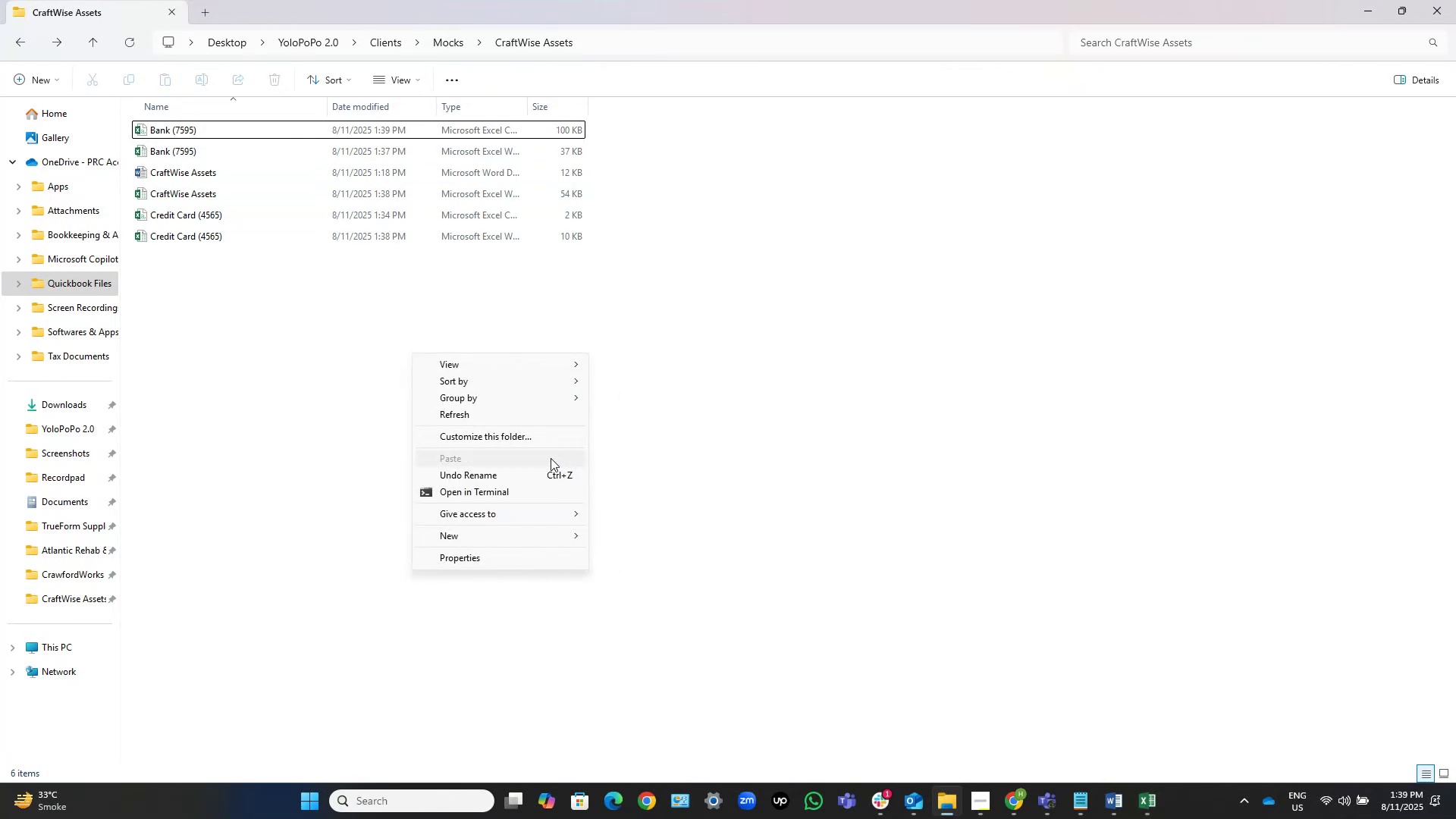 
left_click([517, 417])
 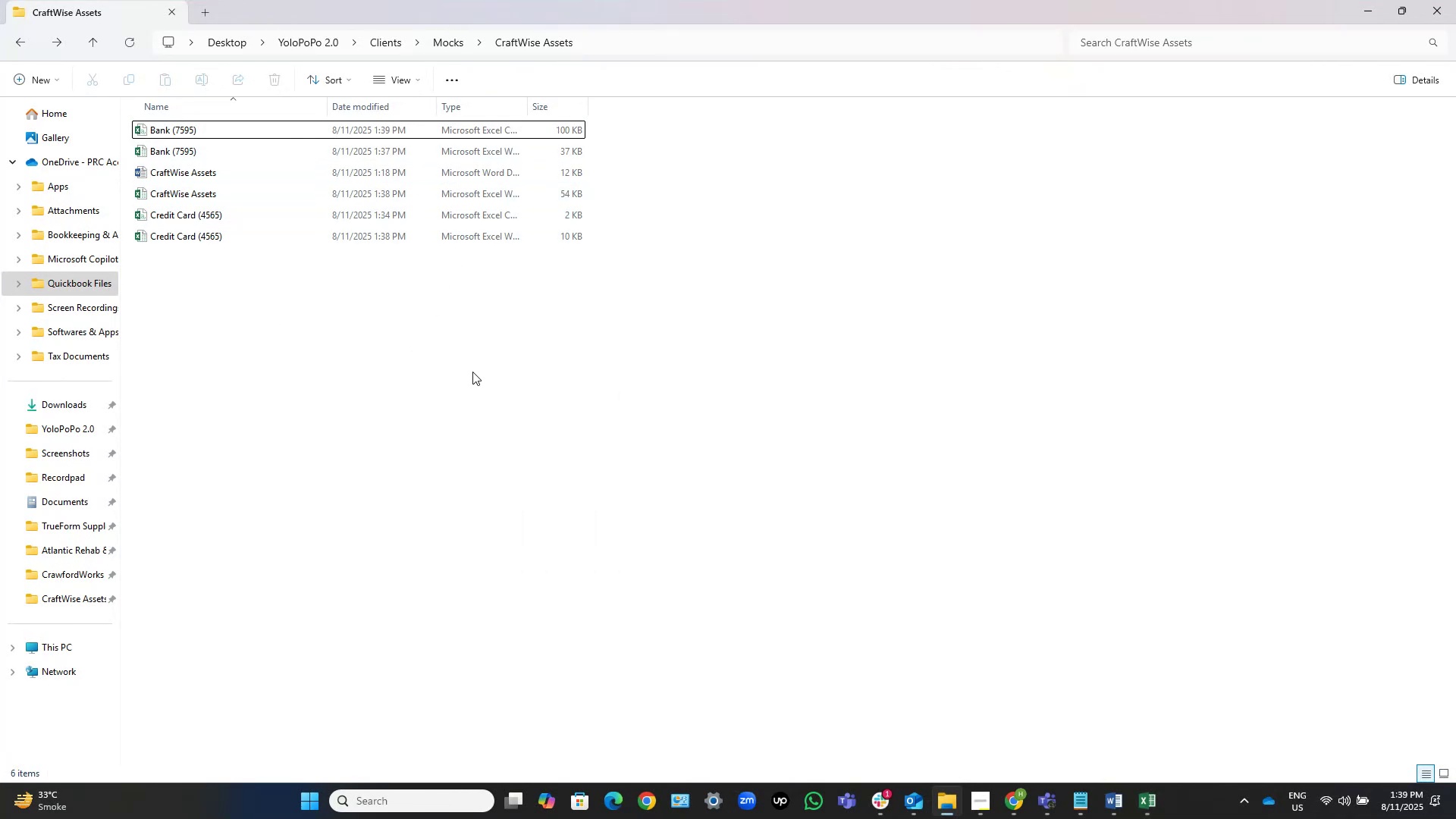 
left_click([473, 364])
 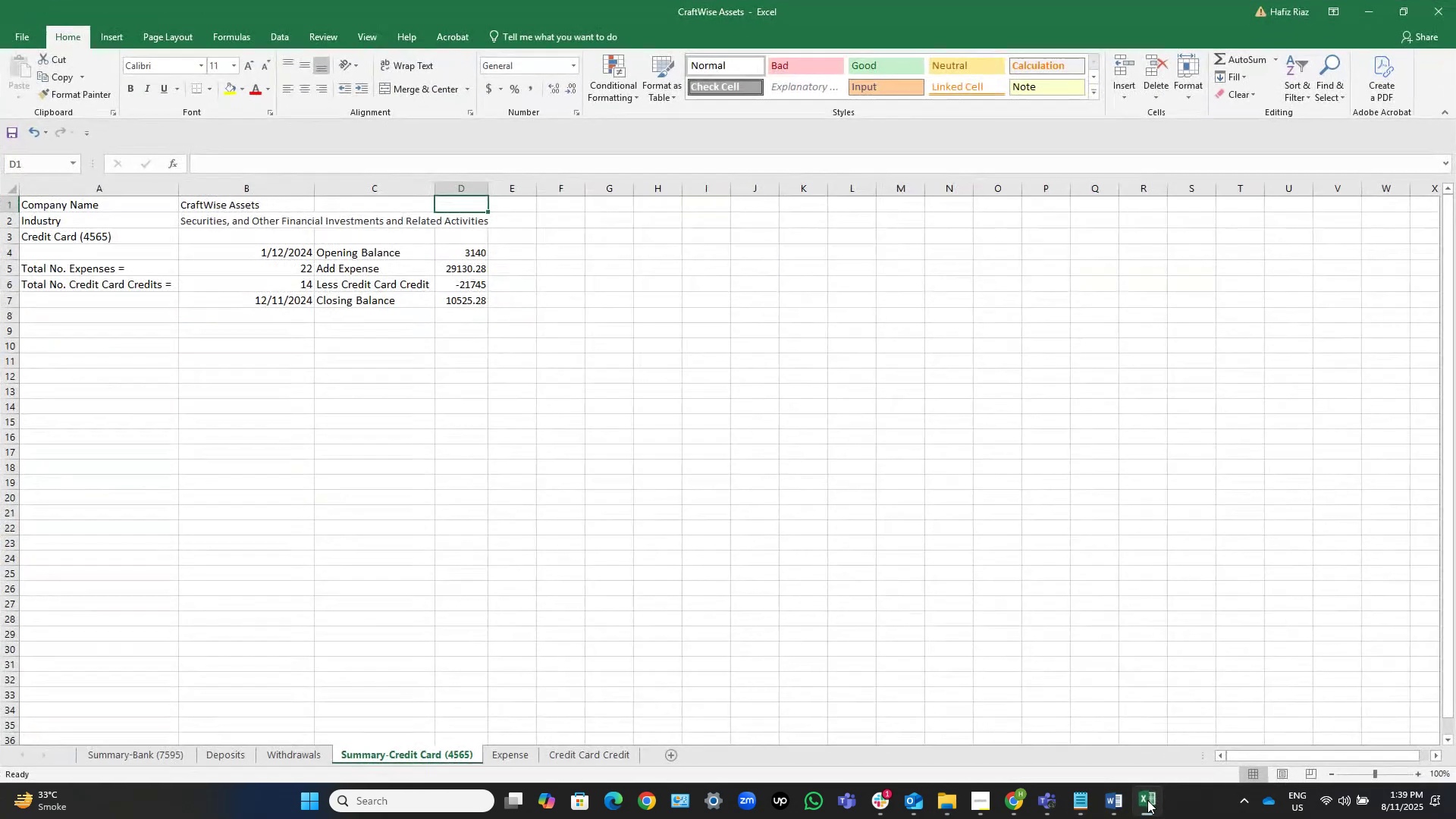 
left_click([1147, 800])
 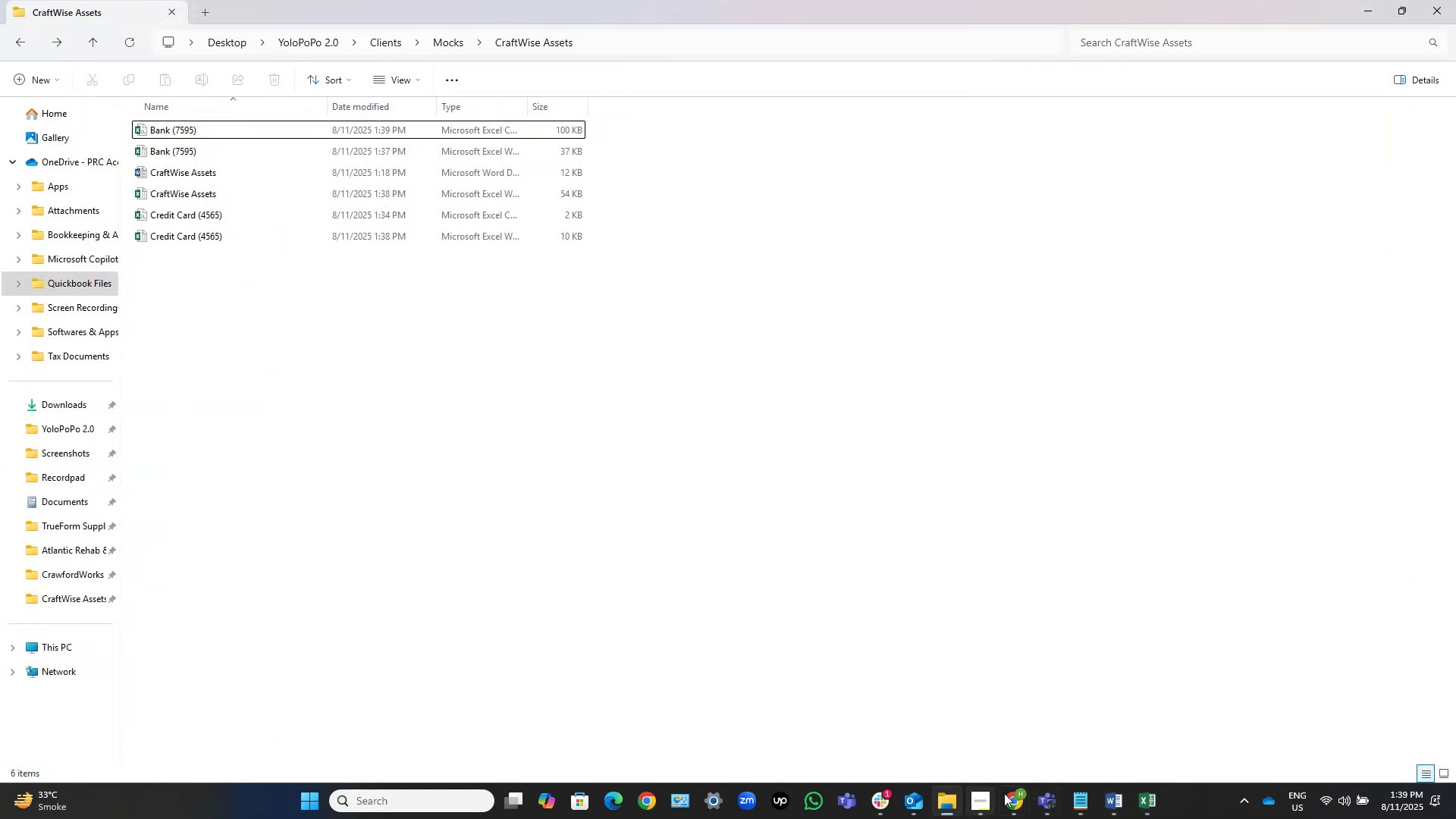 
left_click([1018, 797])
 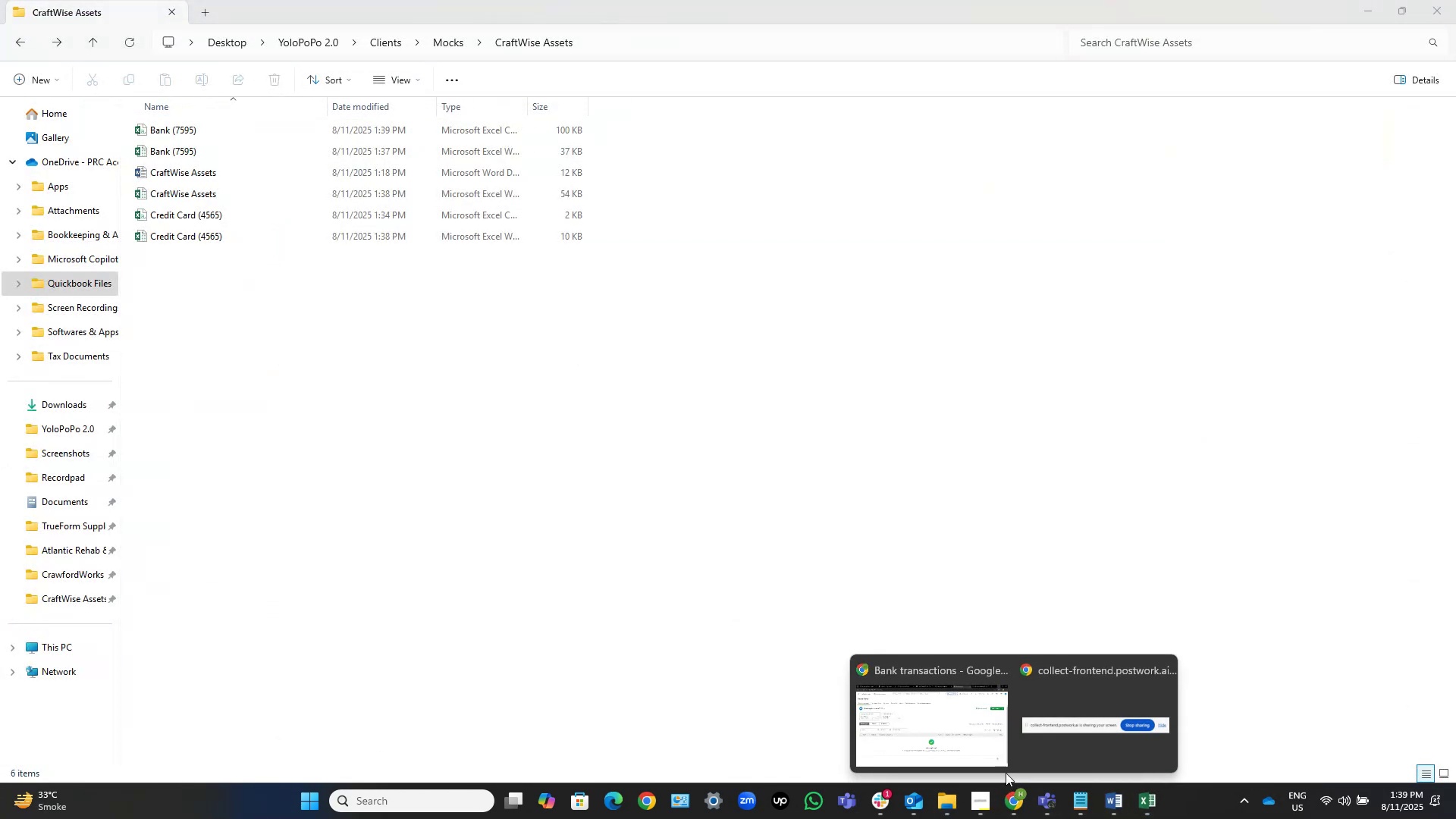 
left_click([946, 735])
 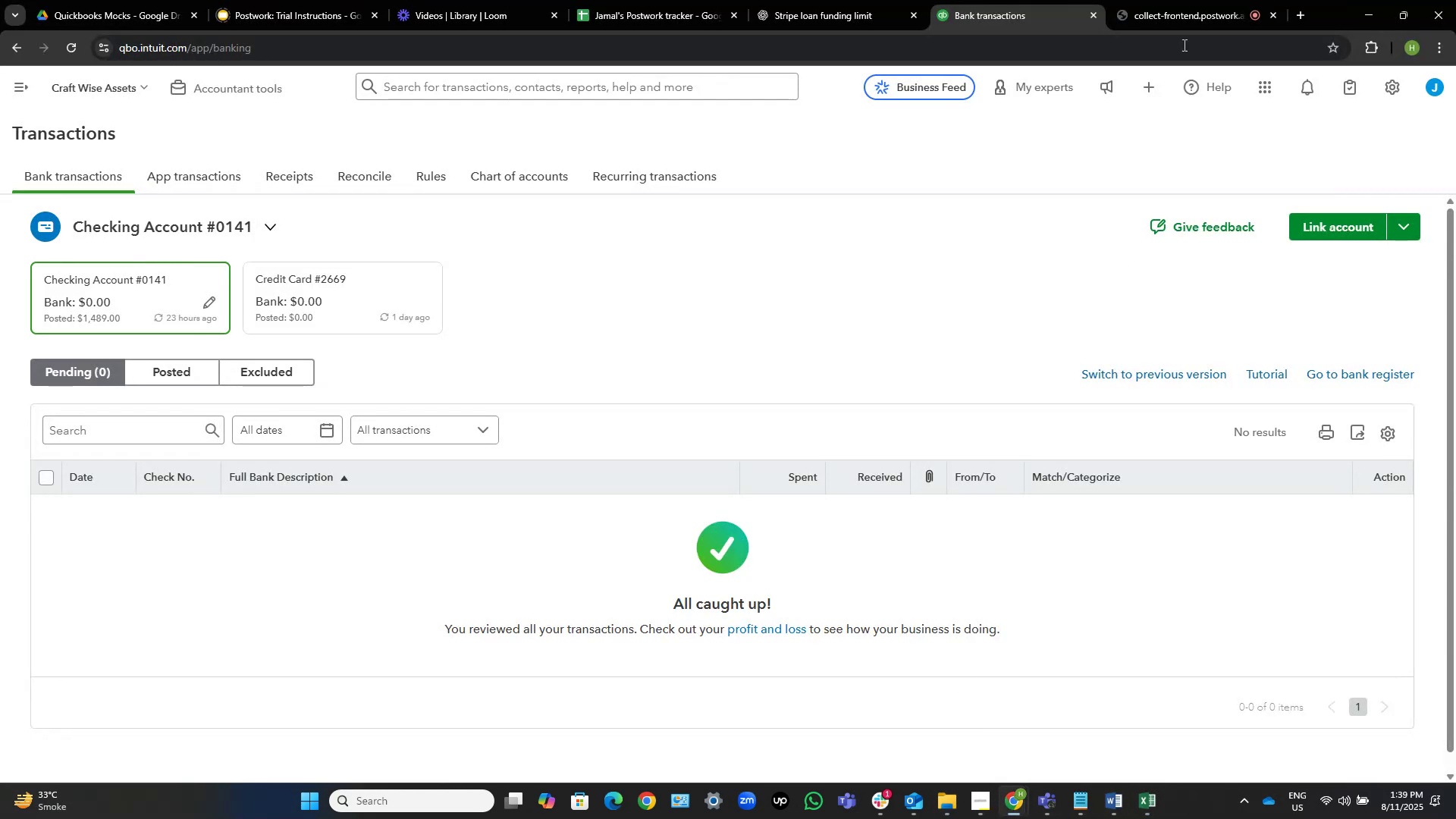 
left_click([1189, 0])
 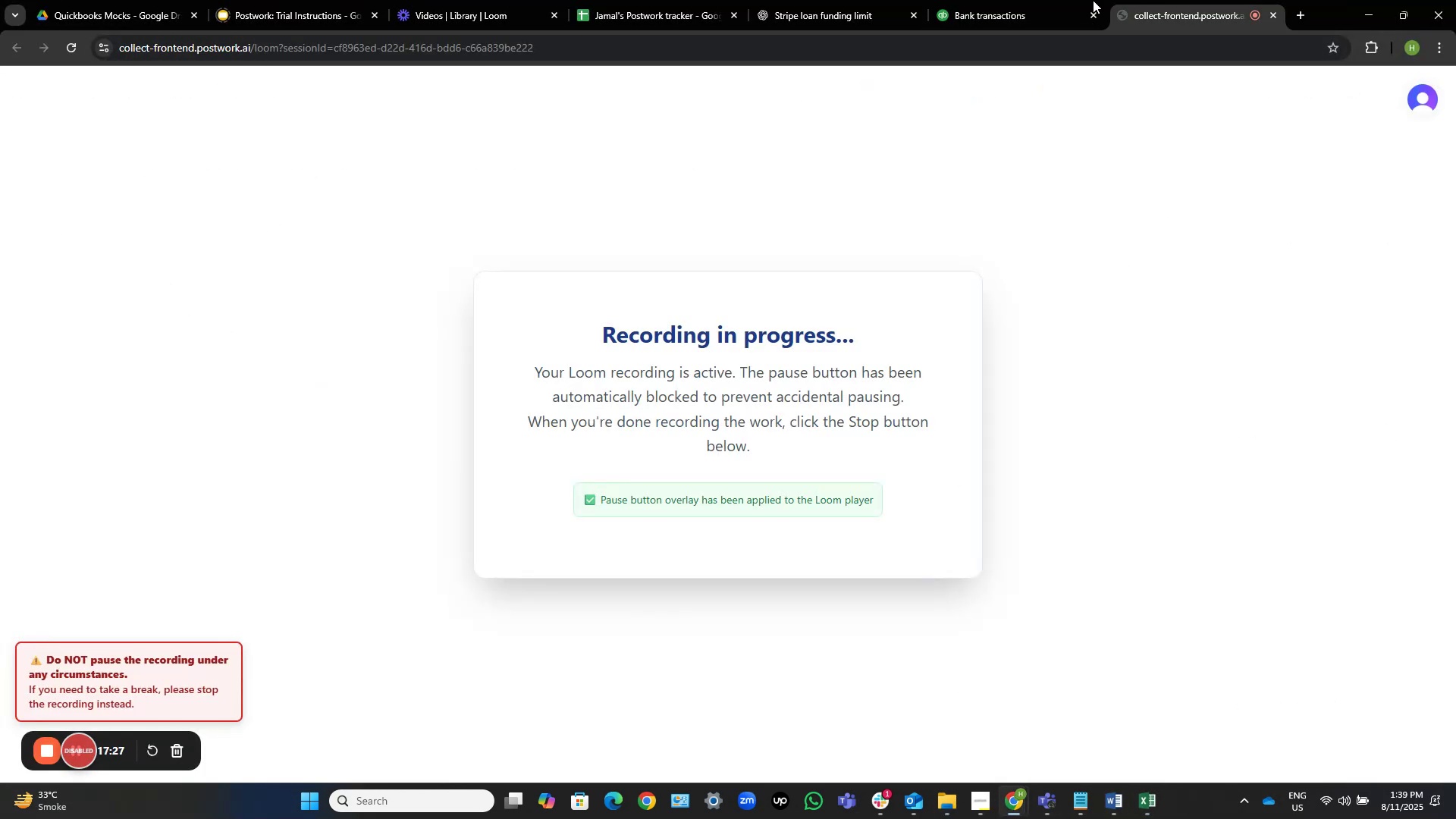 
left_click([1002, 1])
 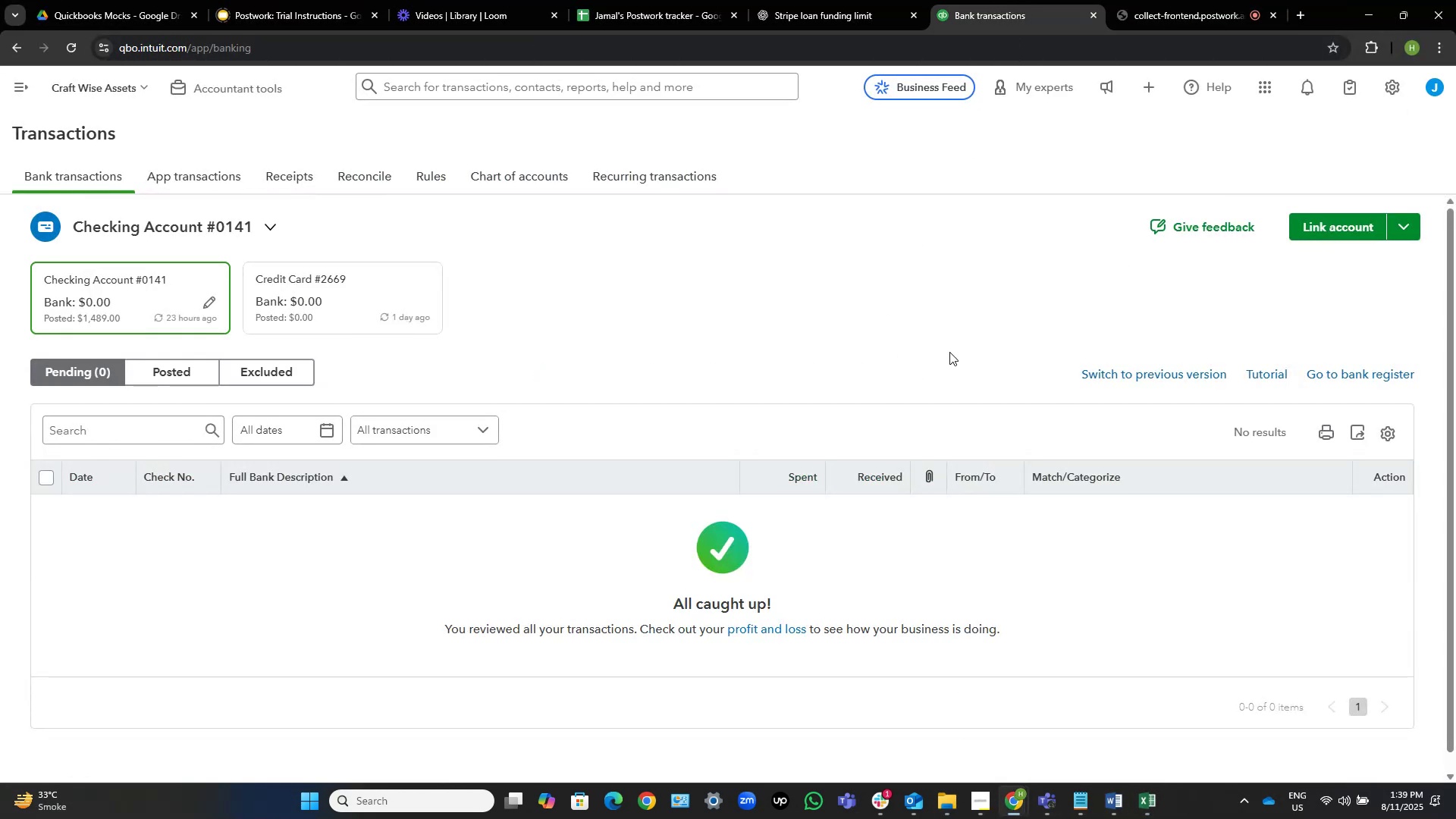 
left_click([863, 314])
 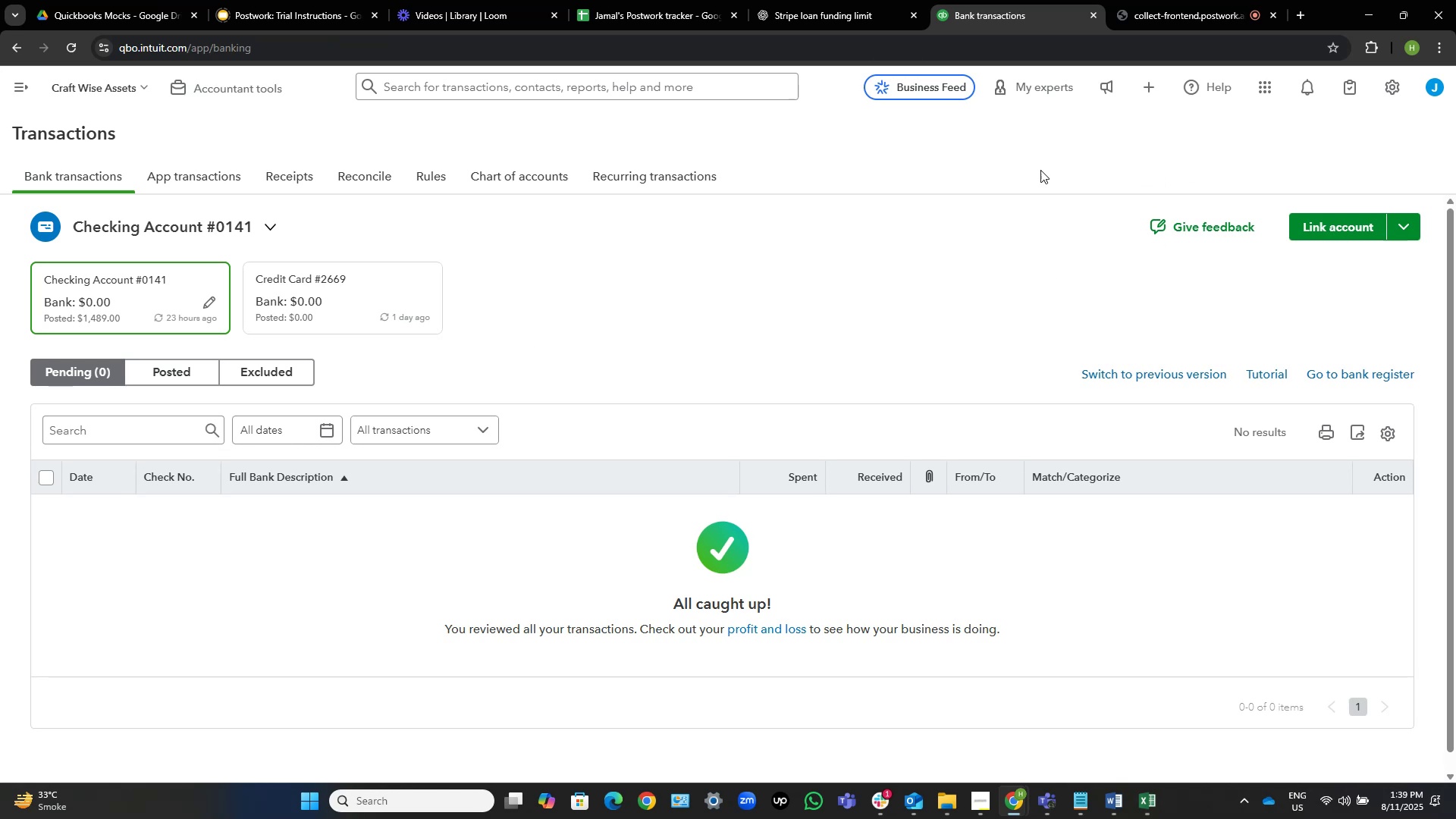 
left_click([213, 96])
 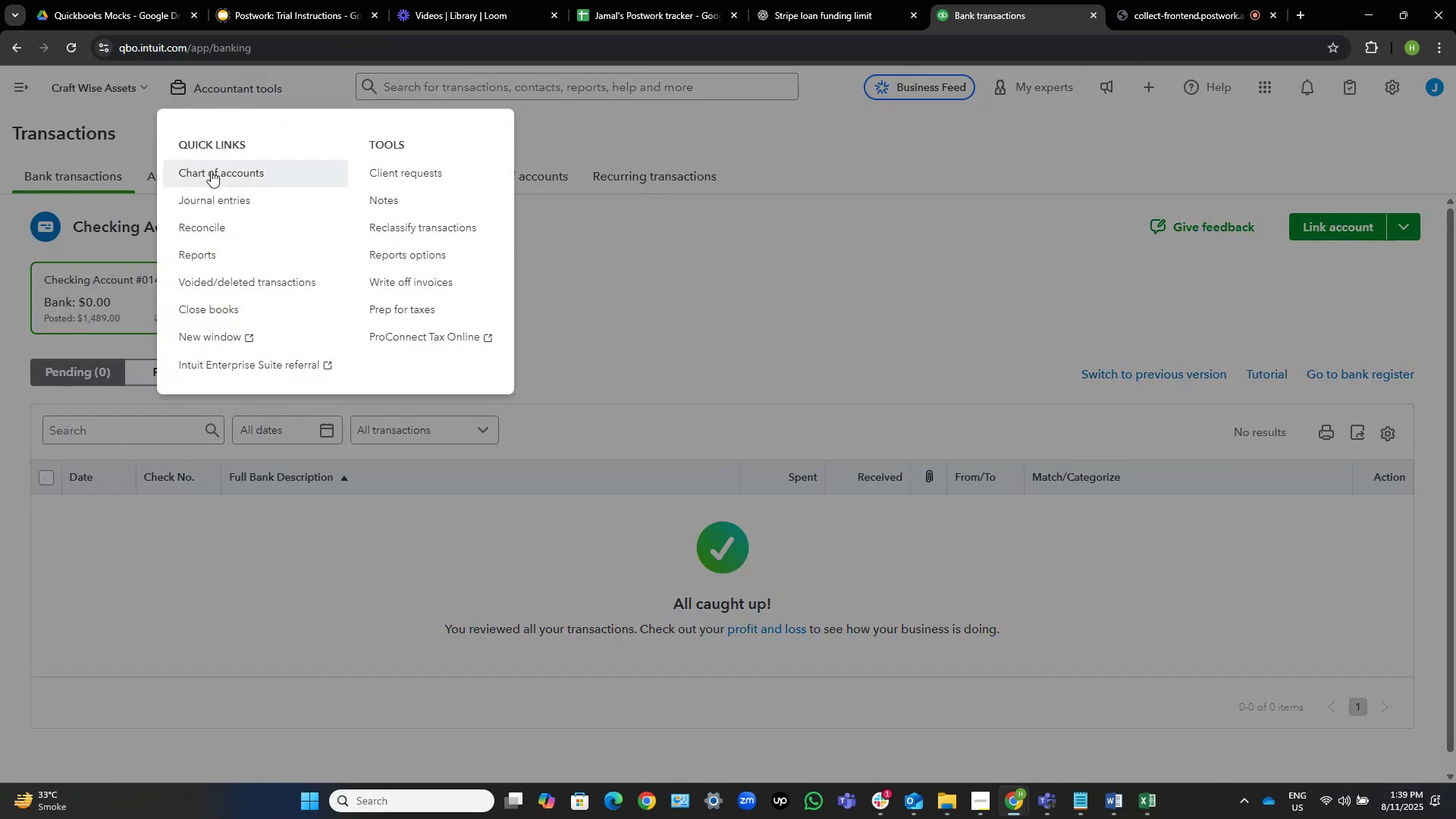 
right_click([211, 171])
 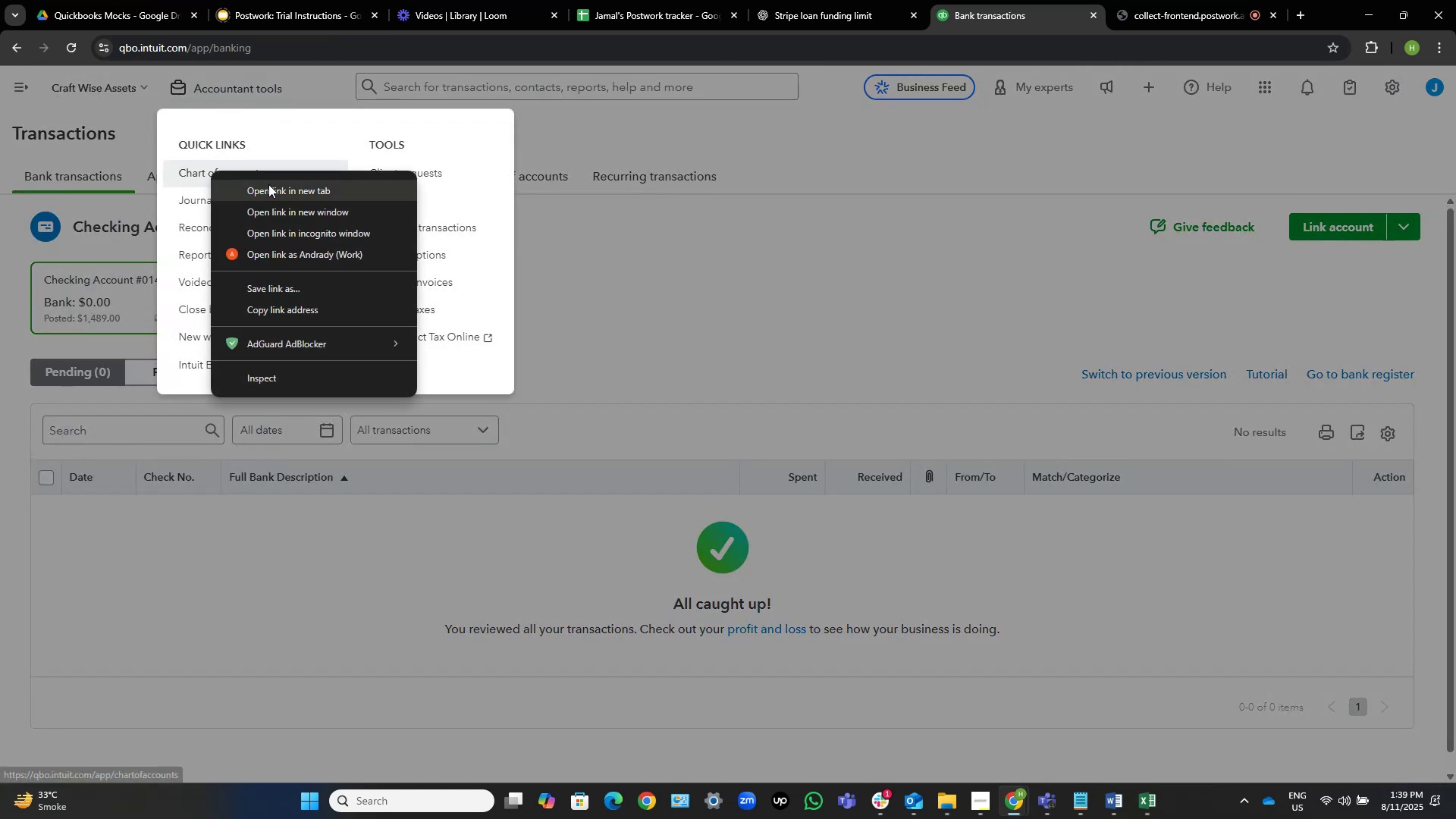 
left_click([268, 184])
 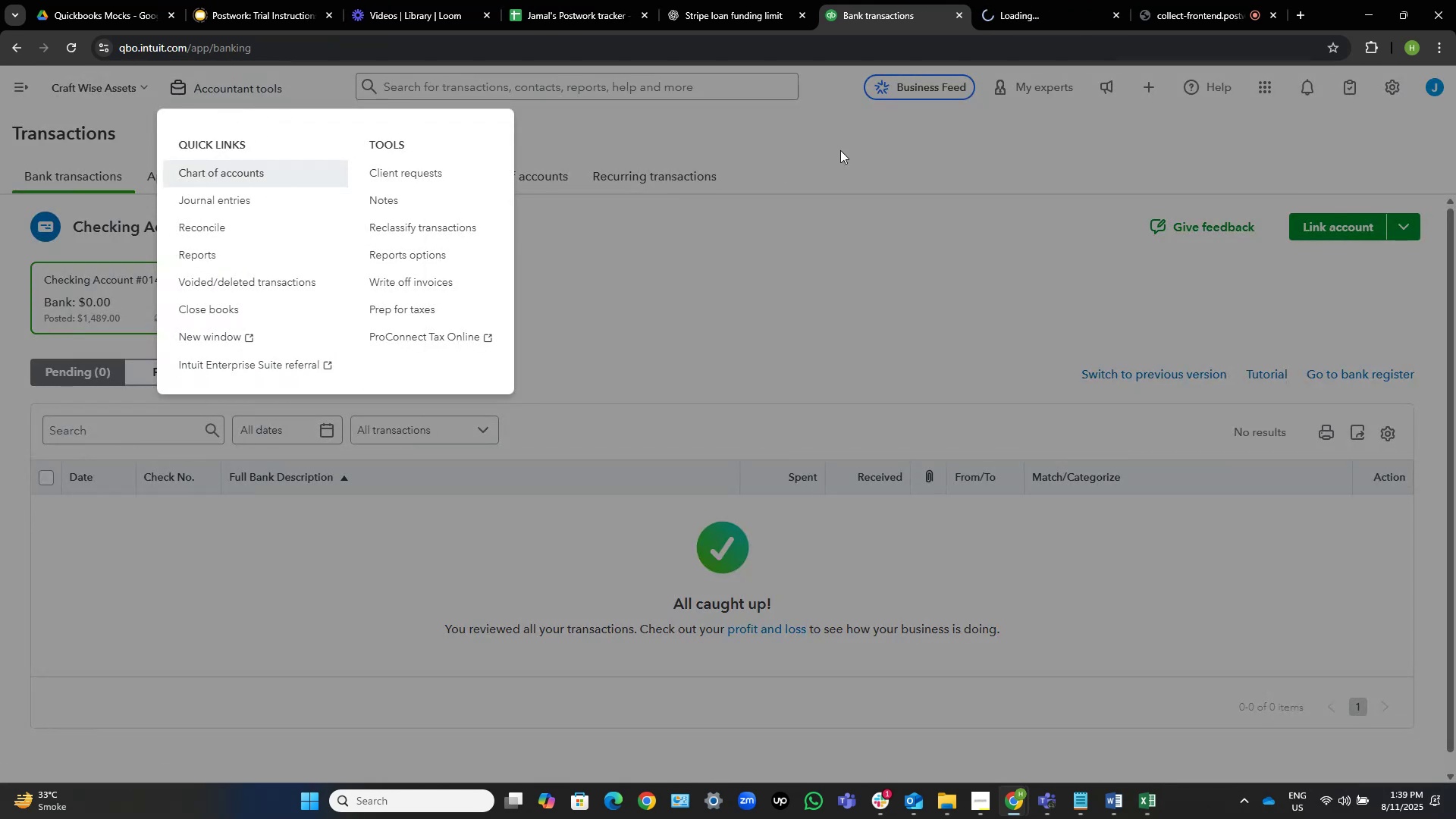 
left_click([850, 147])
 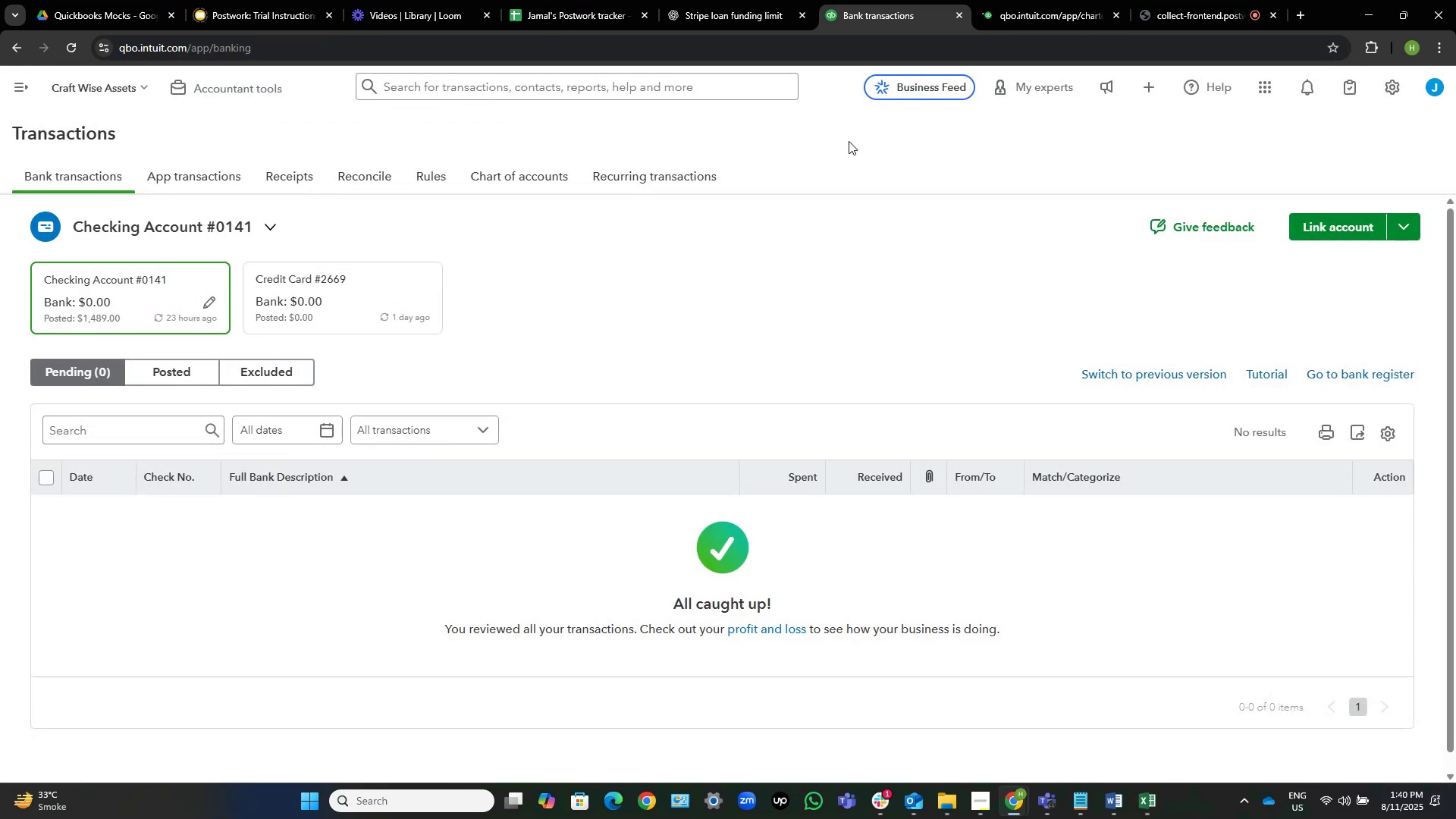 
left_click([1062, 0])
 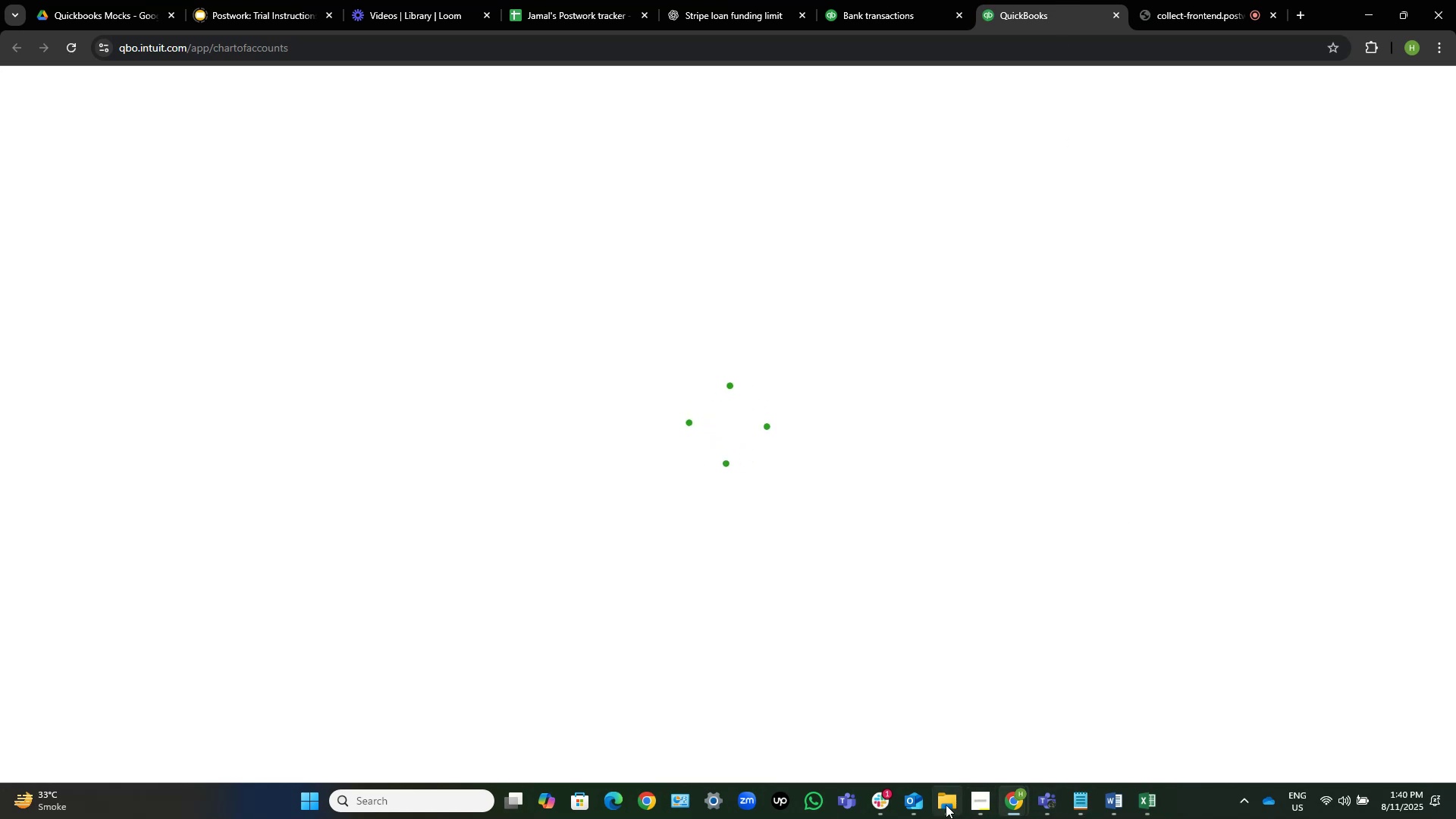 
left_click([945, 805])
 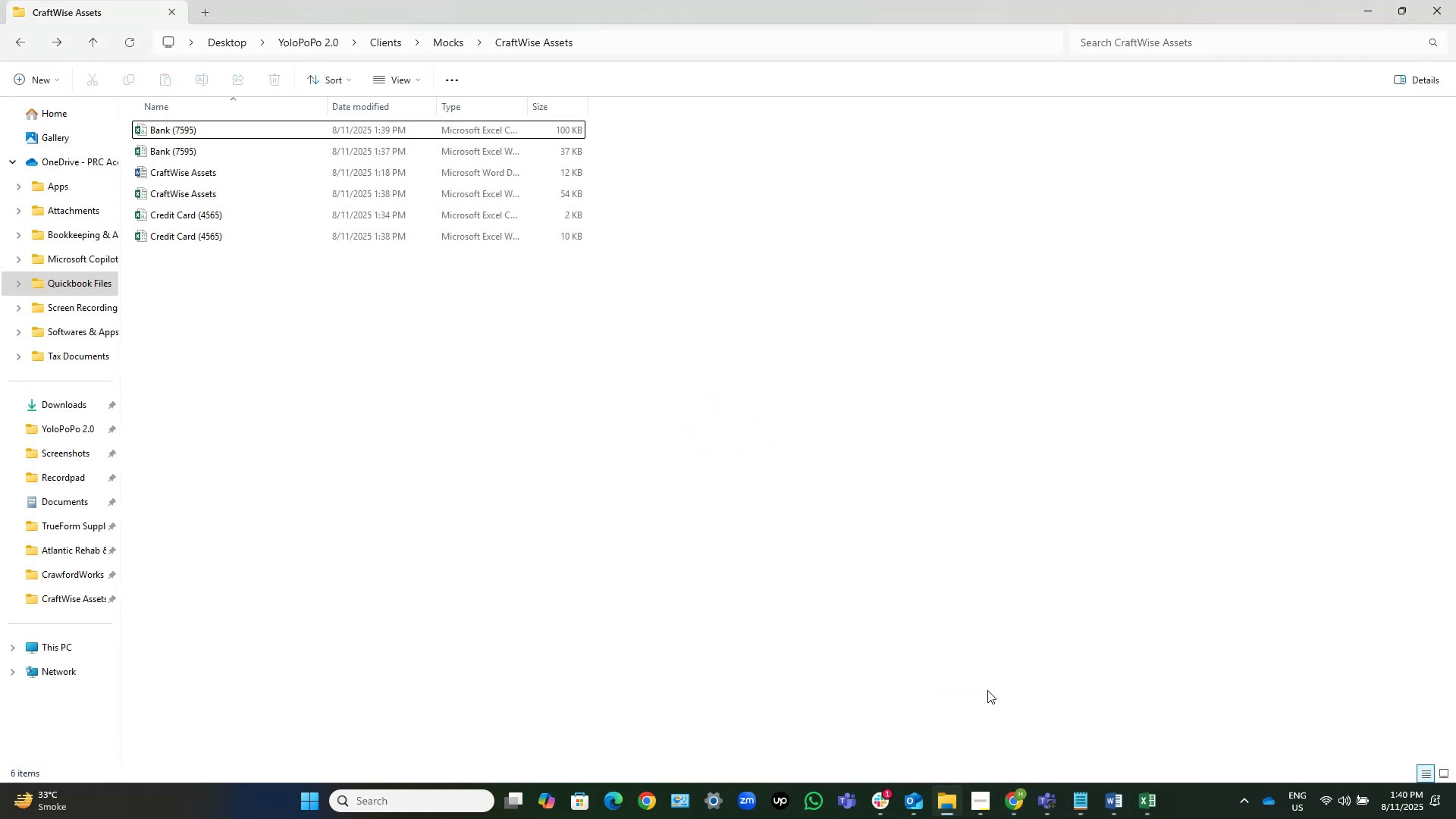 
left_click_drag(start_coordinate=[1077, 804], to_coordinate=[938, 798])
 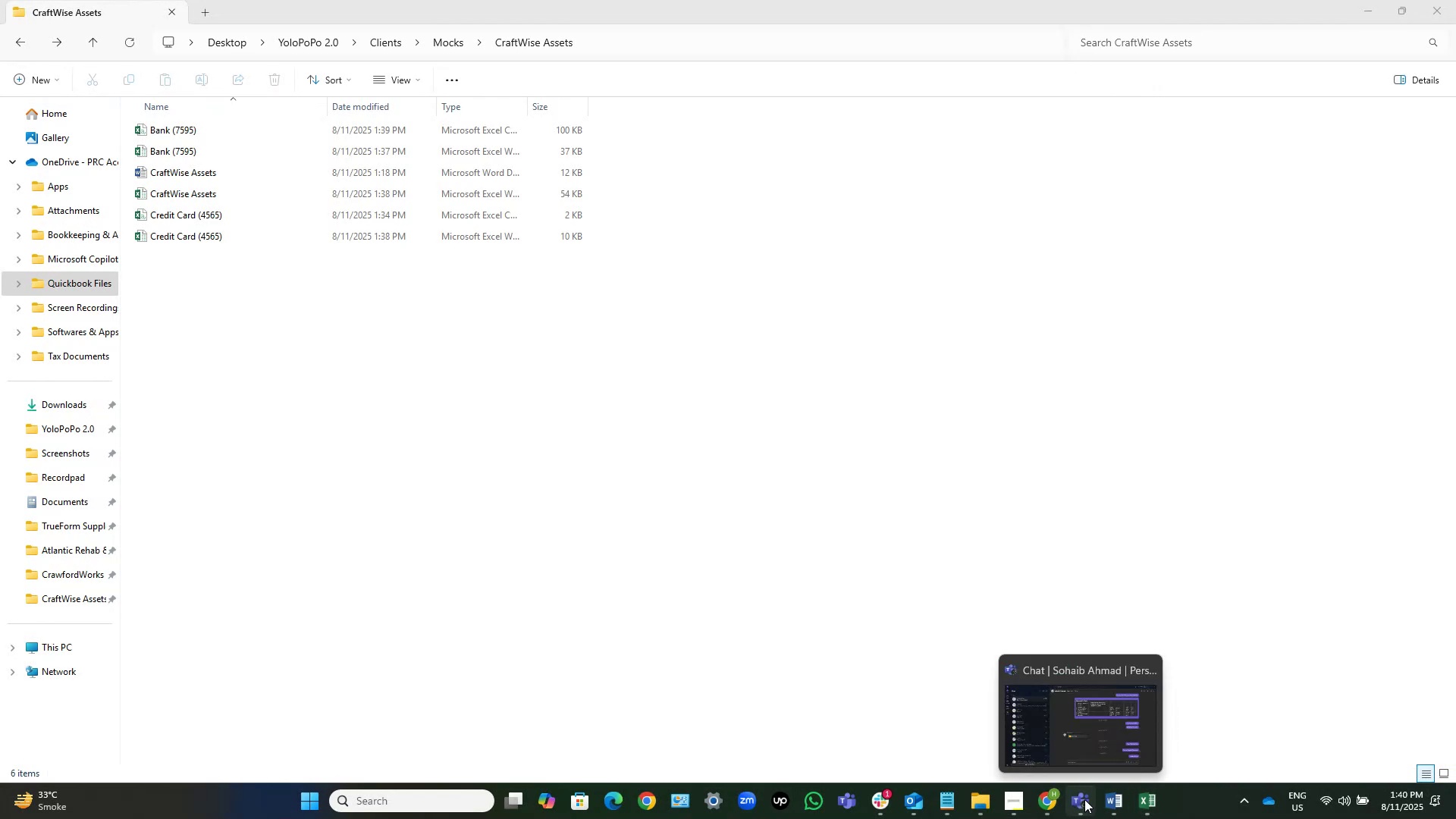 
left_click_drag(start_coordinate=[1081, 803], to_coordinate=[947, 799])
 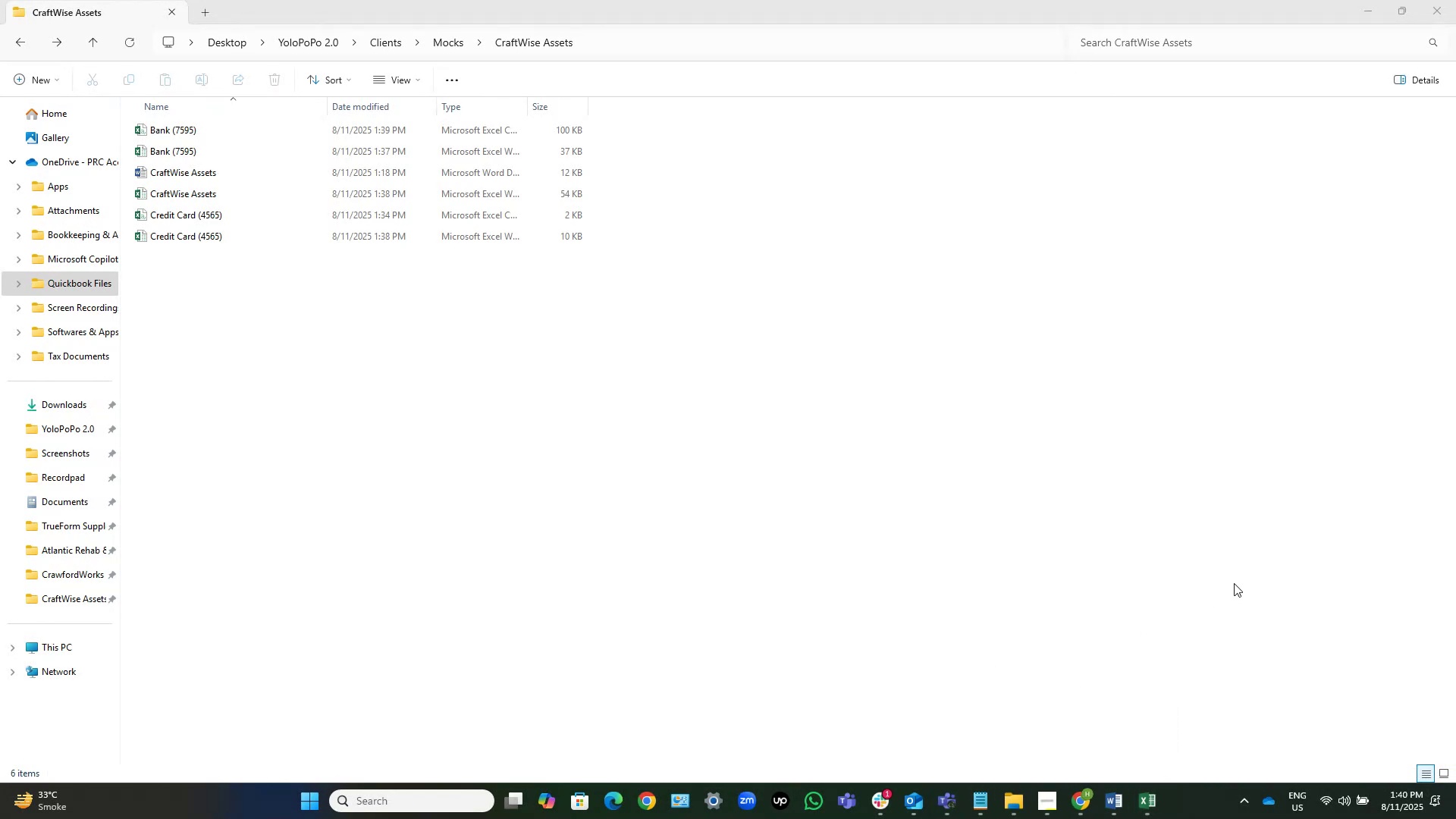 
wait(8.63)
 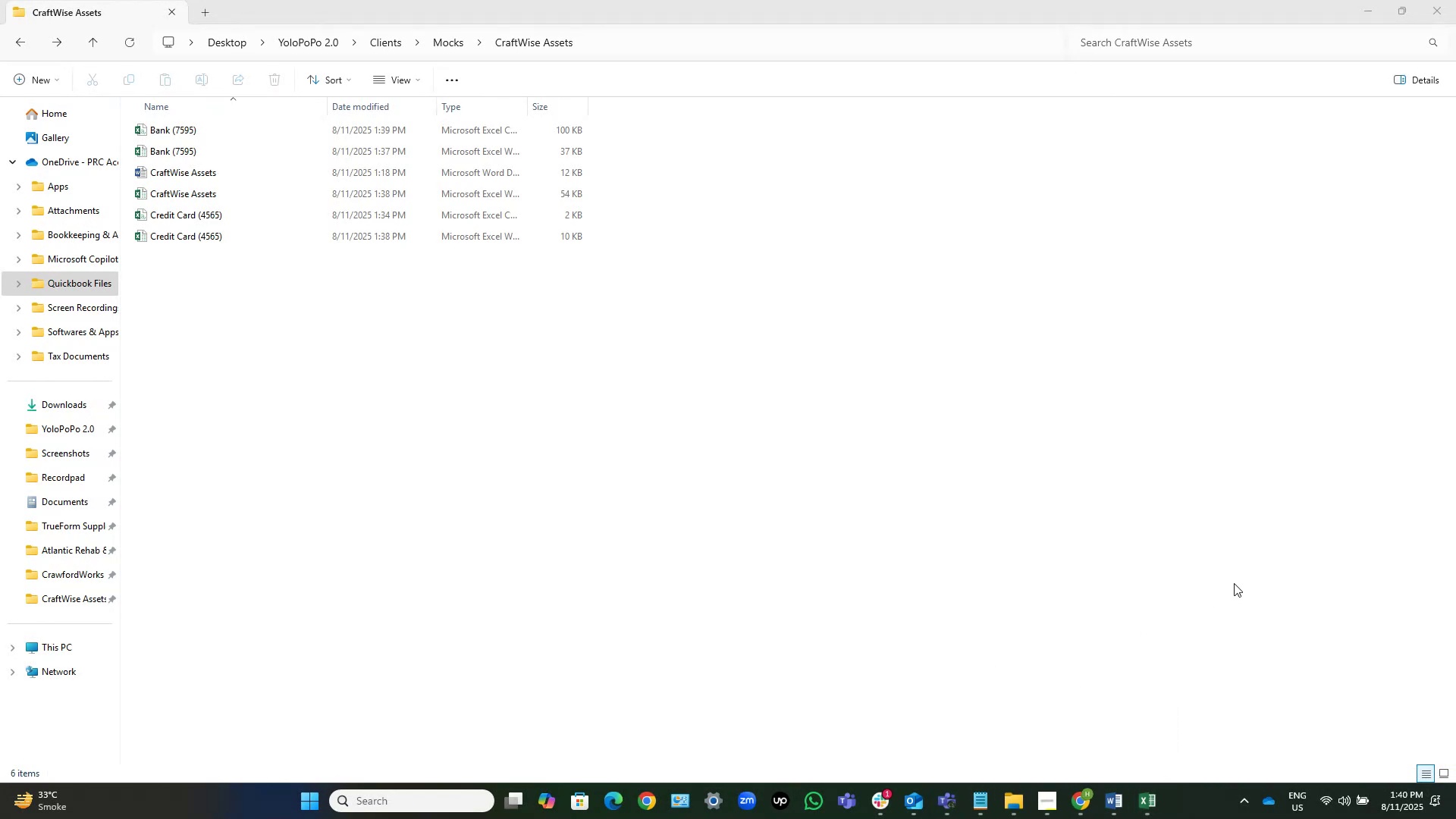 
left_click([210, 133])
 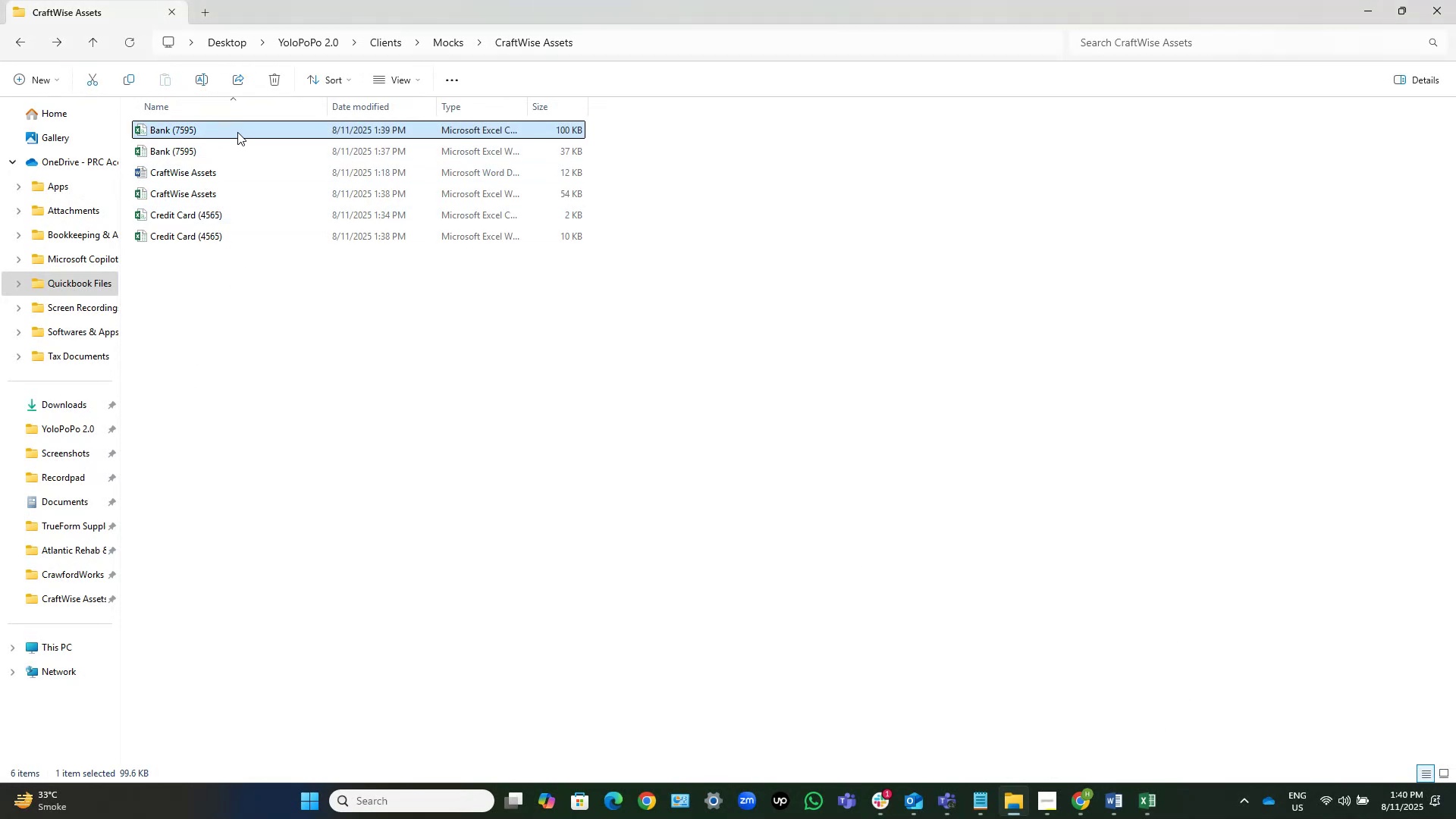 
left_click([237, 132])
 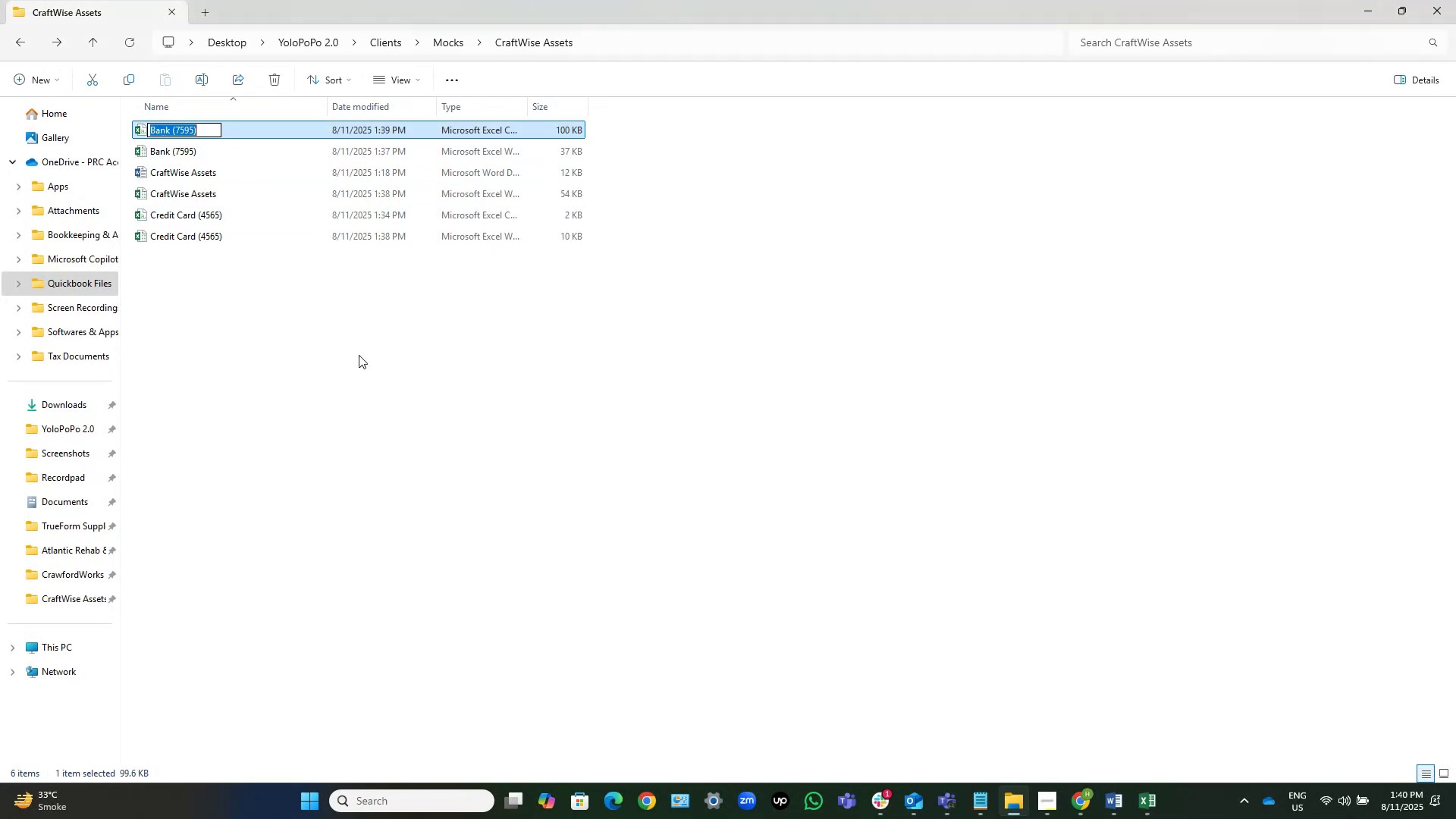 
hold_key(key=C, duration=0.34)
 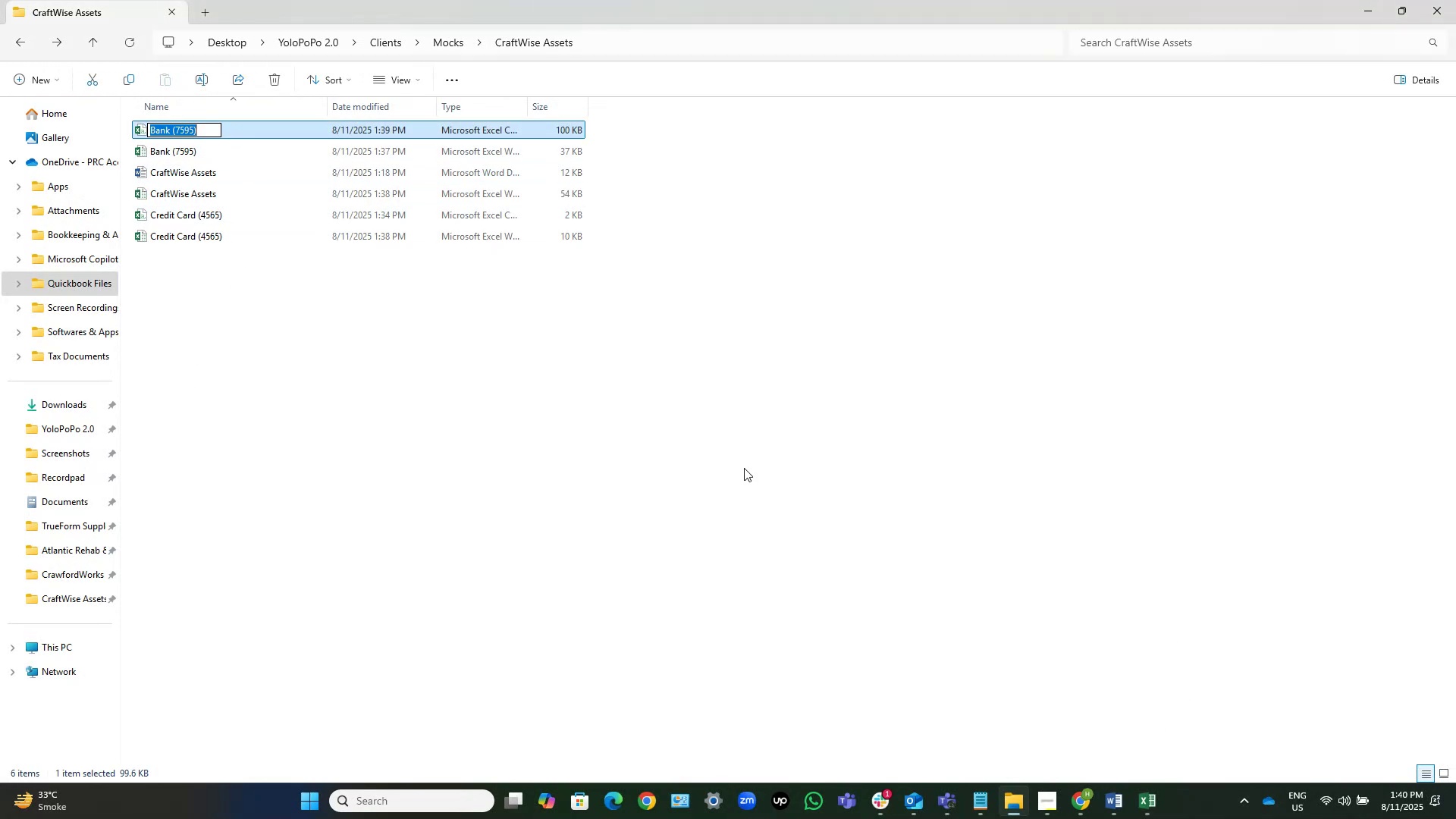 
key(Control+C)
 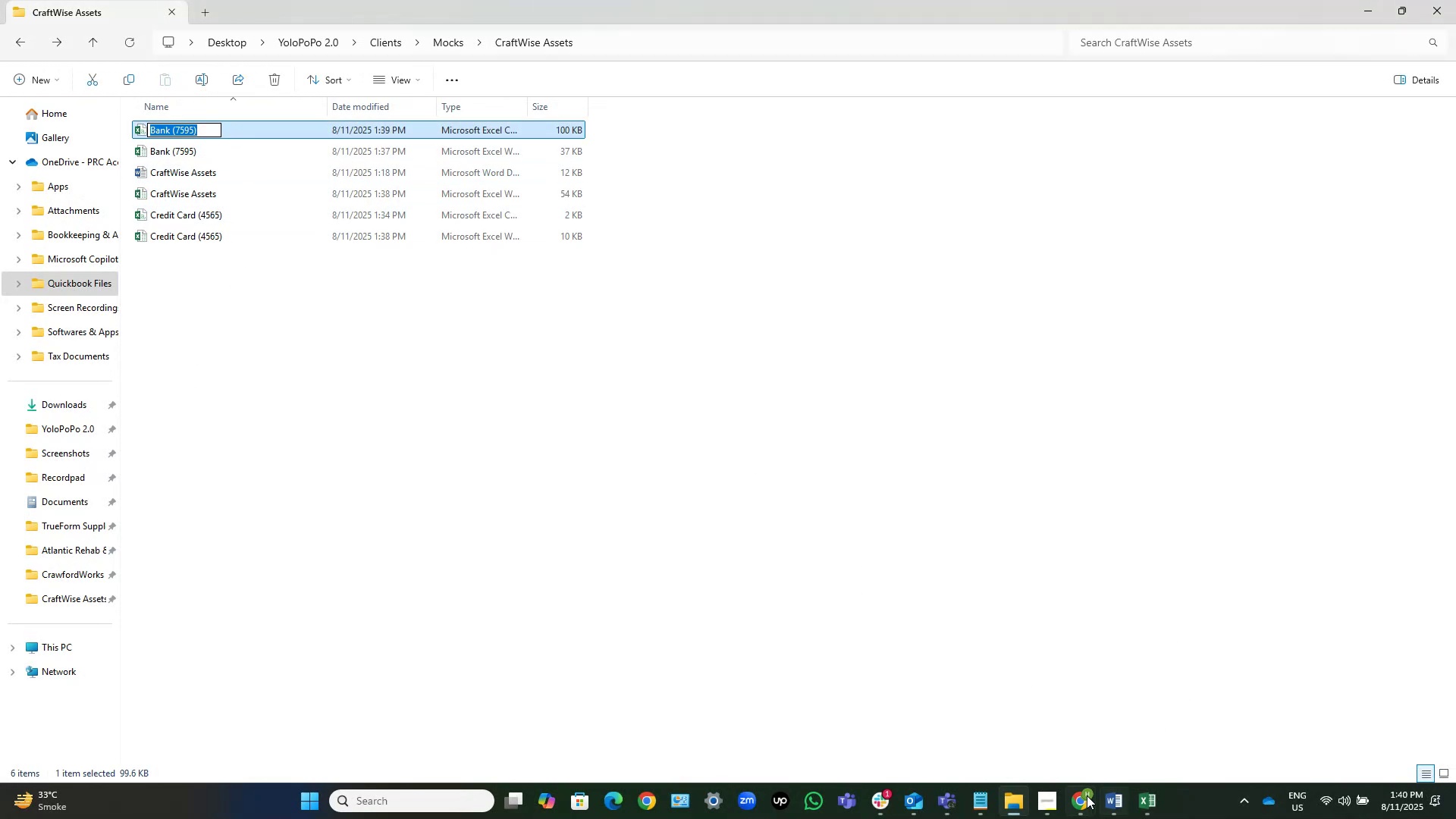 
left_click([1086, 800])
 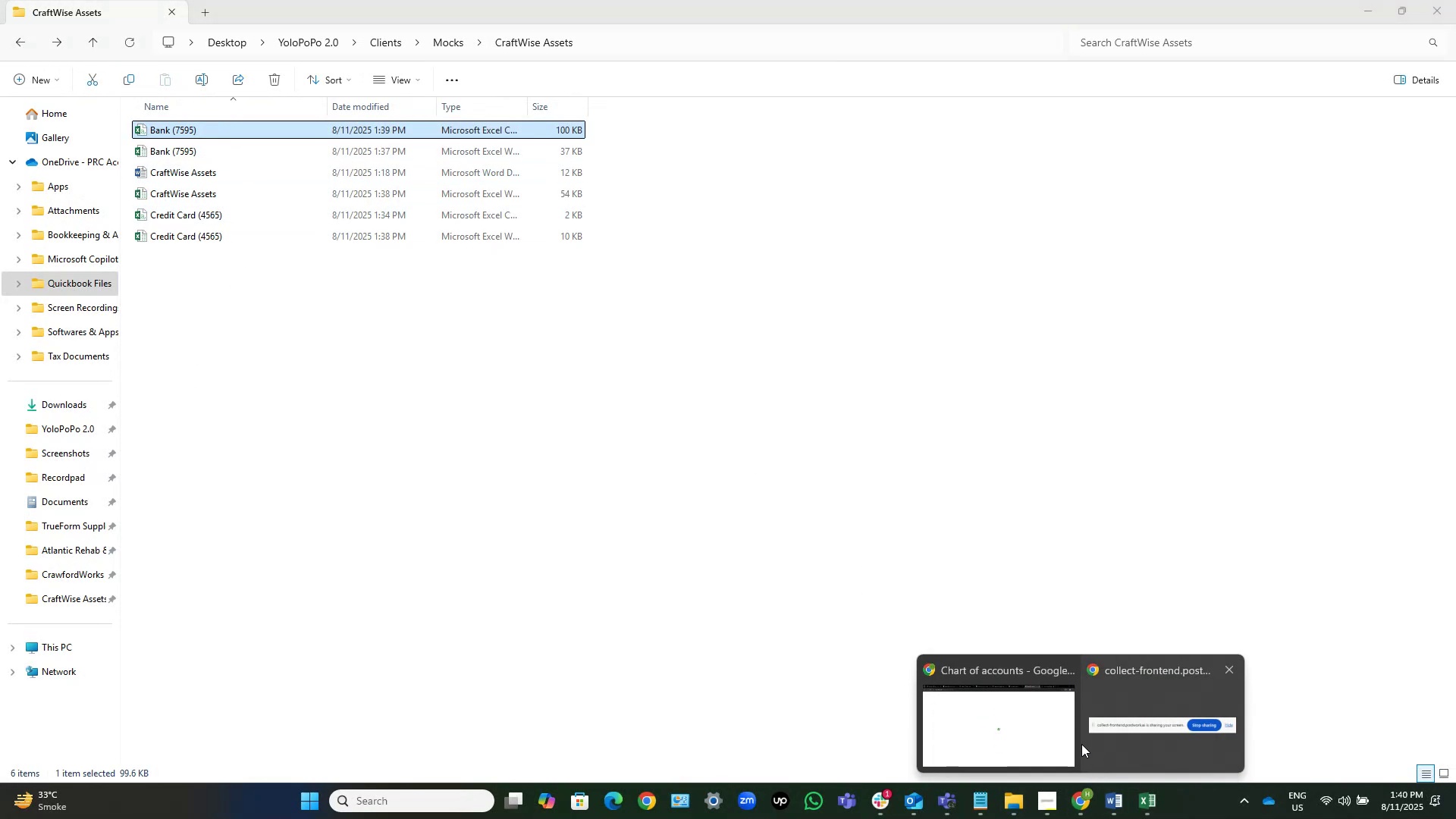 
left_click([997, 718])
 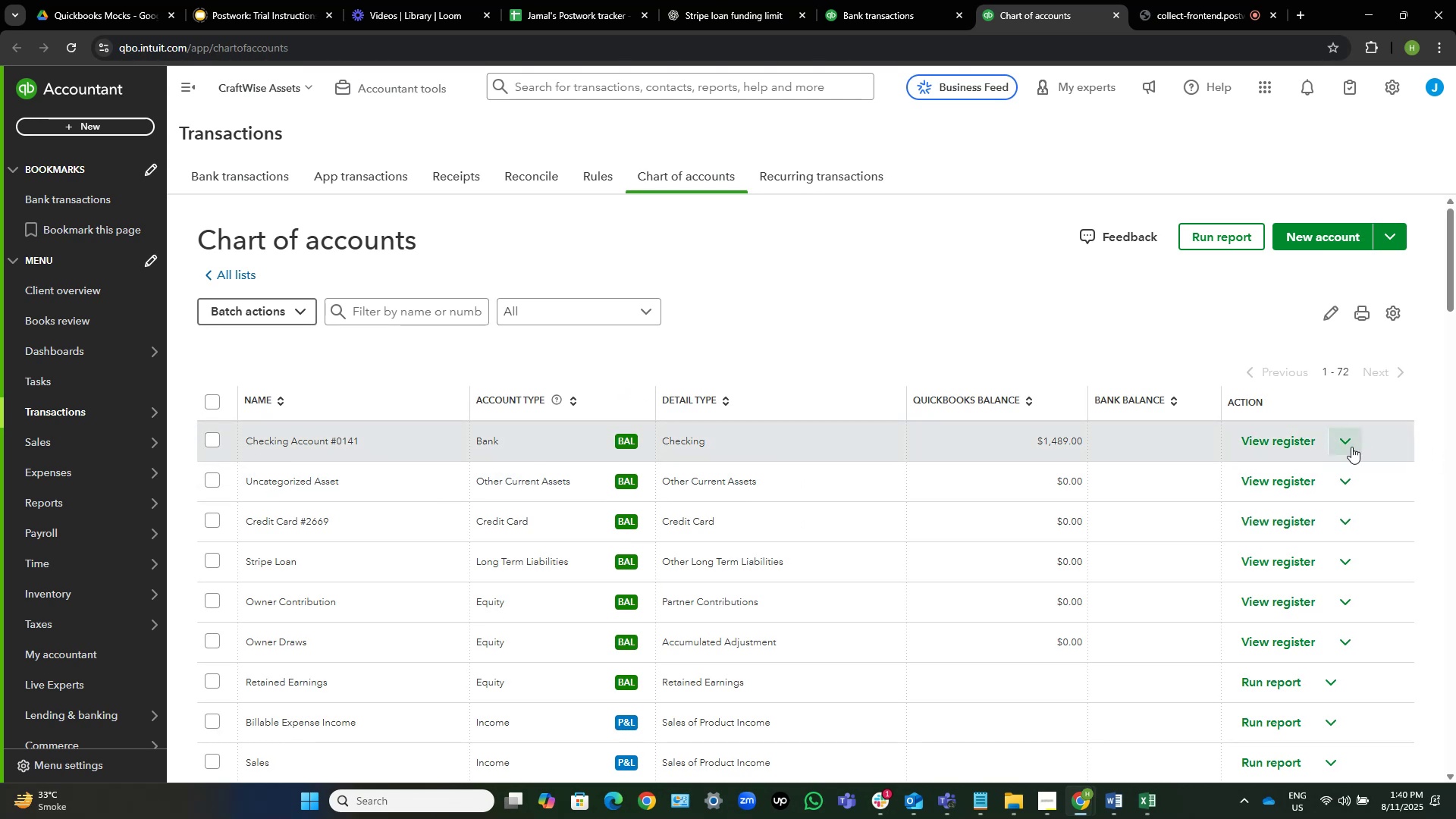 
left_click([1361, 442])
 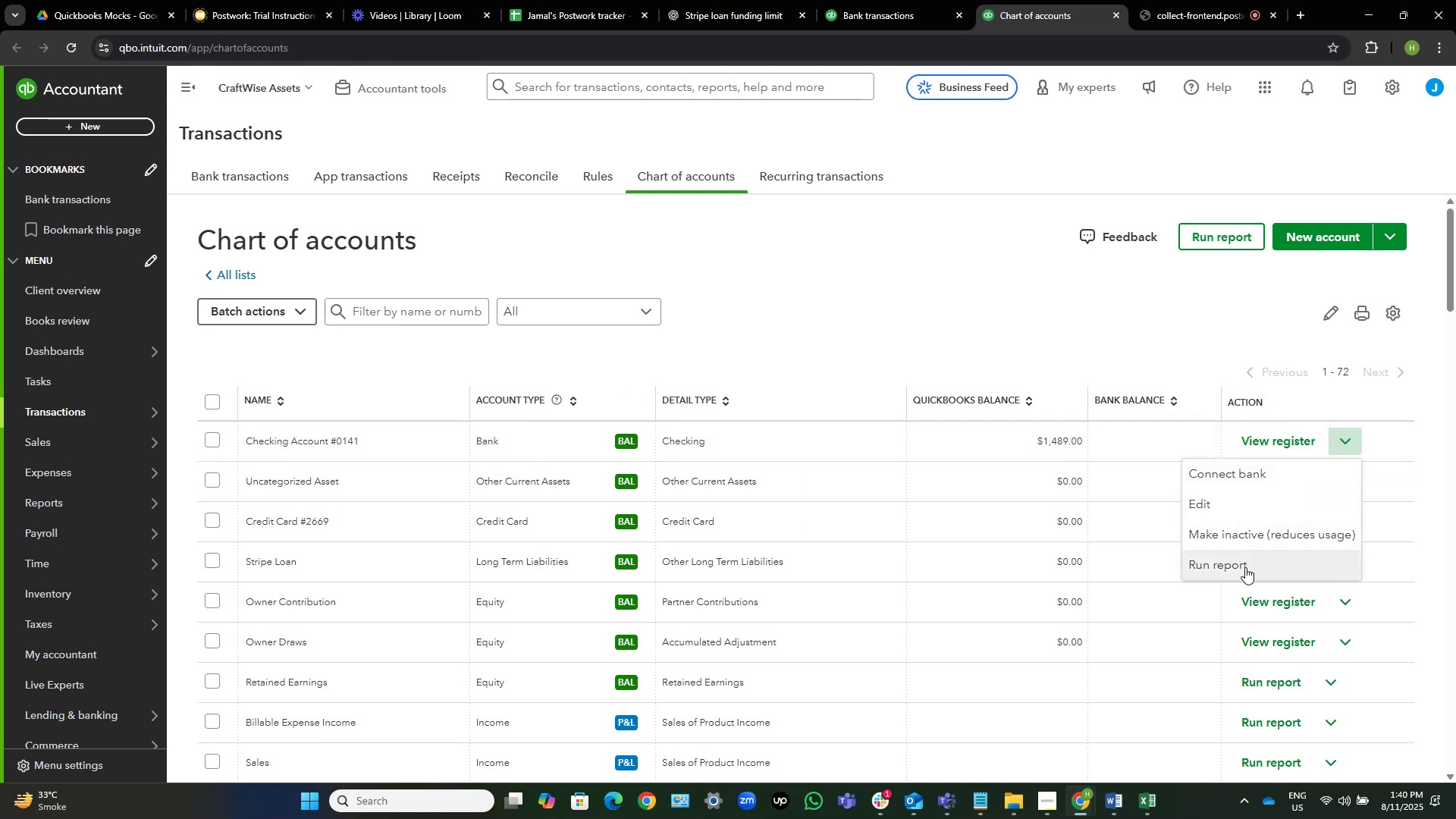 
left_click([1232, 504])
 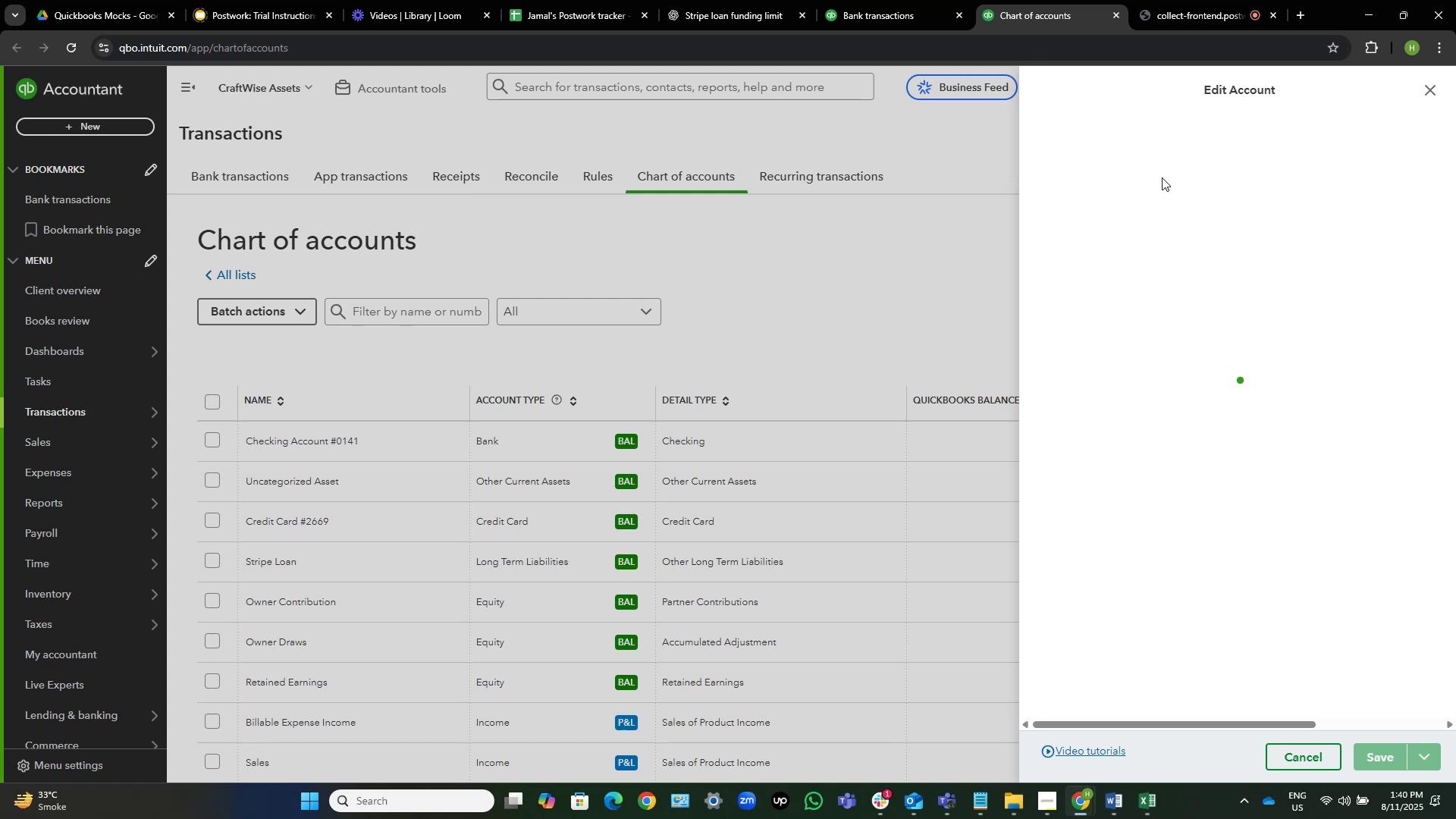 
wait(7.45)
 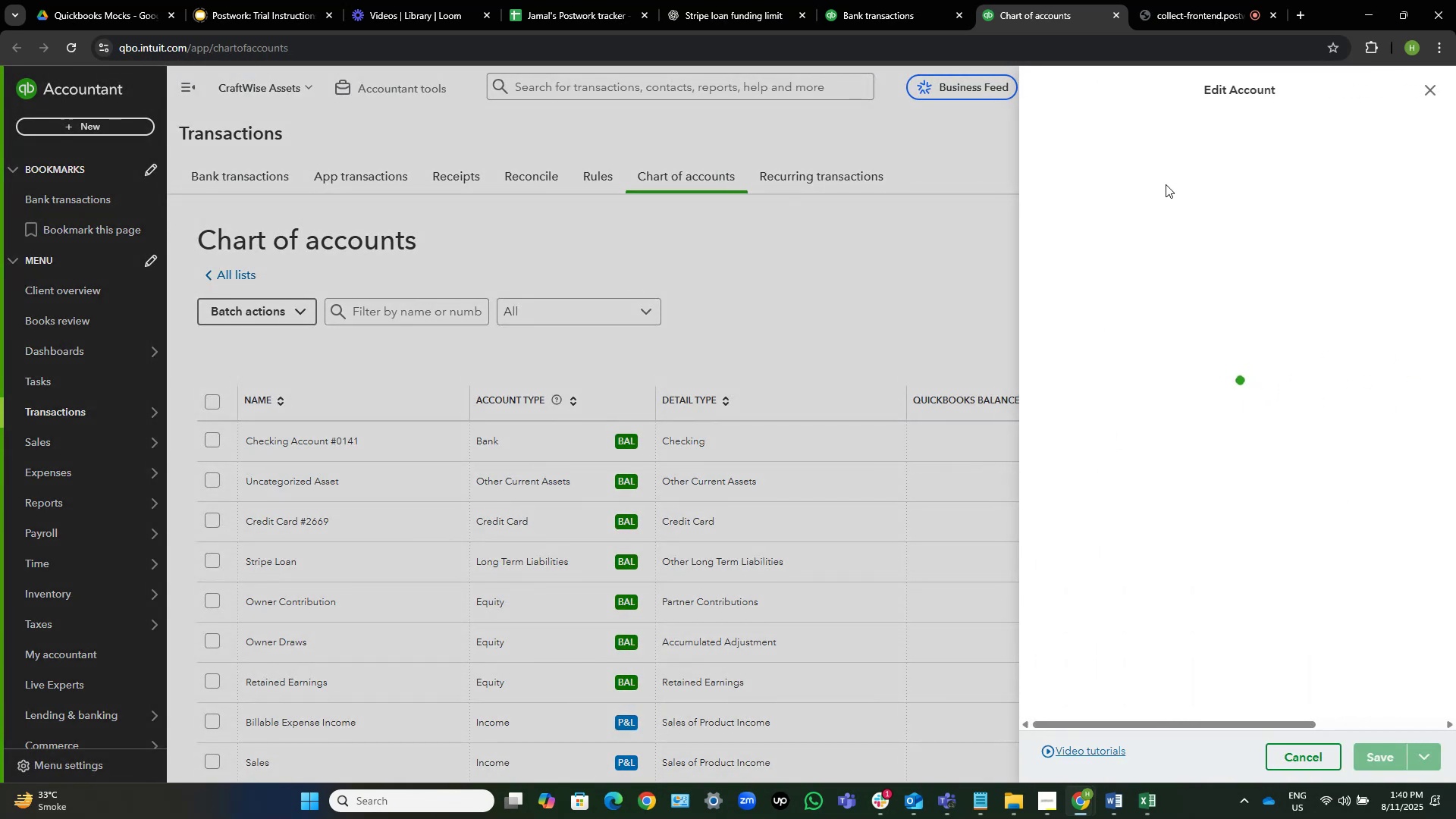 
left_click_drag(start_coordinate=[1195, 162], to_coordinate=[1002, 152])
 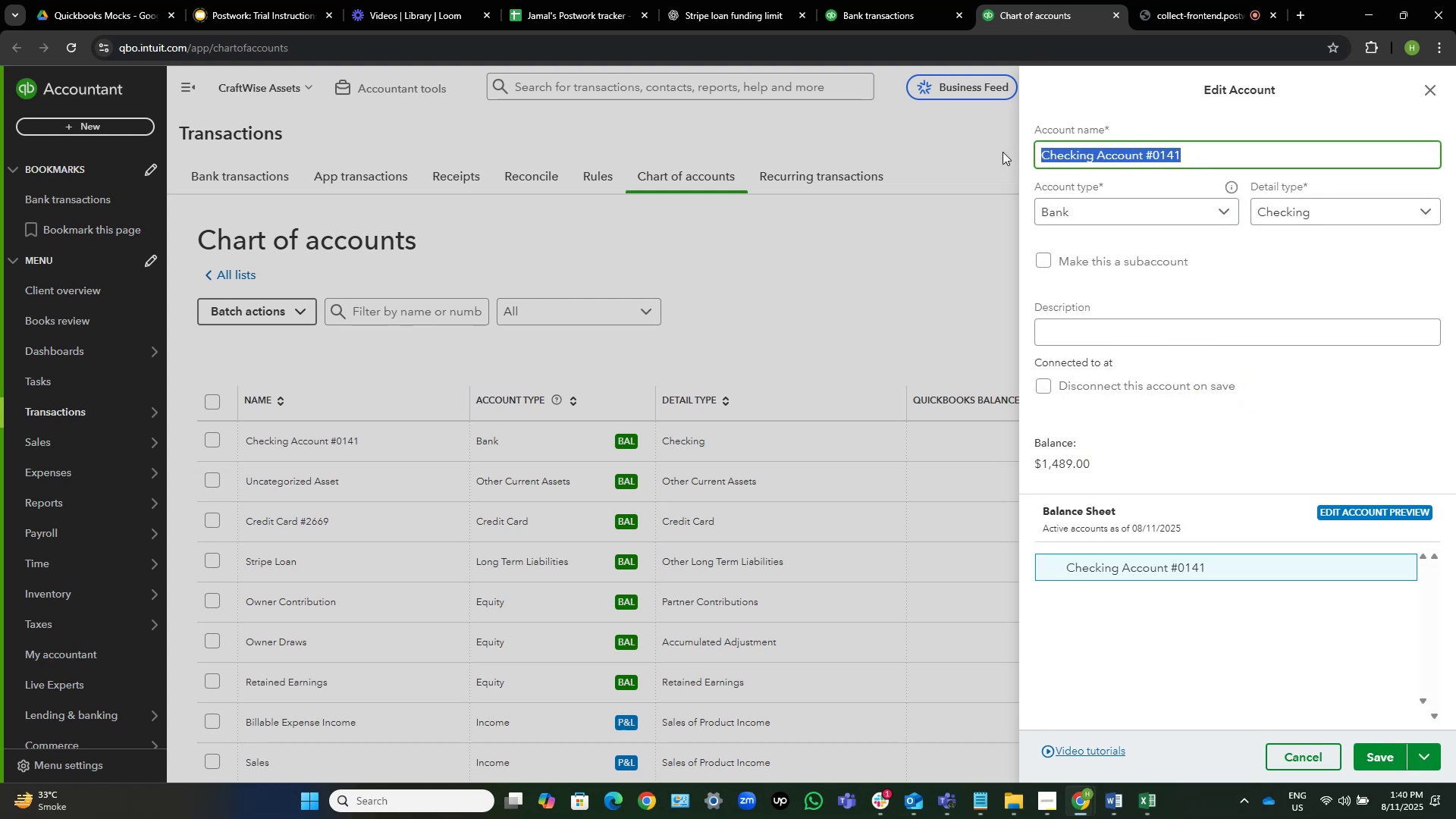 
key(Control+V)
 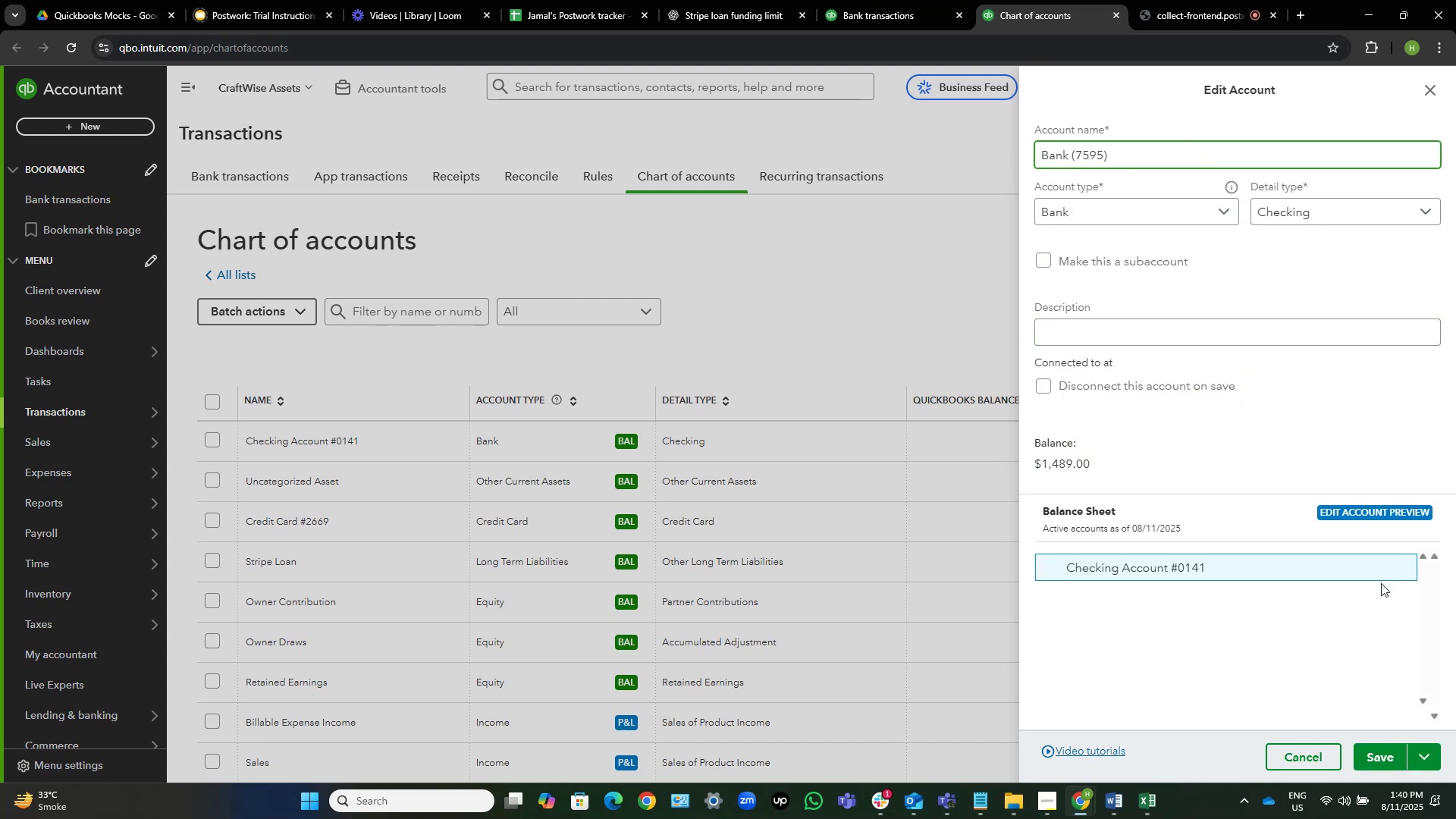 
wait(5.21)
 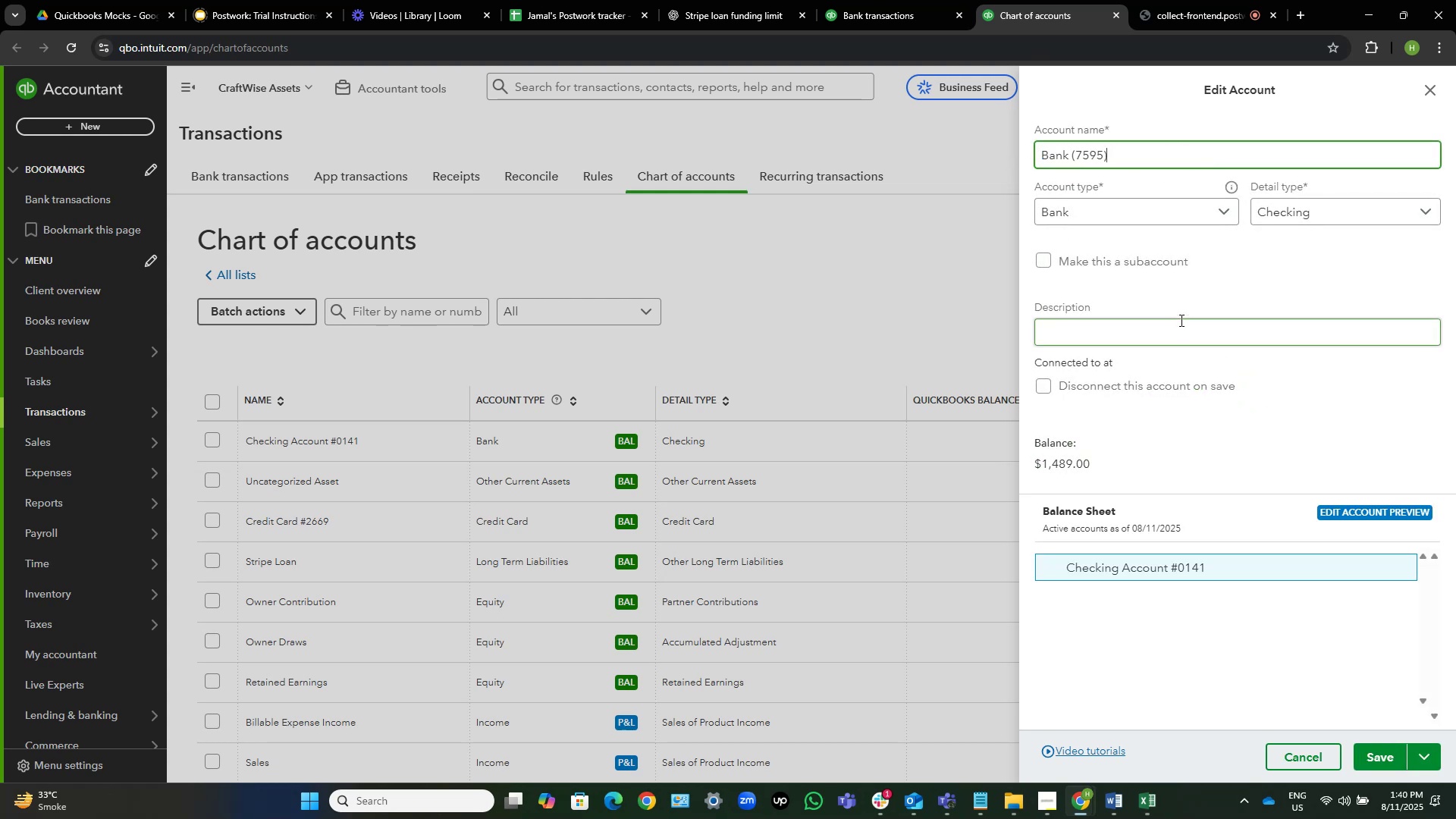 
left_click([1376, 756])
 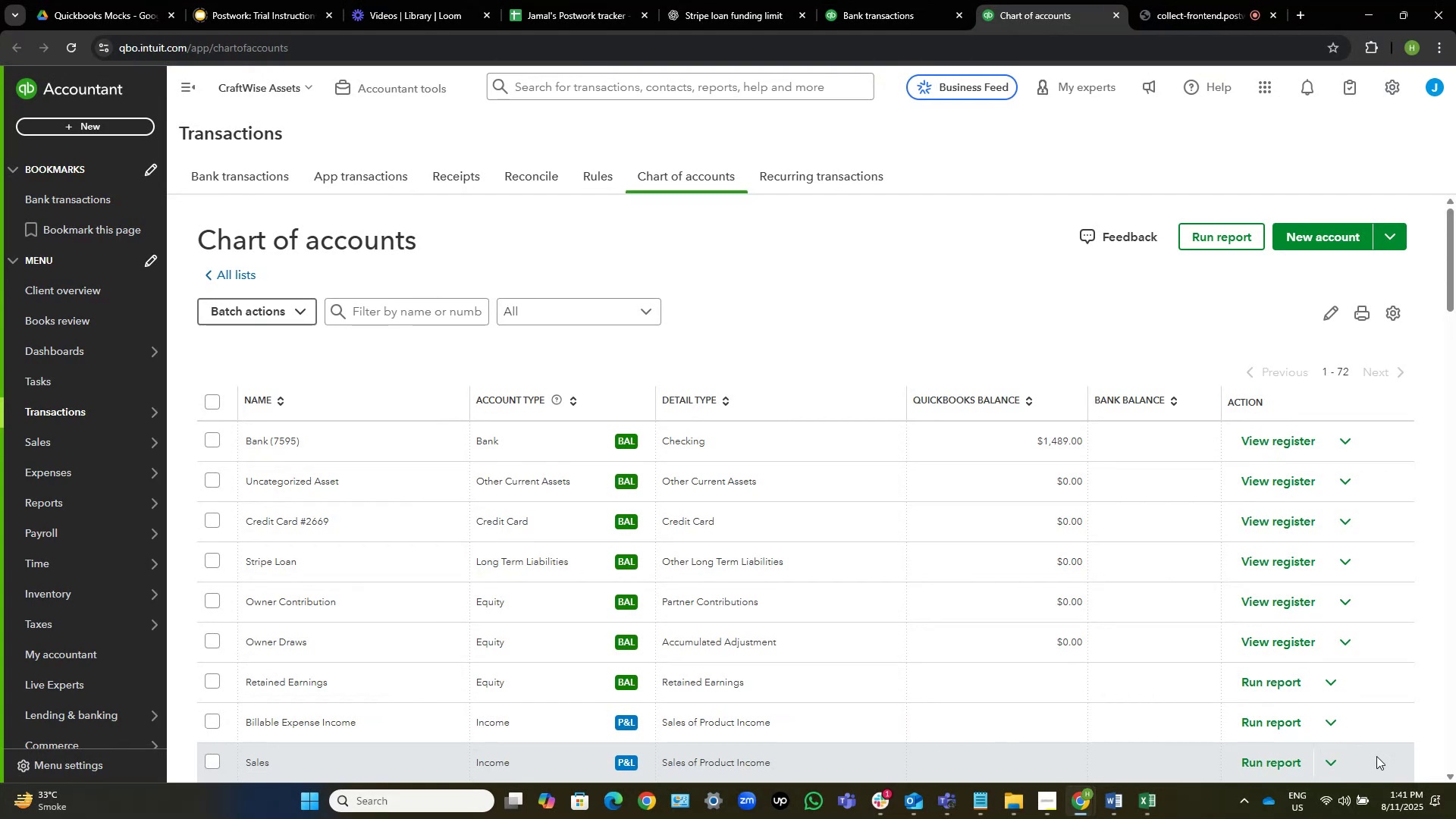 
wait(23.64)
 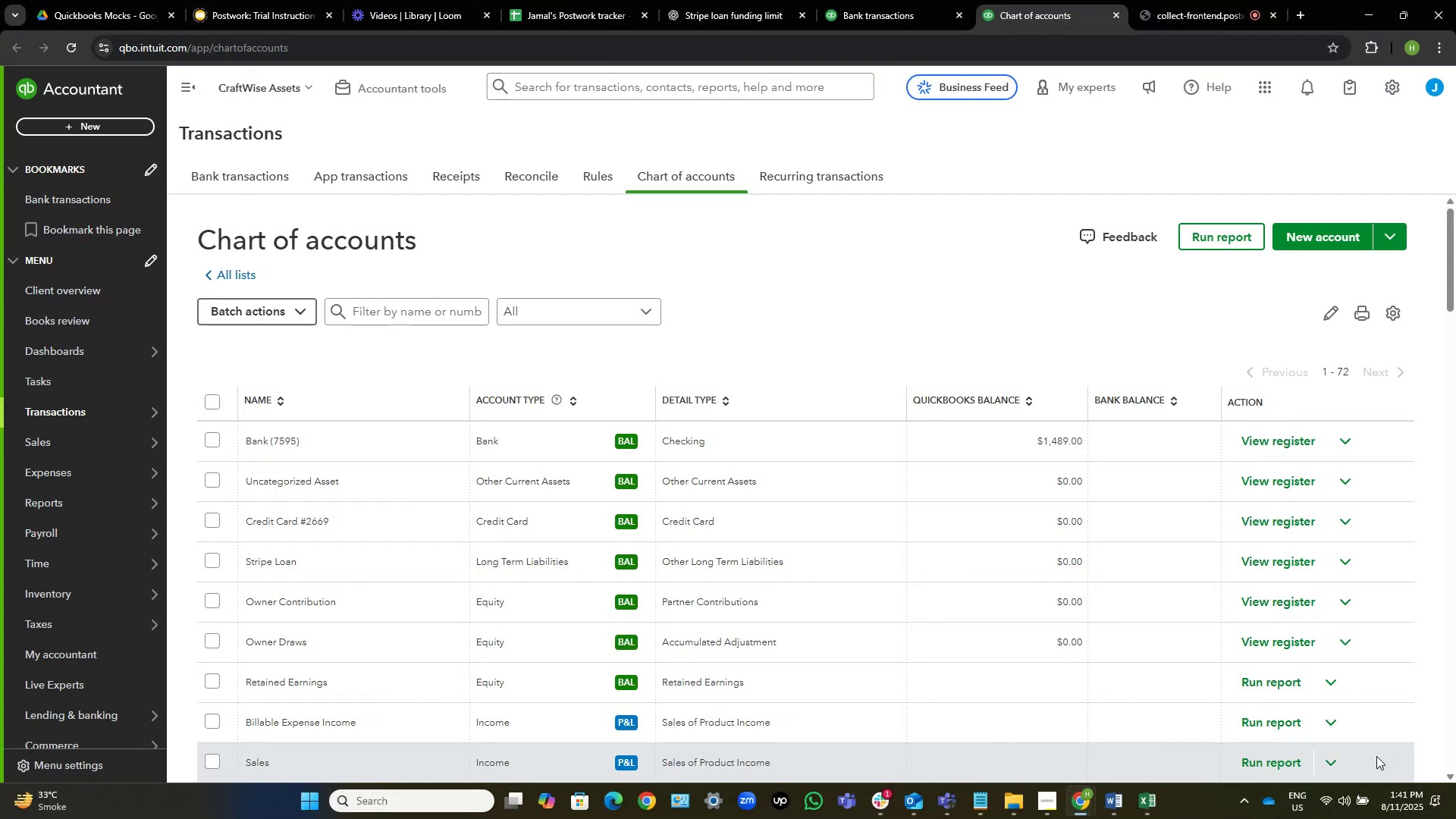 
left_click([843, 0])
 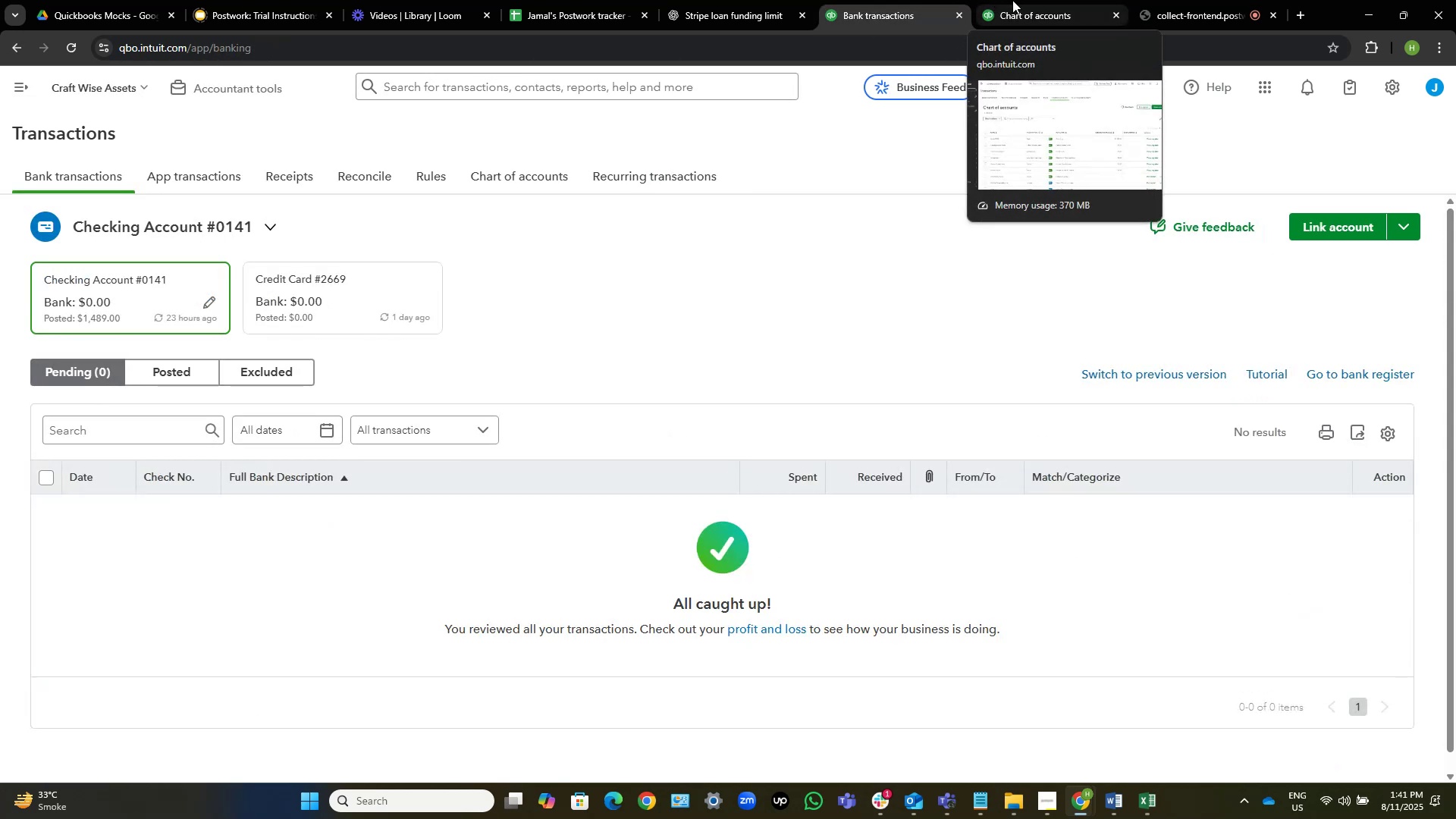 
left_click([1052, 0])
 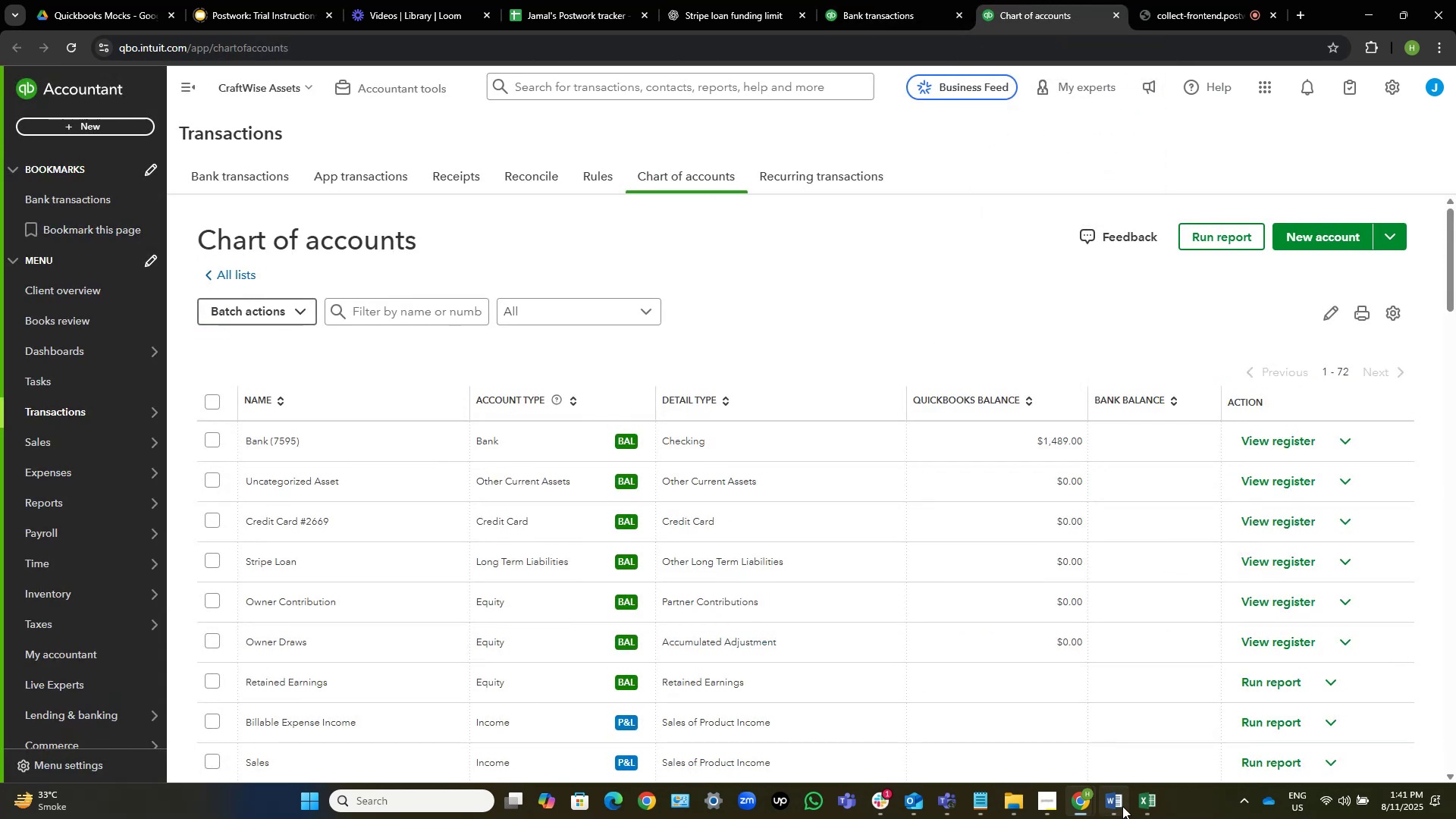 
left_click([1144, 802])
 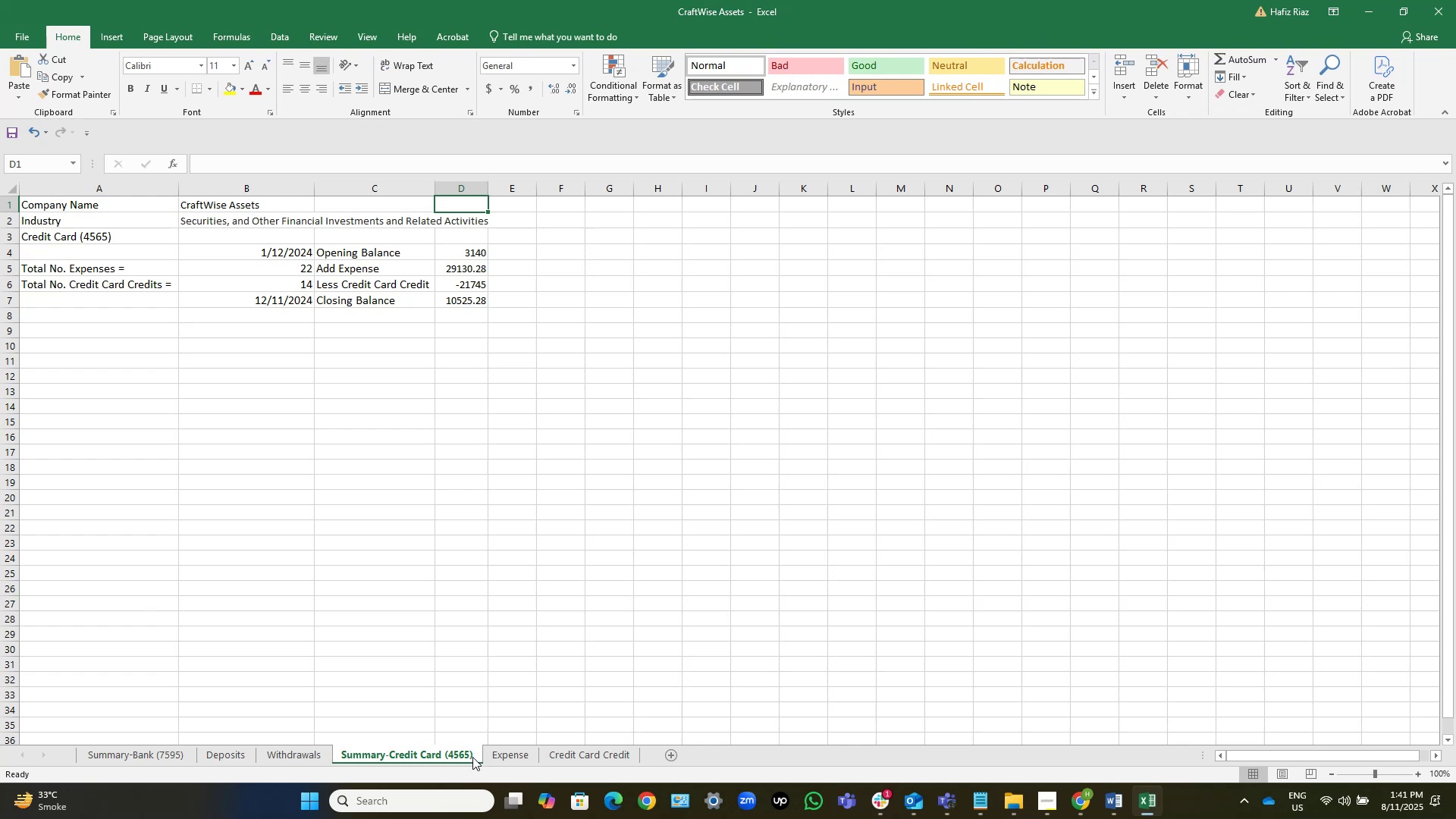 
double_click([472, 757])
 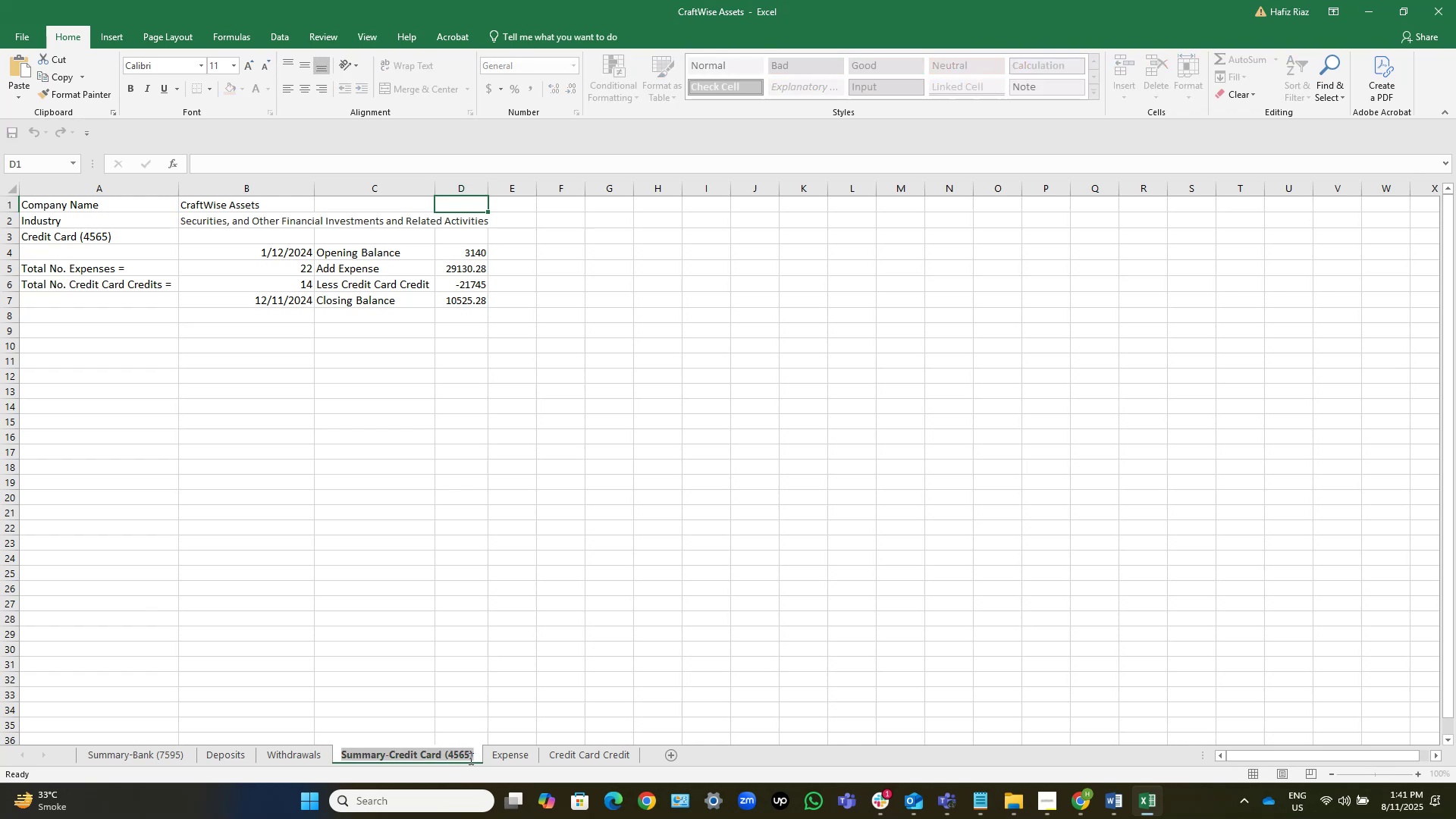 
key(ArrowRight)
 